 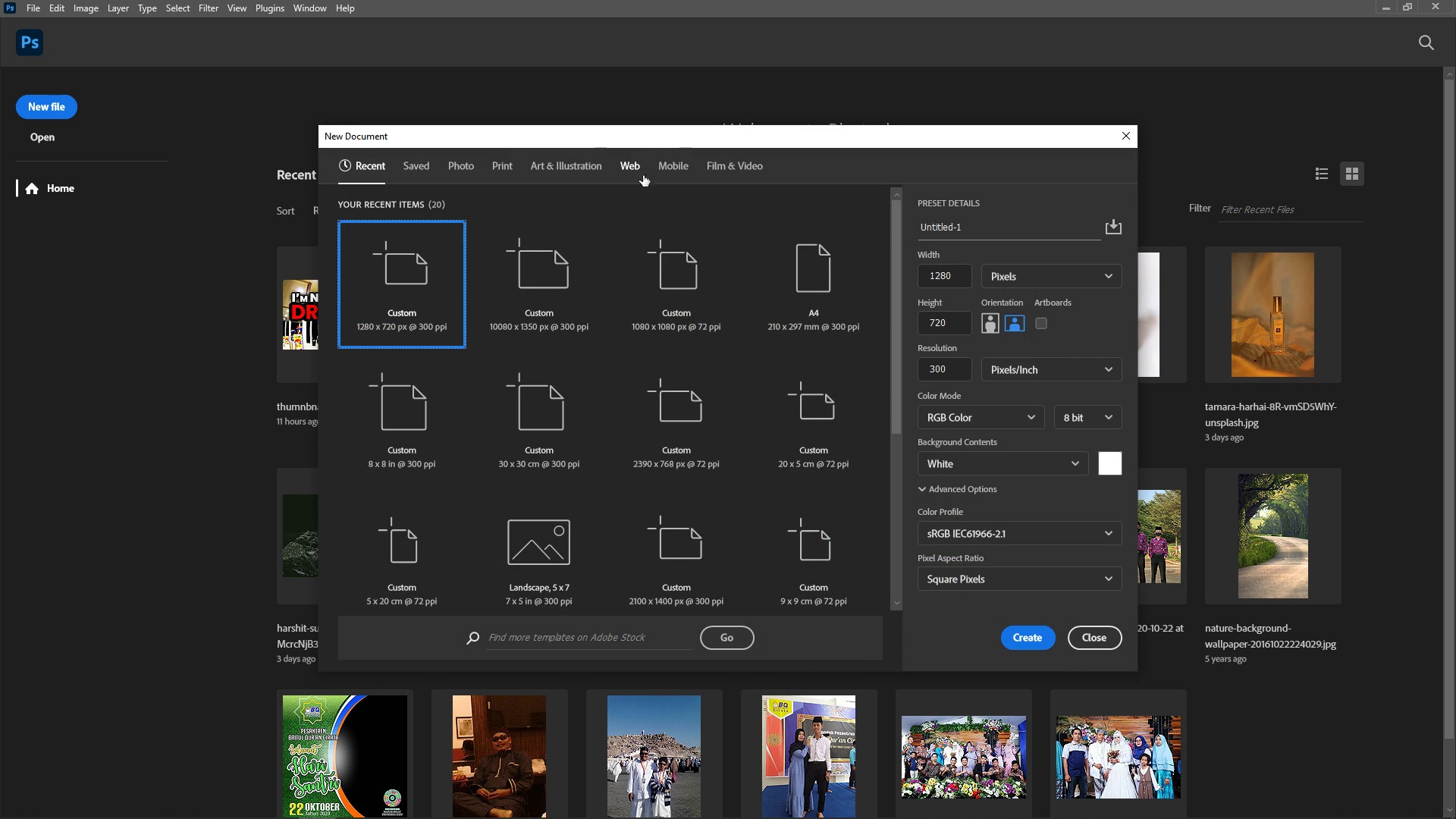 
left_click([556, 262])
 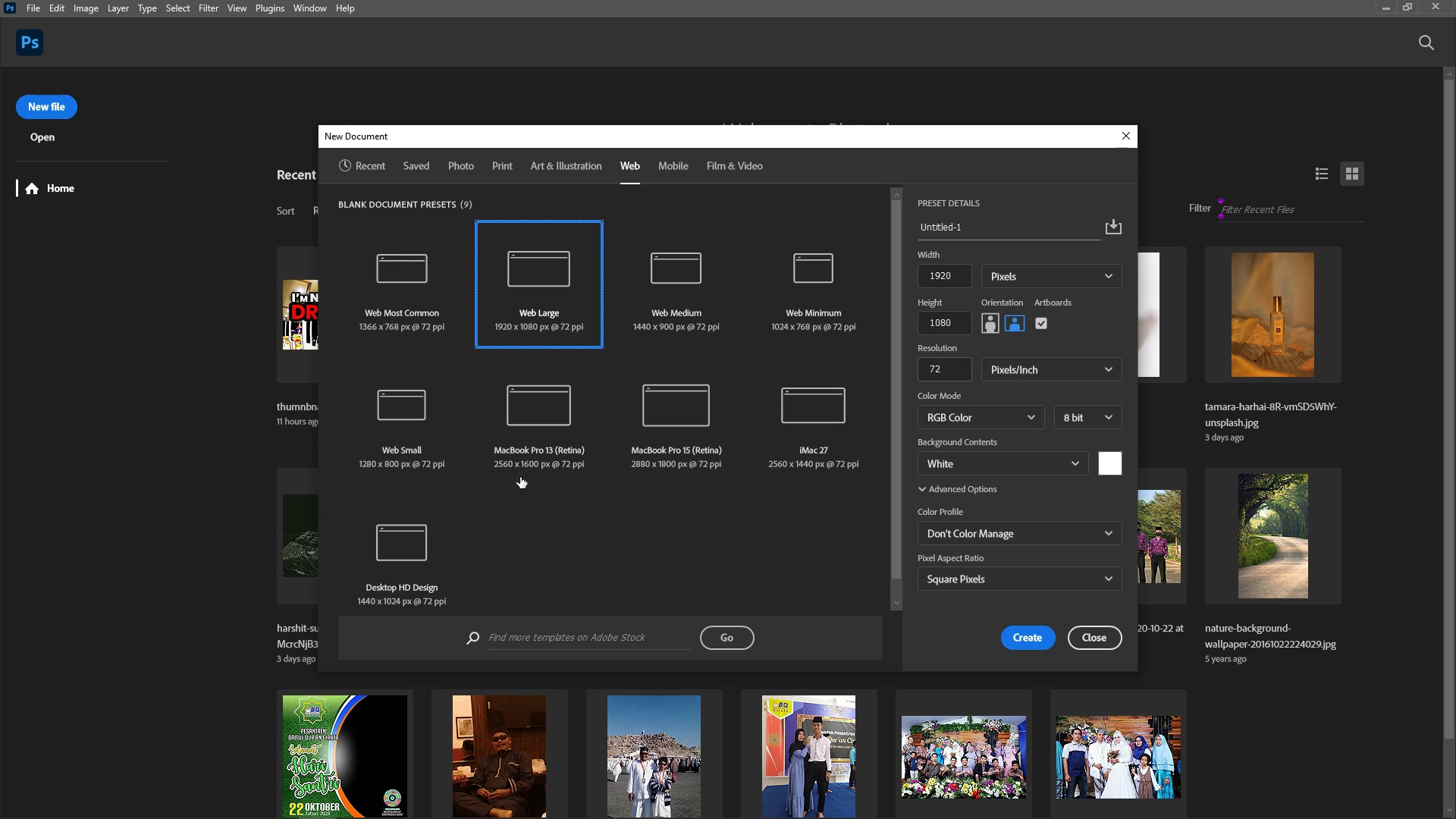 
wait(10.93)
 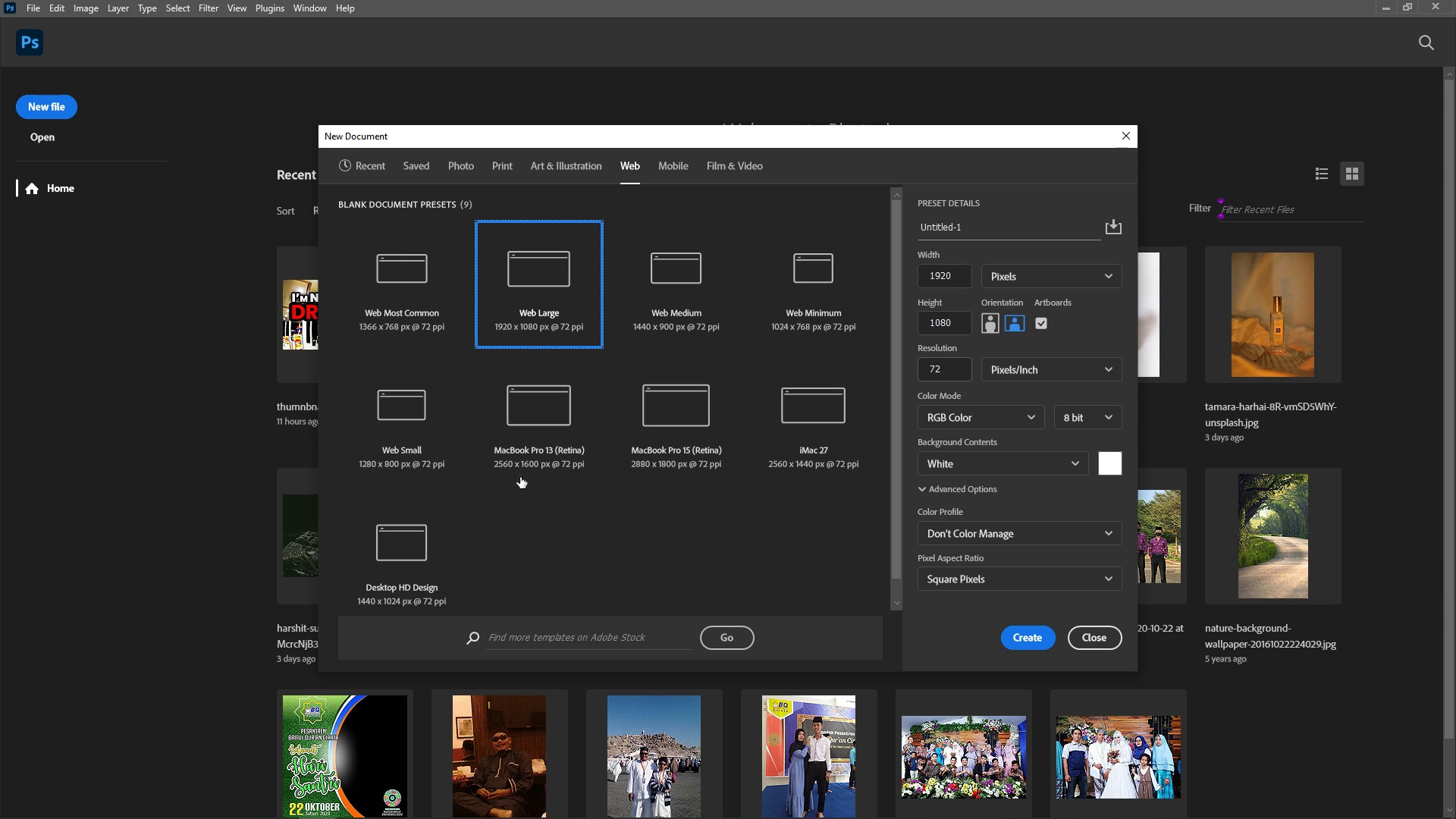 
left_click([1026, 642])
 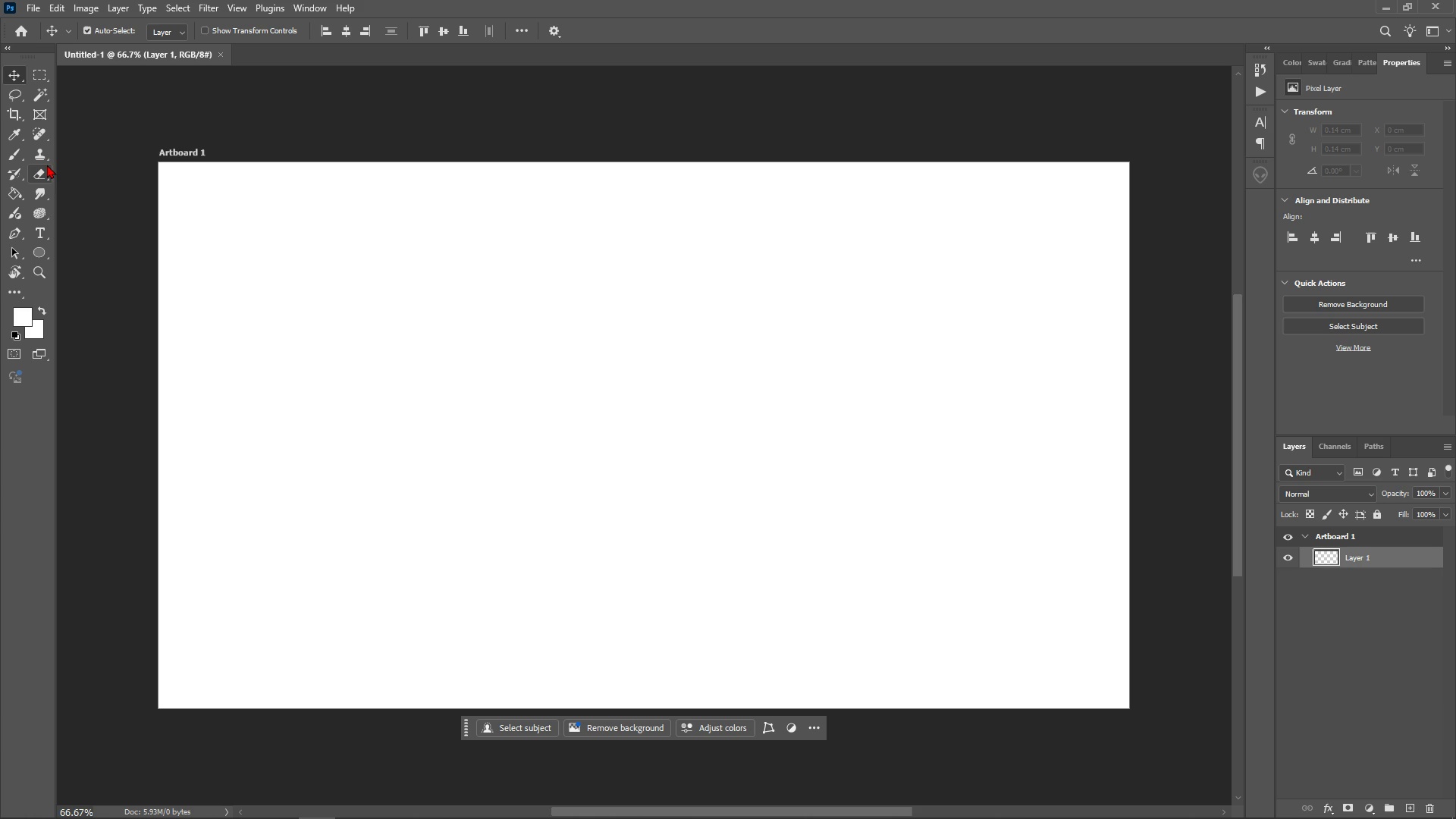 
wait(13.78)
 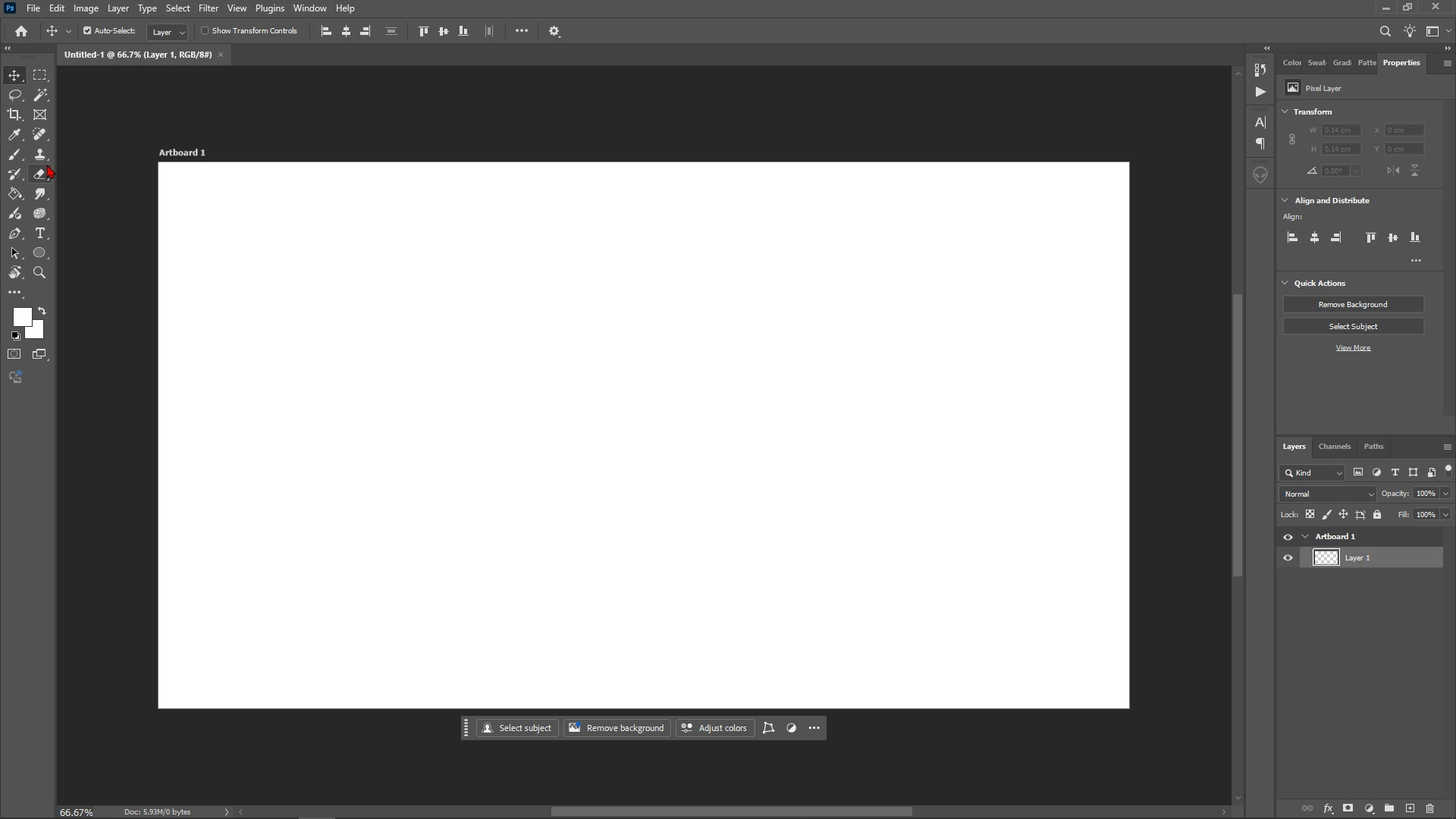 
left_click([111, 249])
 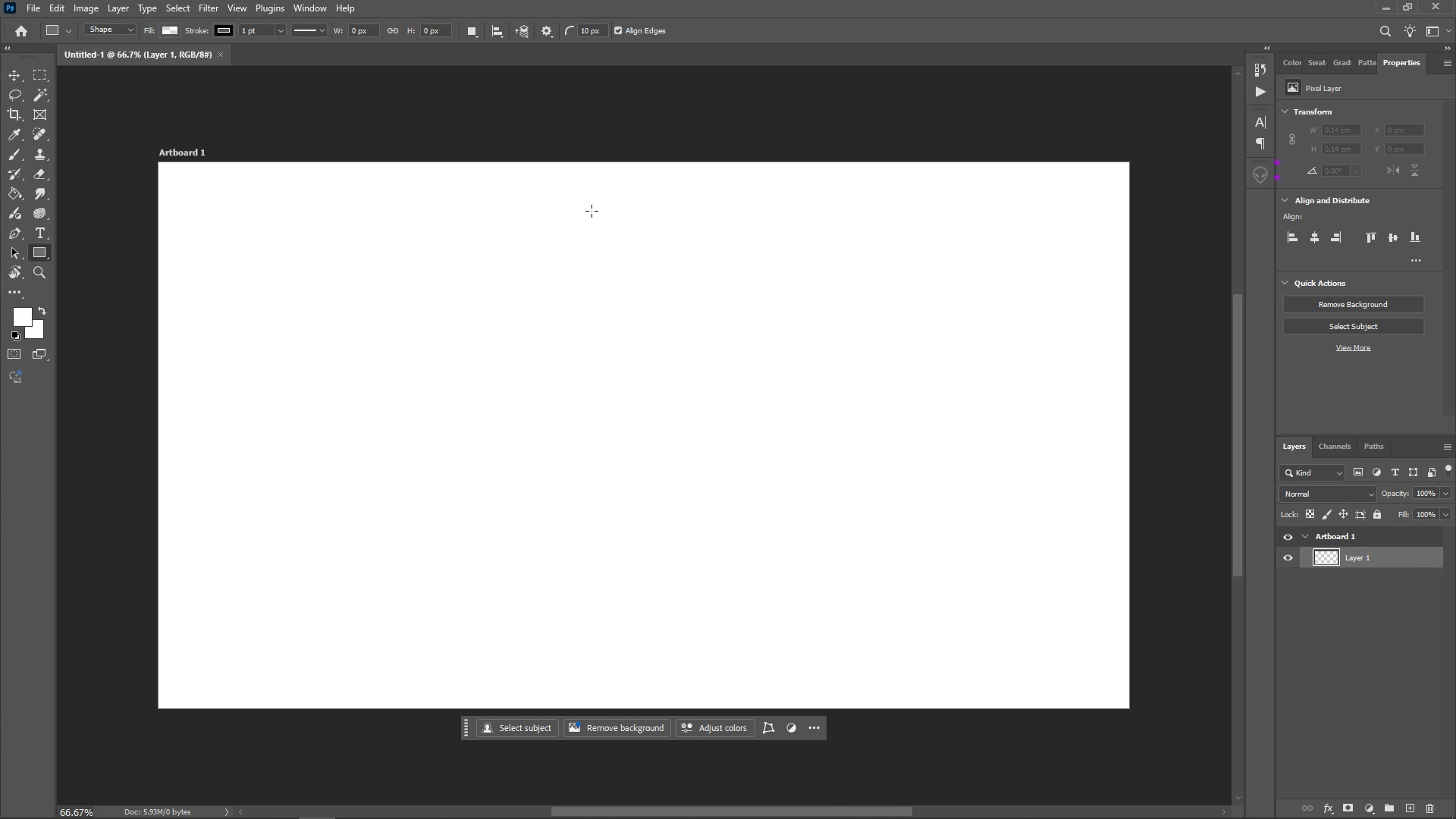 
wait(7.73)
 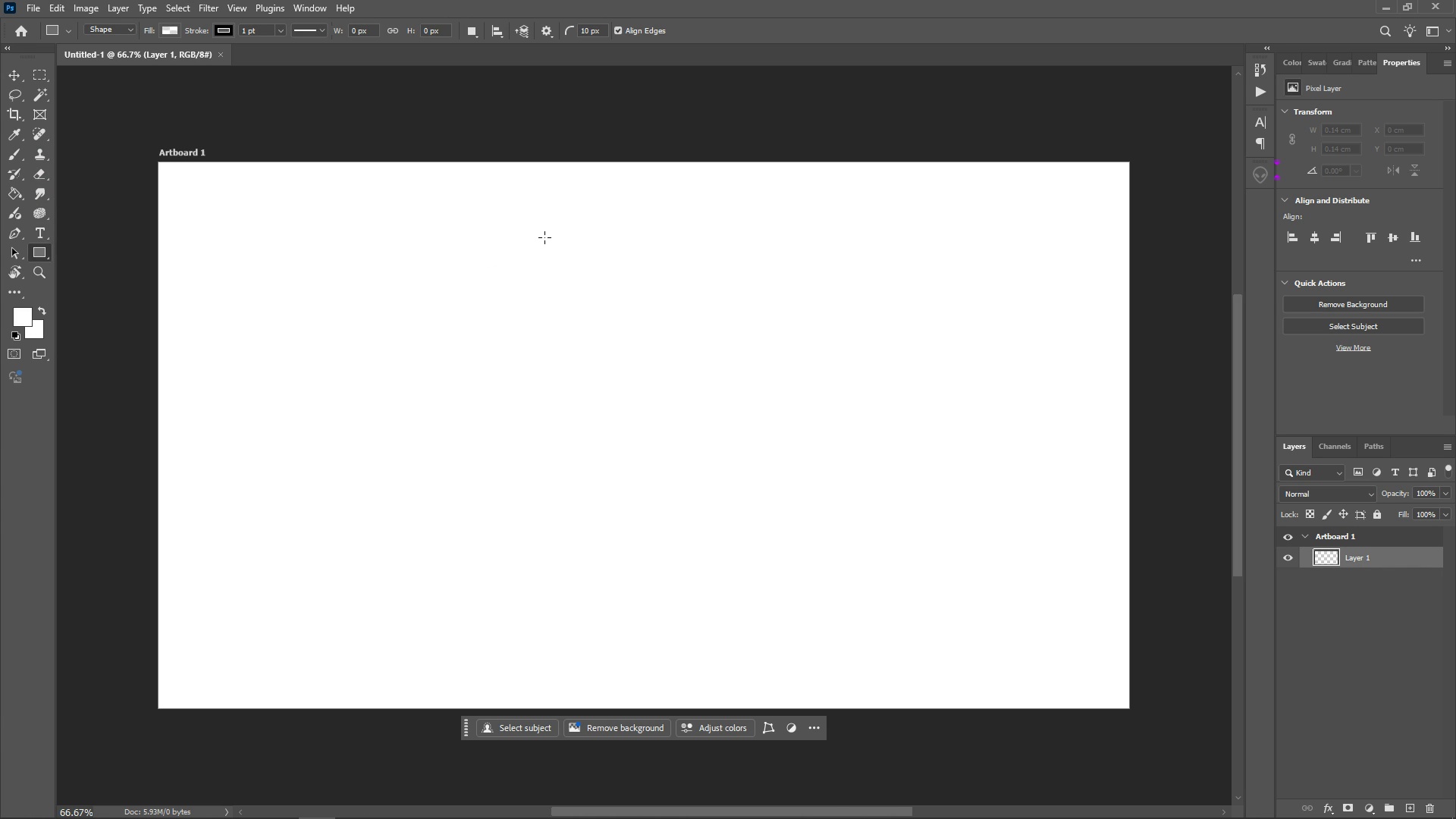 
left_click_drag(start_coordinate=[571, 198], to_coordinate=[706, 673])
 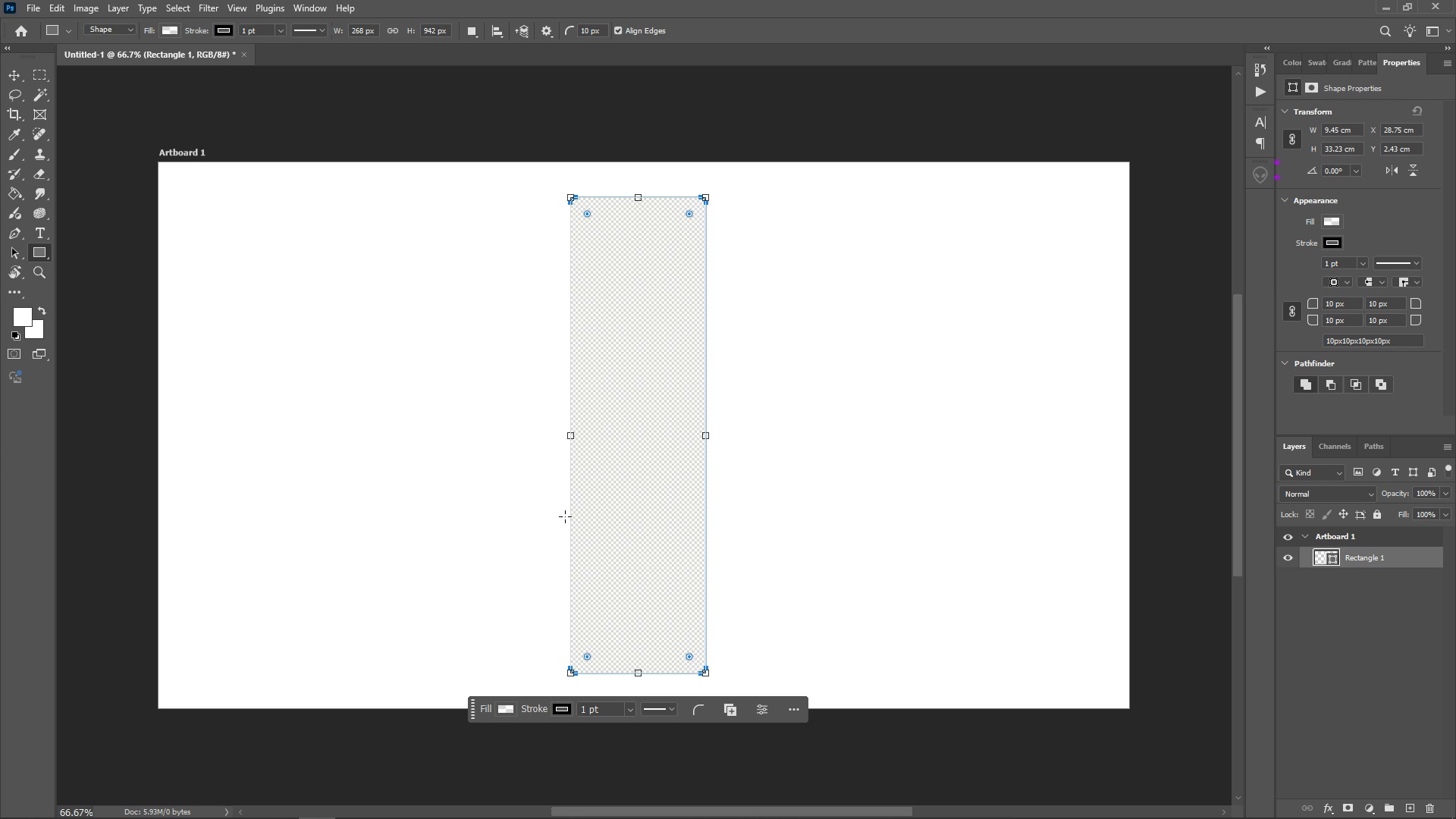 
wait(6.98)
 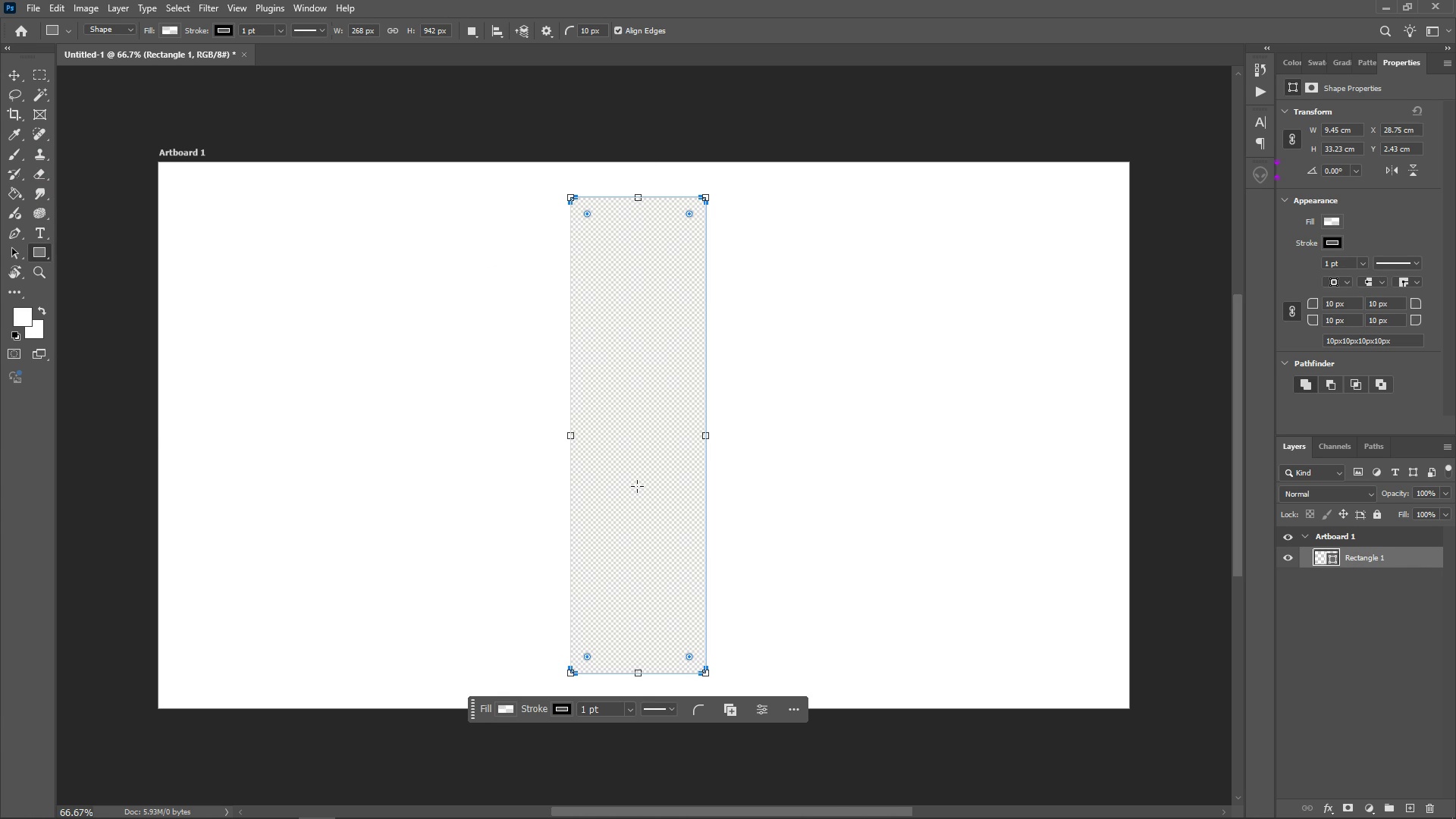 
left_click([26, 77])
 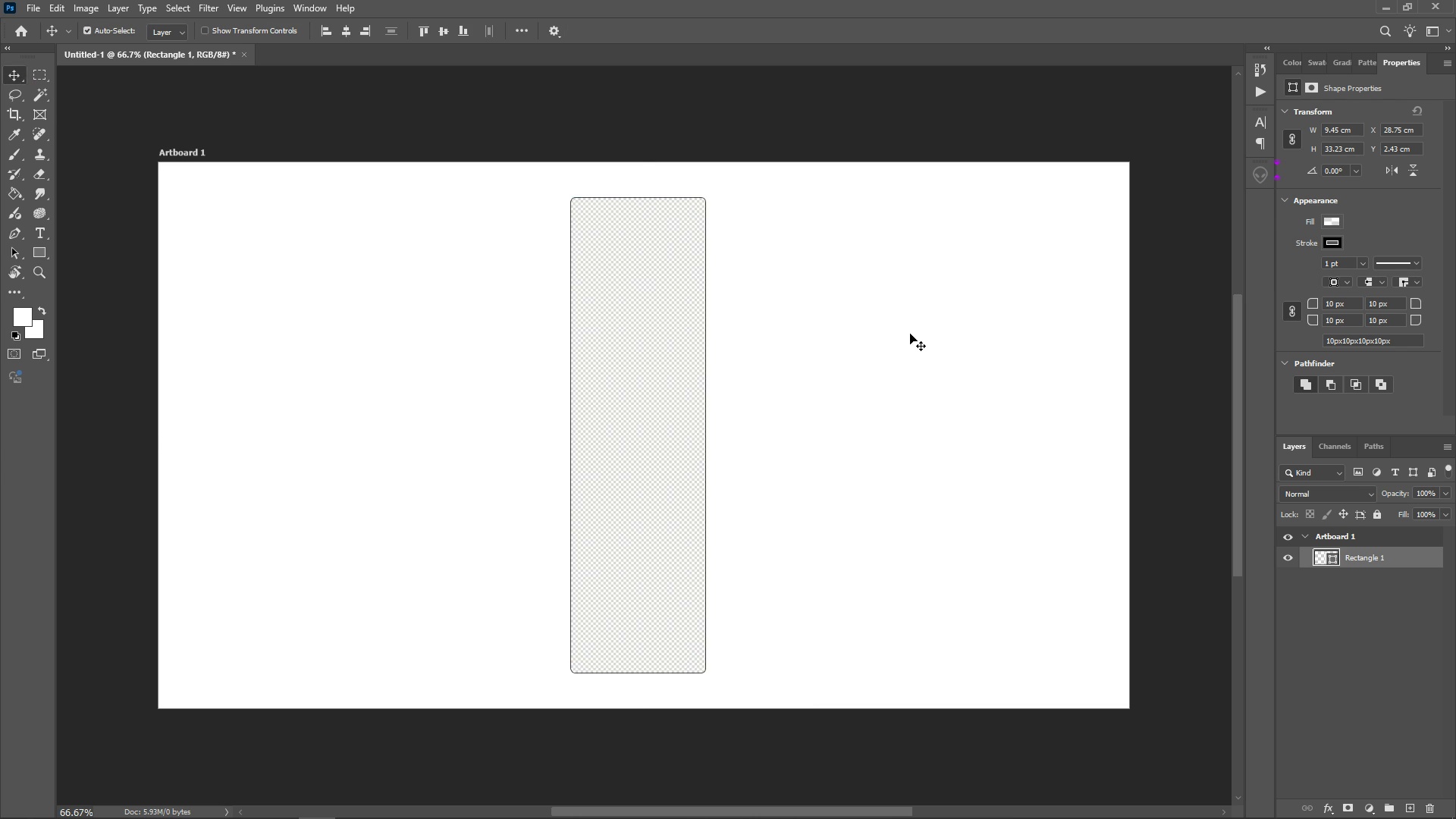 
left_click([910, 334])
 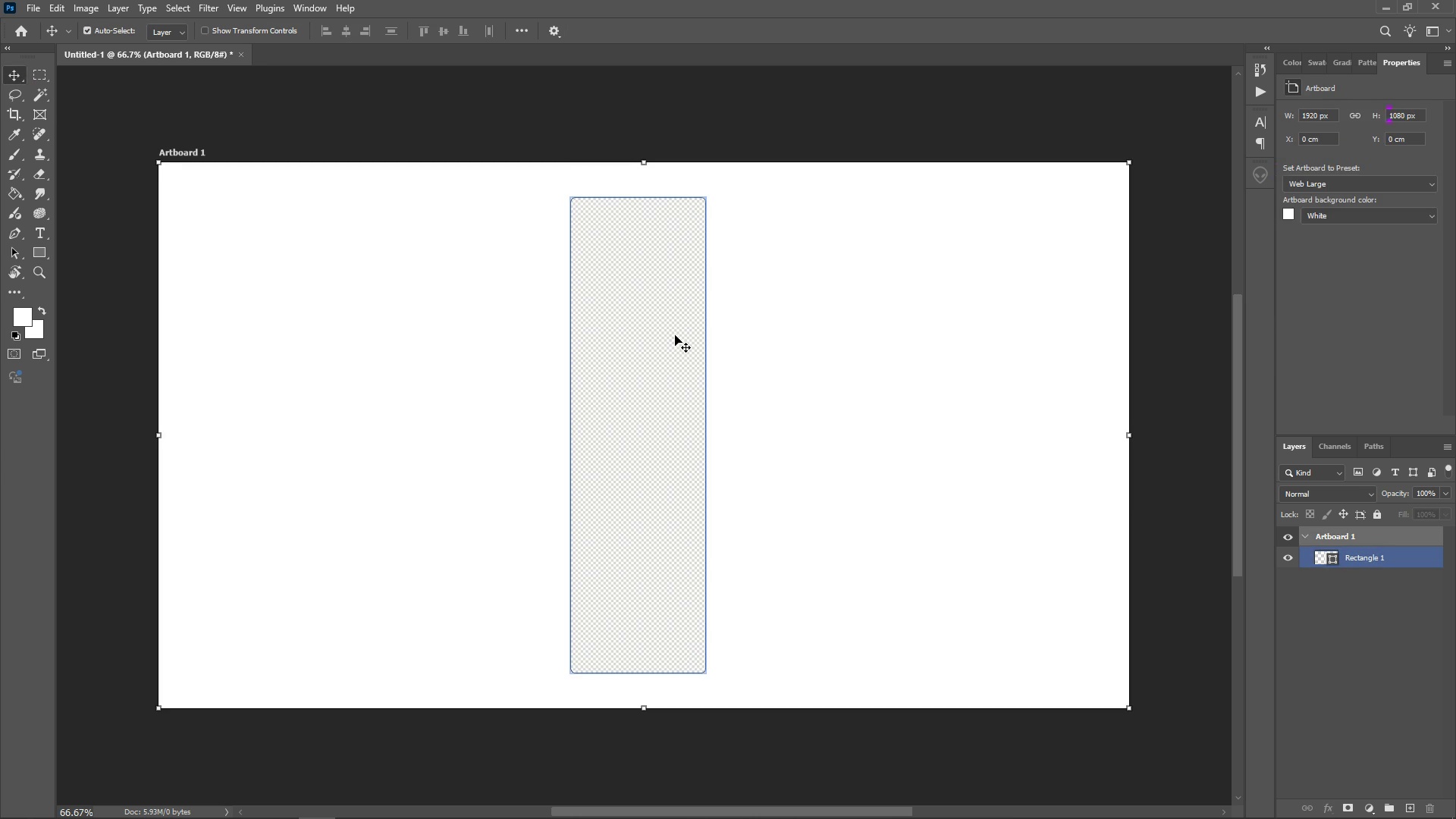 
double_click([675, 335])
 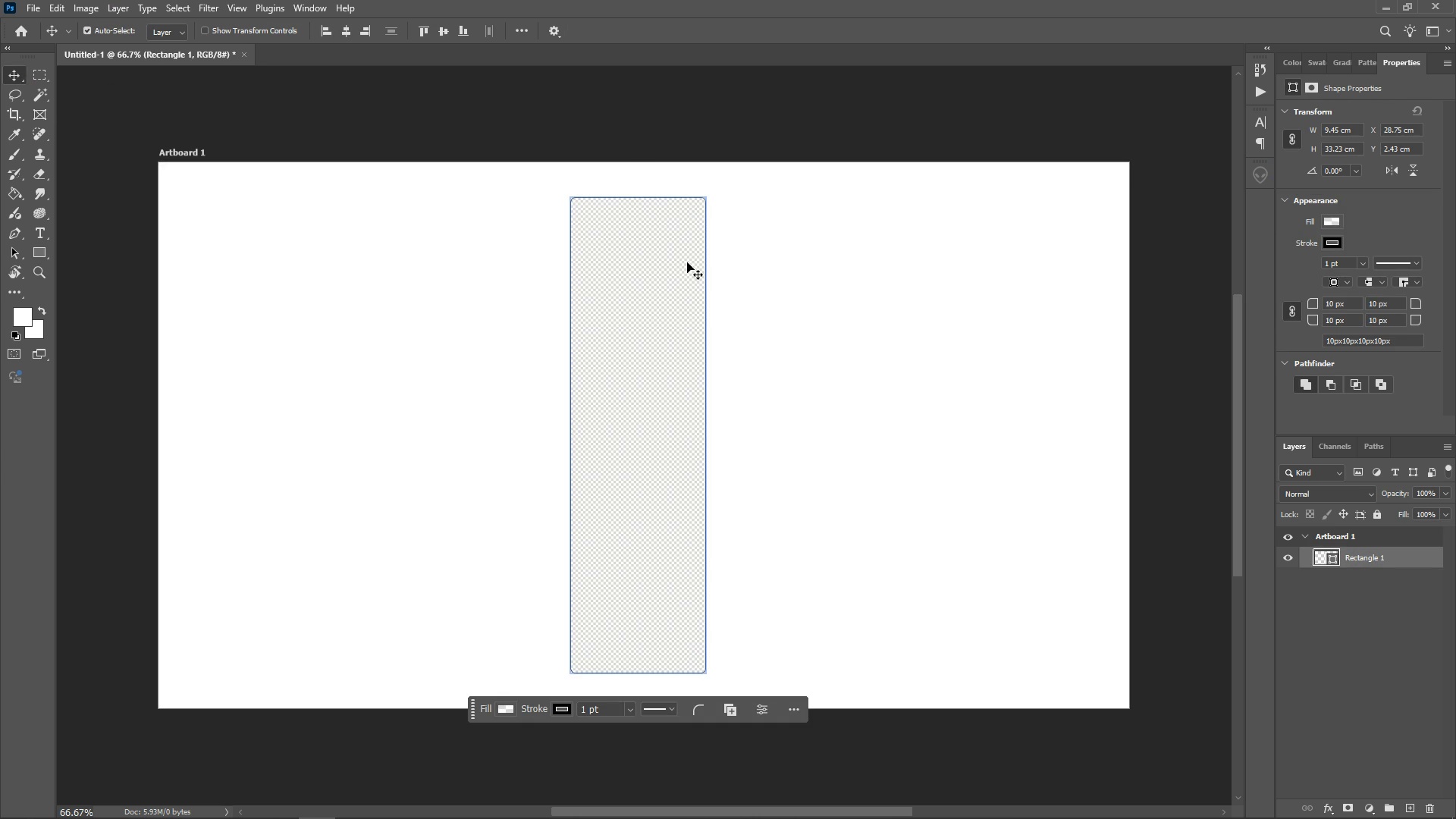 
key(Control+T)
 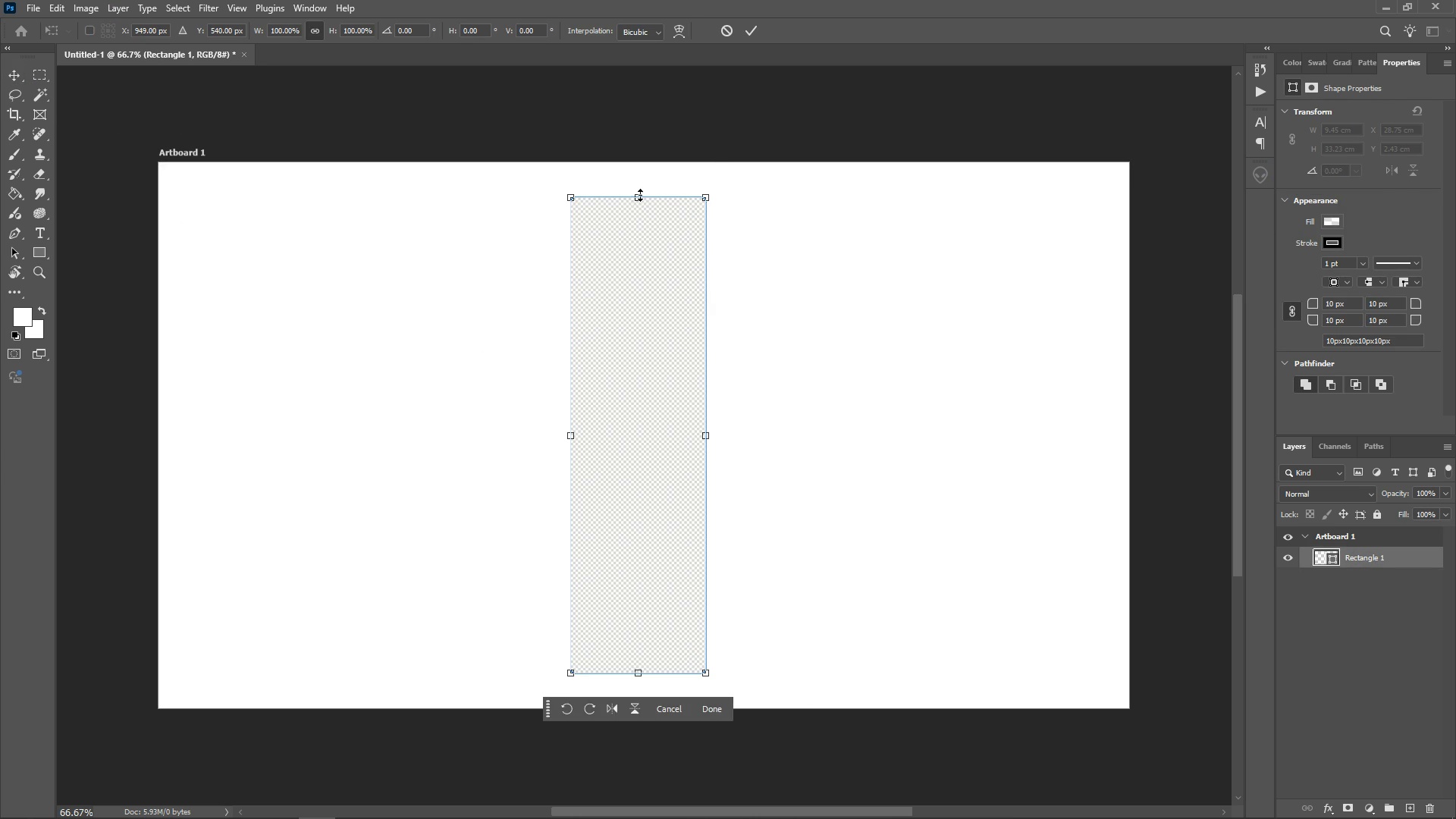 
left_click_drag(start_coordinate=[640, 195], to_coordinate=[645, 180])
 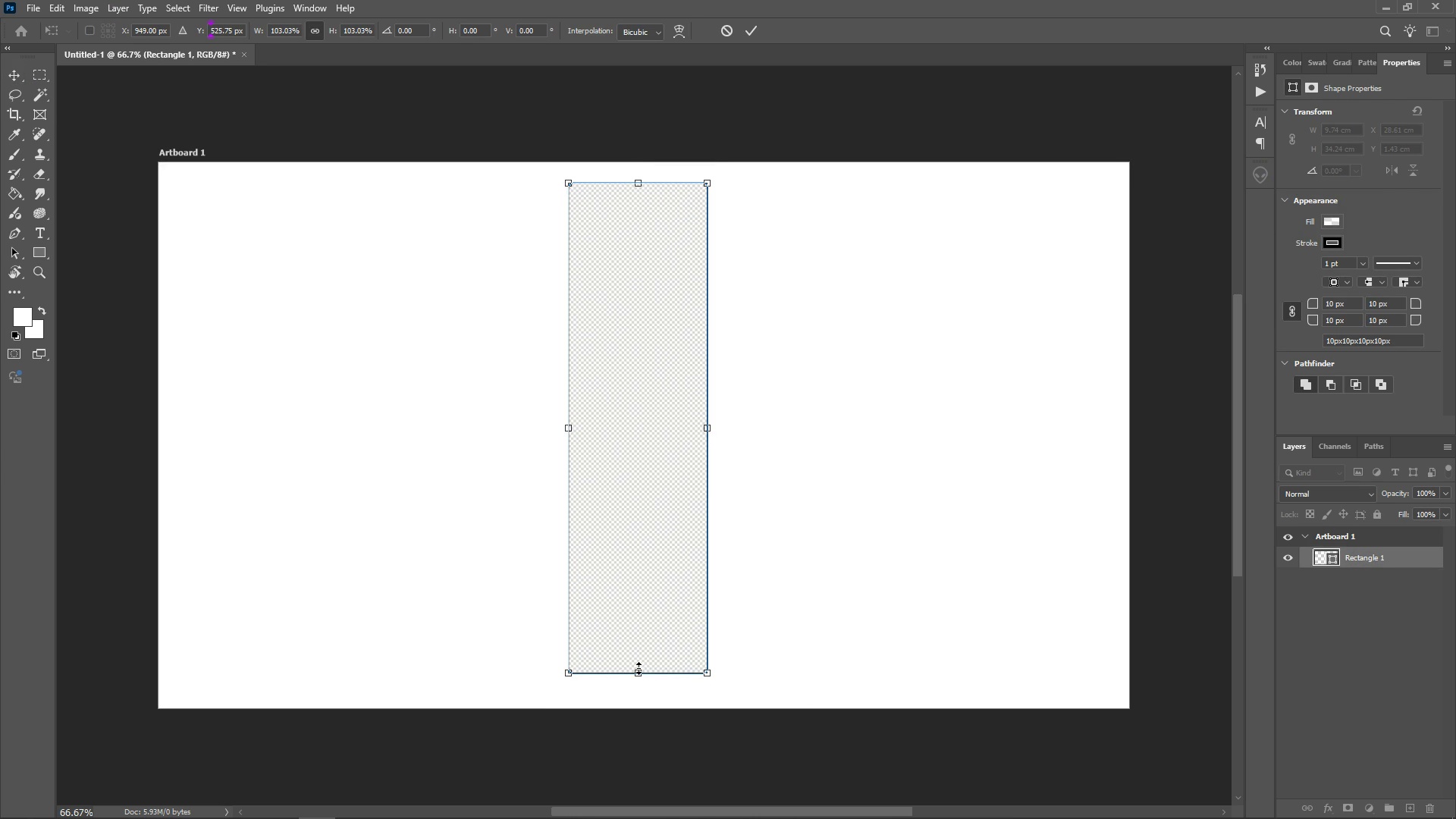 
left_click_drag(start_coordinate=[639, 668], to_coordinate=[641, 682])
 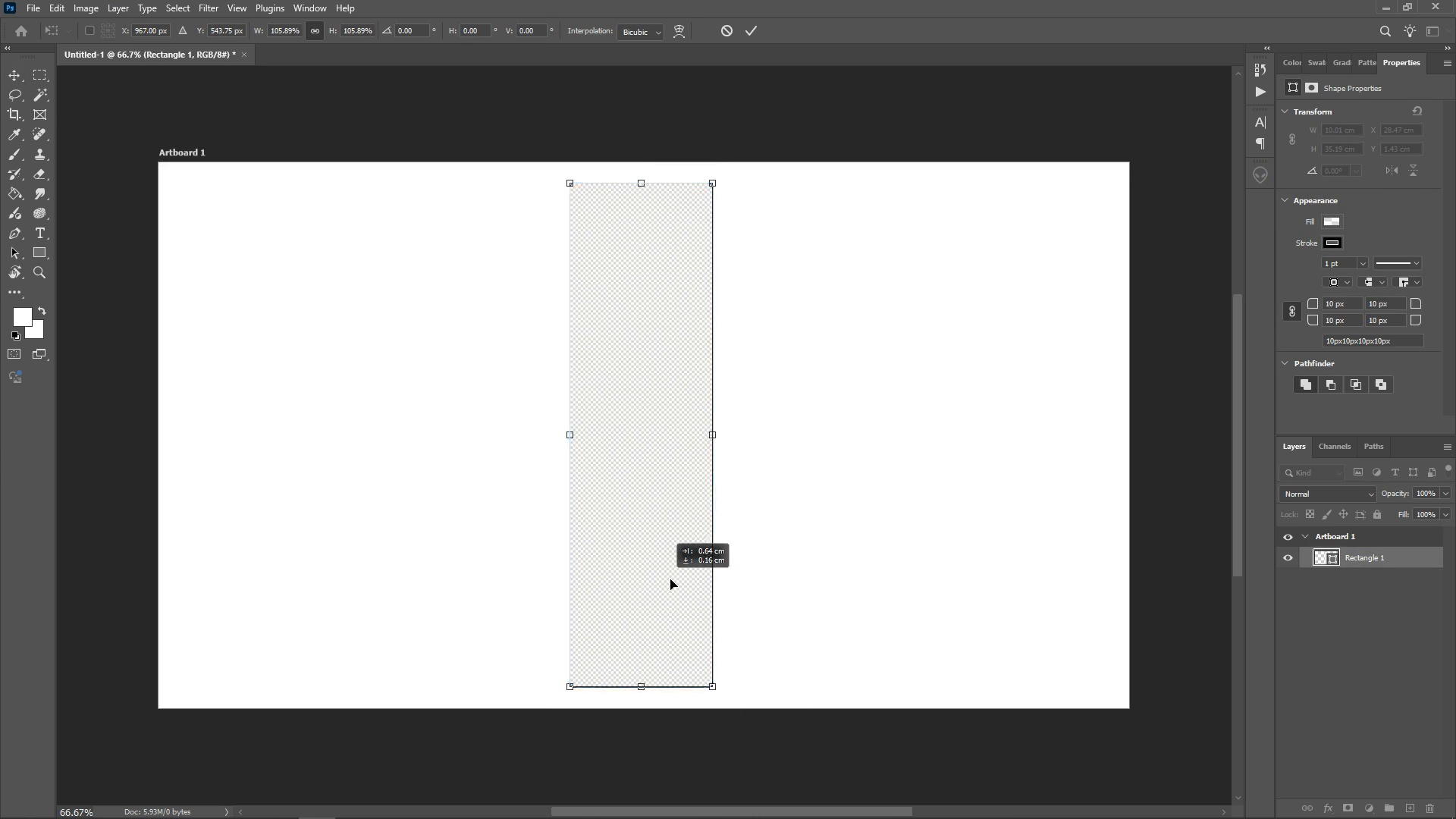 
left_click_drag(start_coordinate=[654, 577], to_coordinate=[664, 576])
 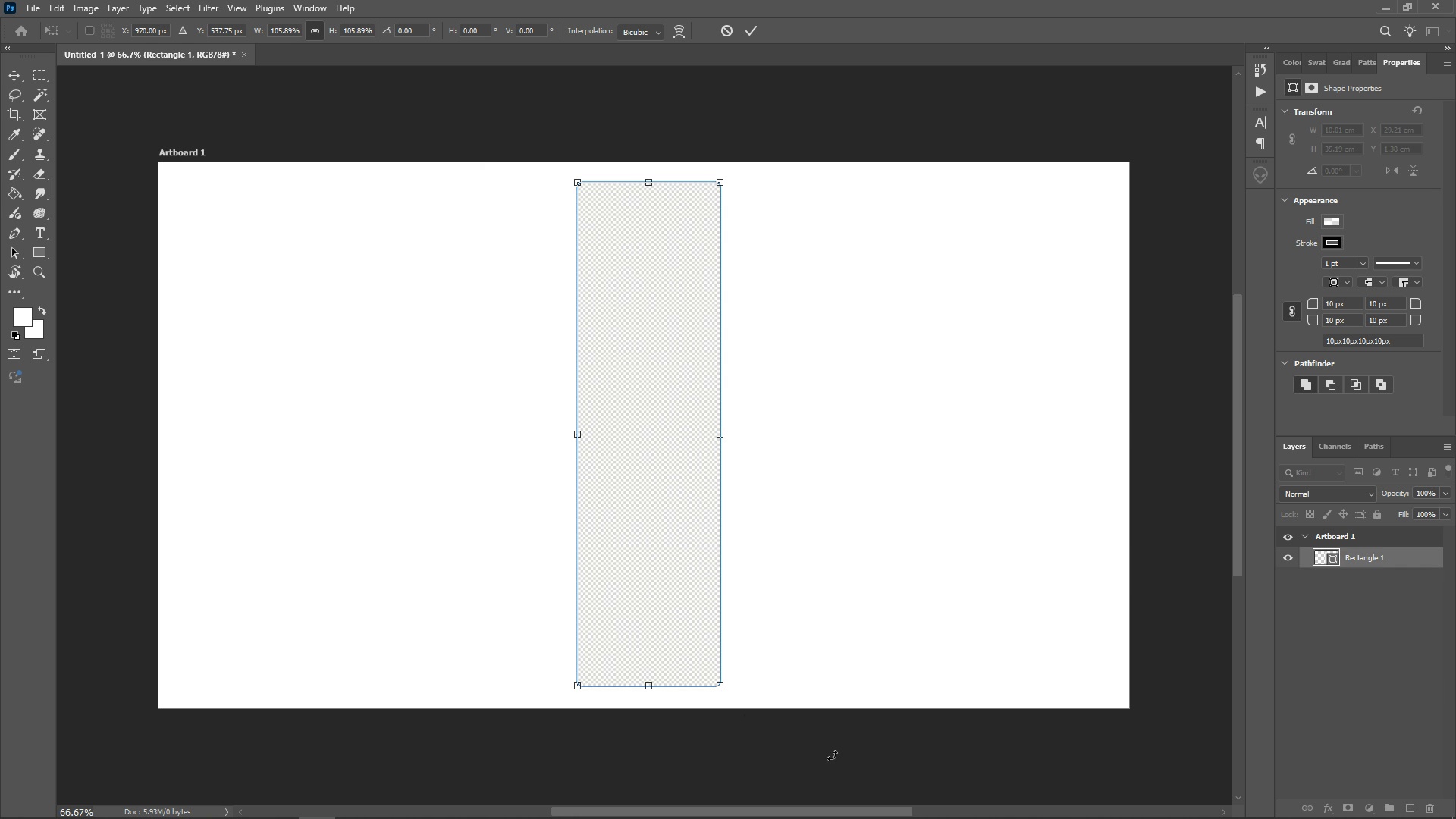 
left_click([832, 755])
 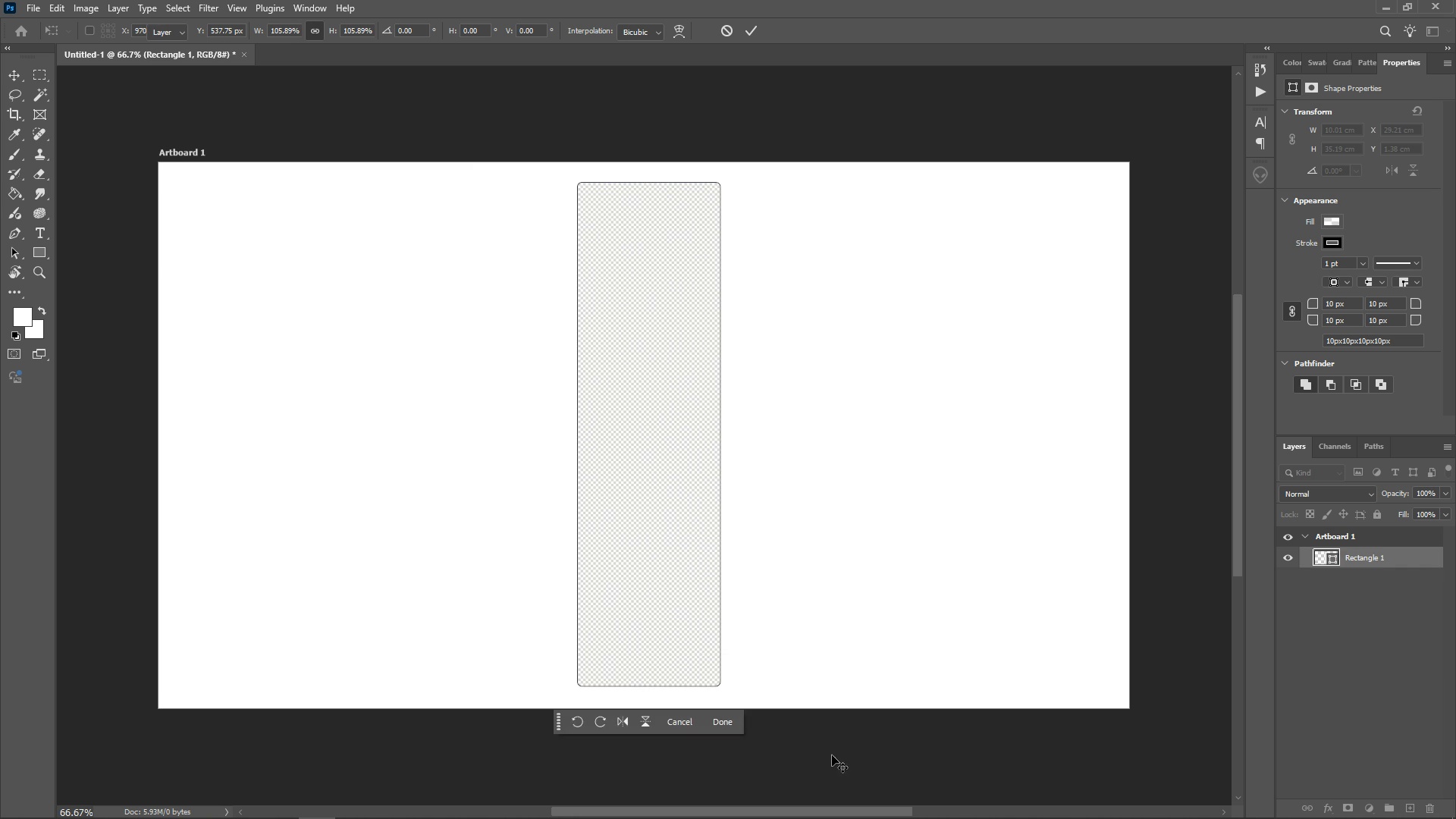 
key(Enter)
 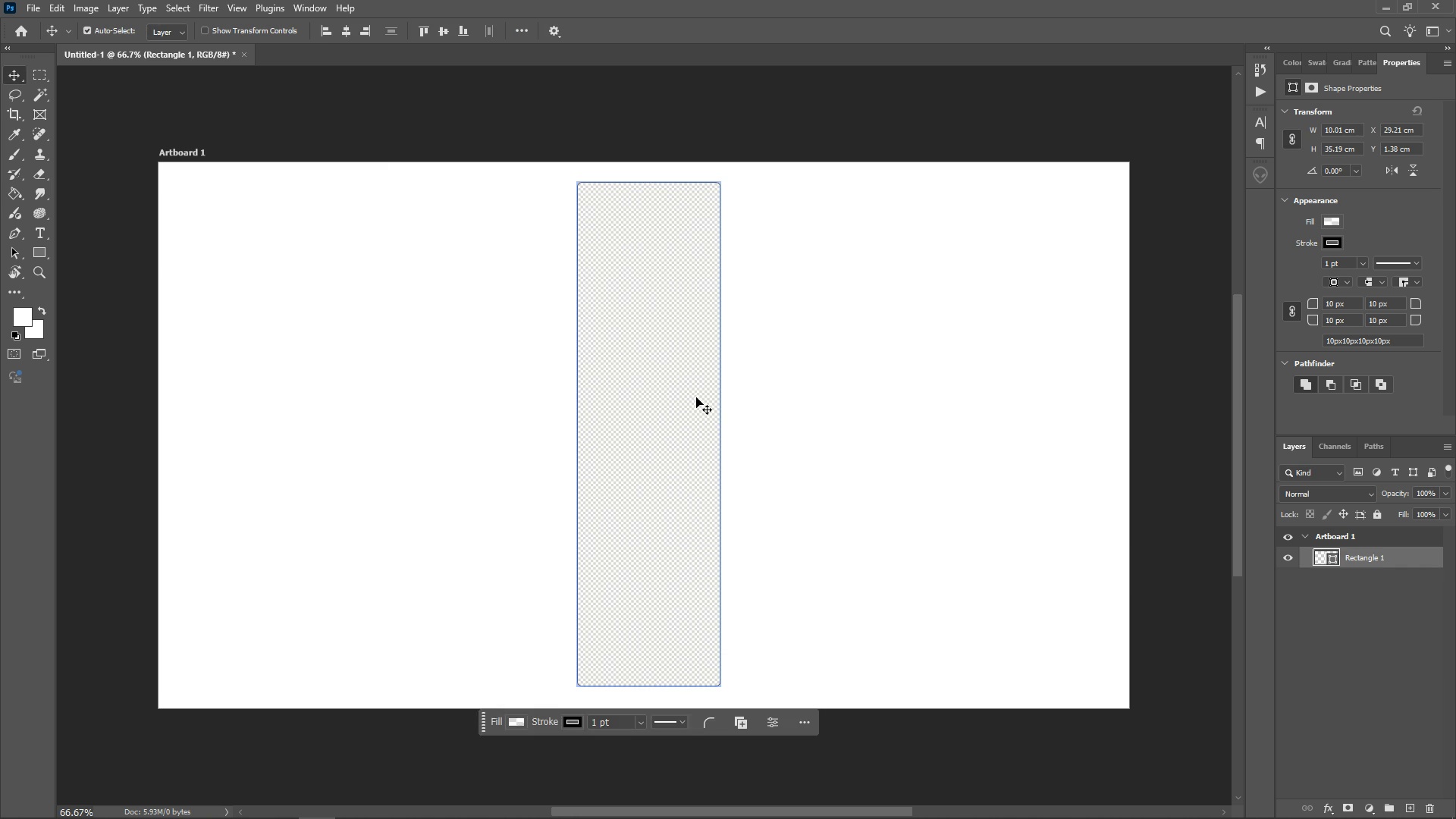 
left_click([693, 394])
 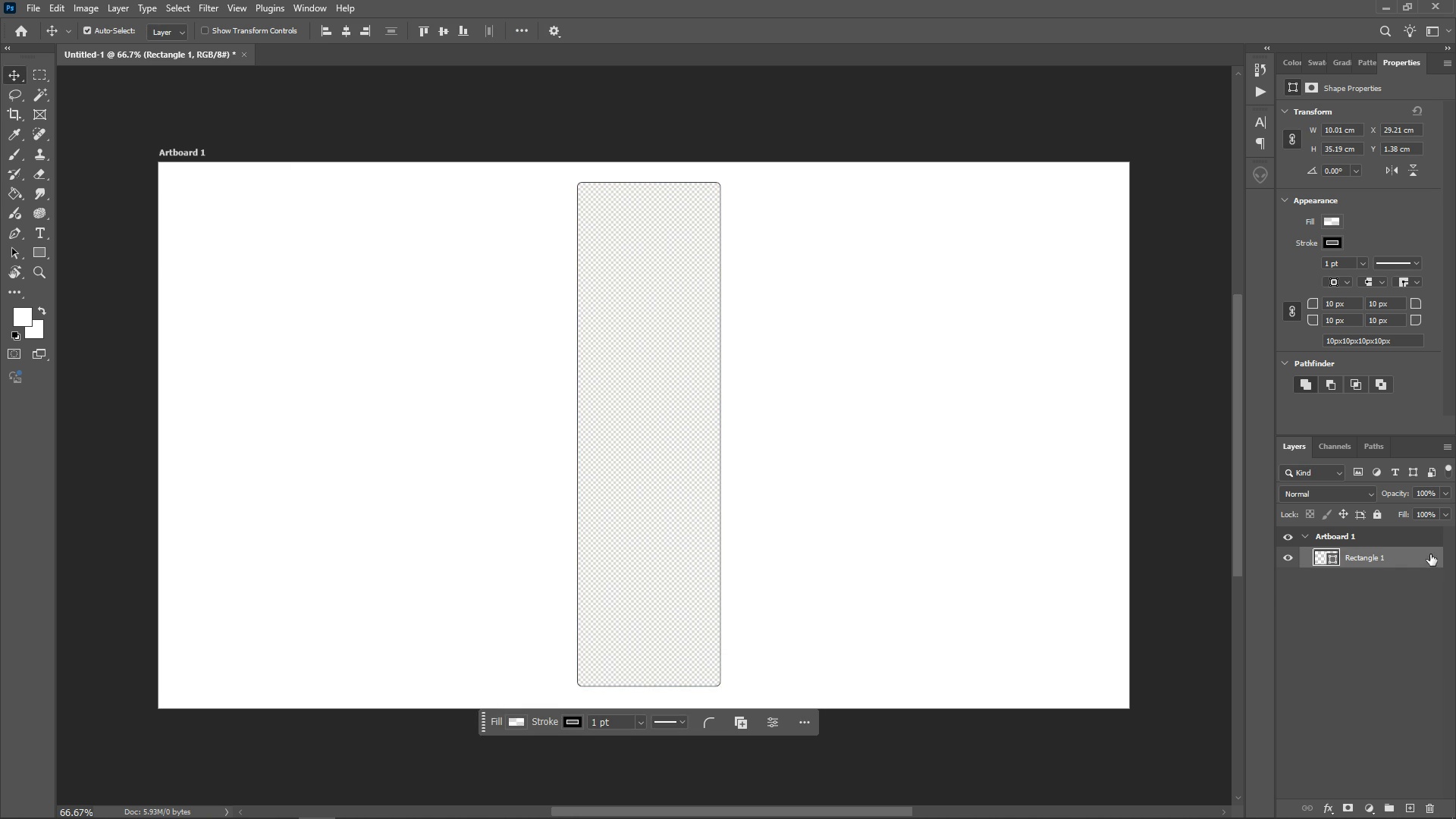 
left_click_drag(start_coordinate=[1385, 556], to_coordinate=[1413, 806])
 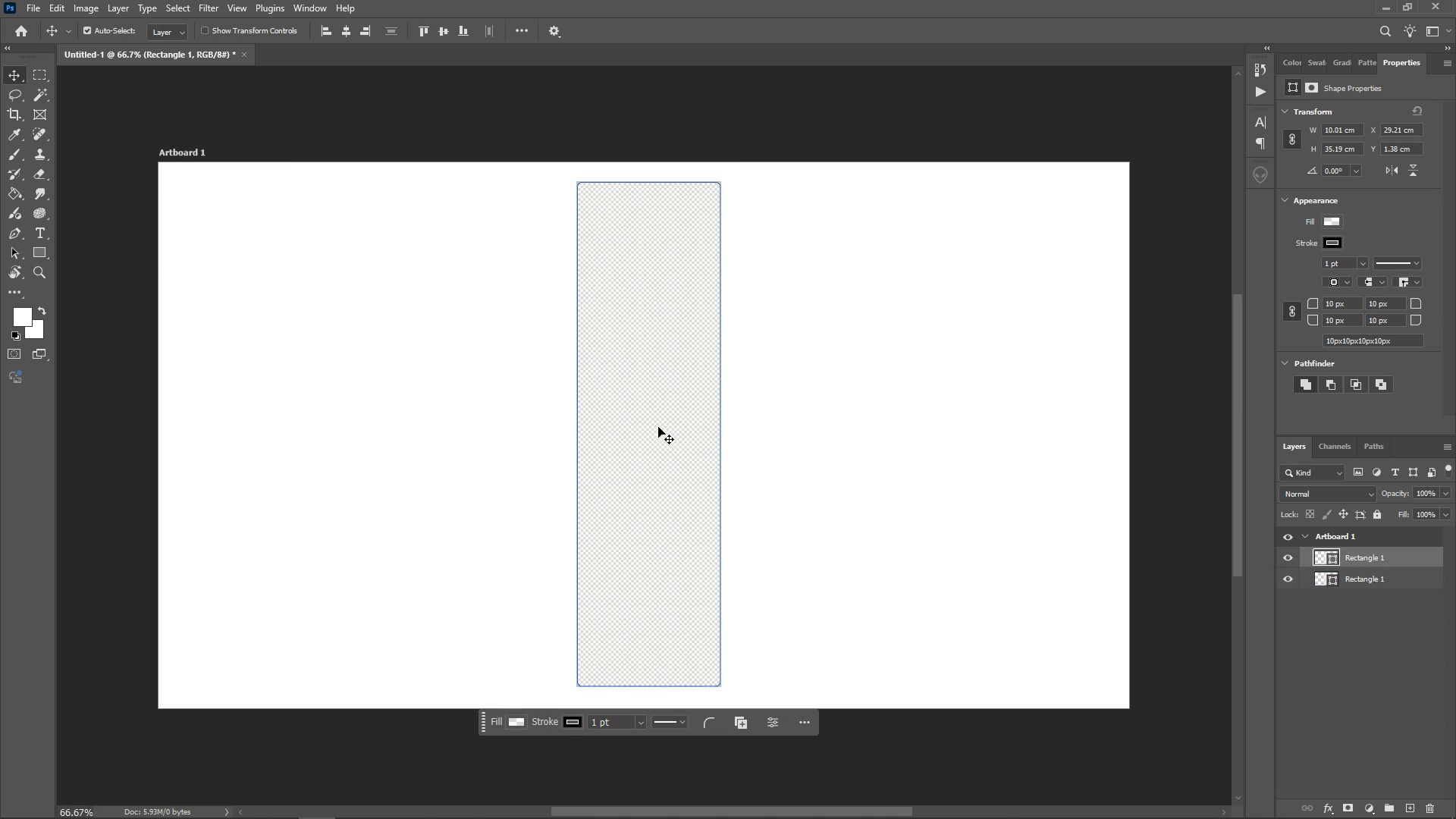 
left_click_drag(start_coordinate=[658, 427], to_coordinate=[839, 425])
 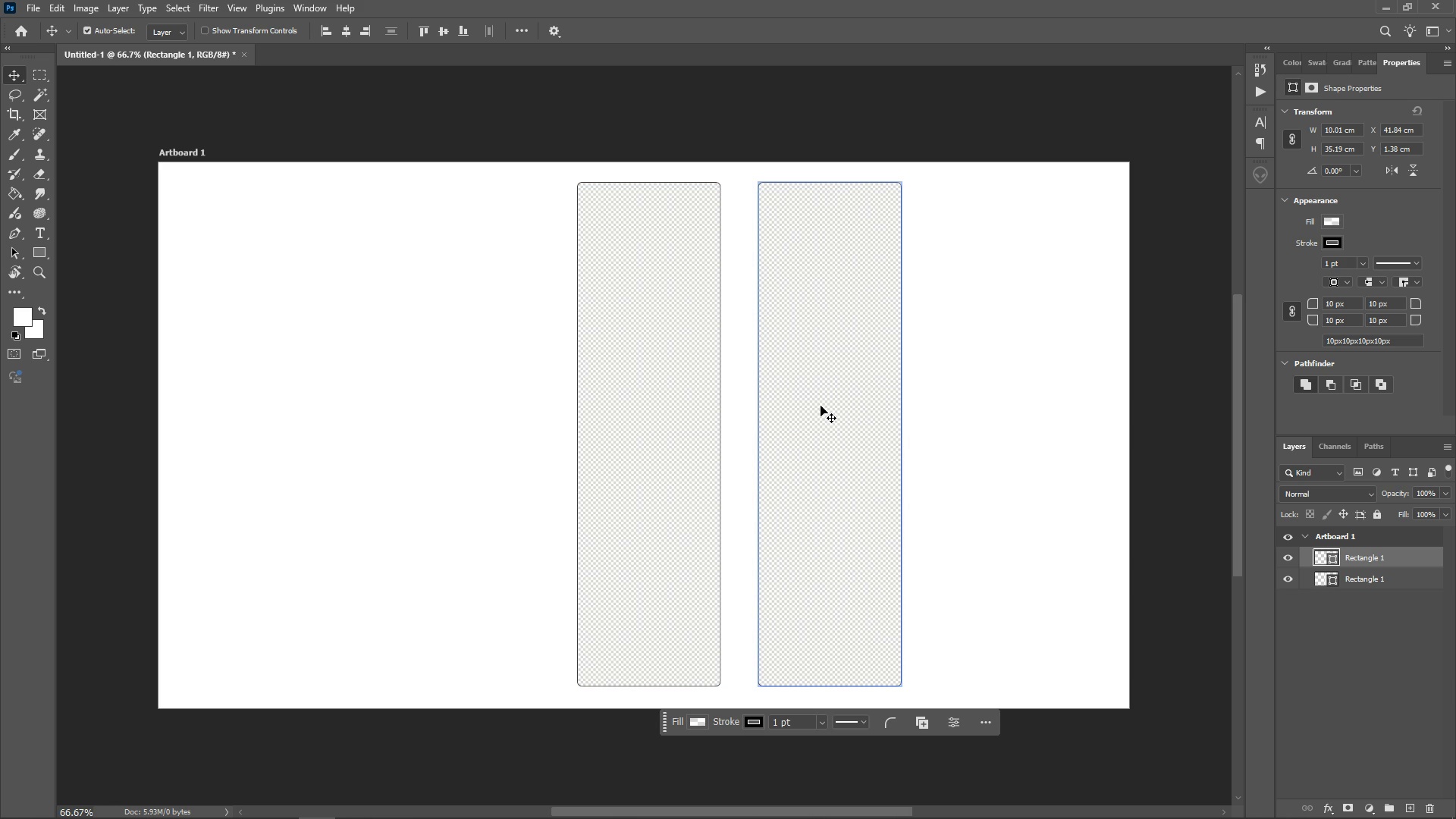 
left_click_drag(start_coordinate=[806, 409], to_coordinate=[810, 409])
 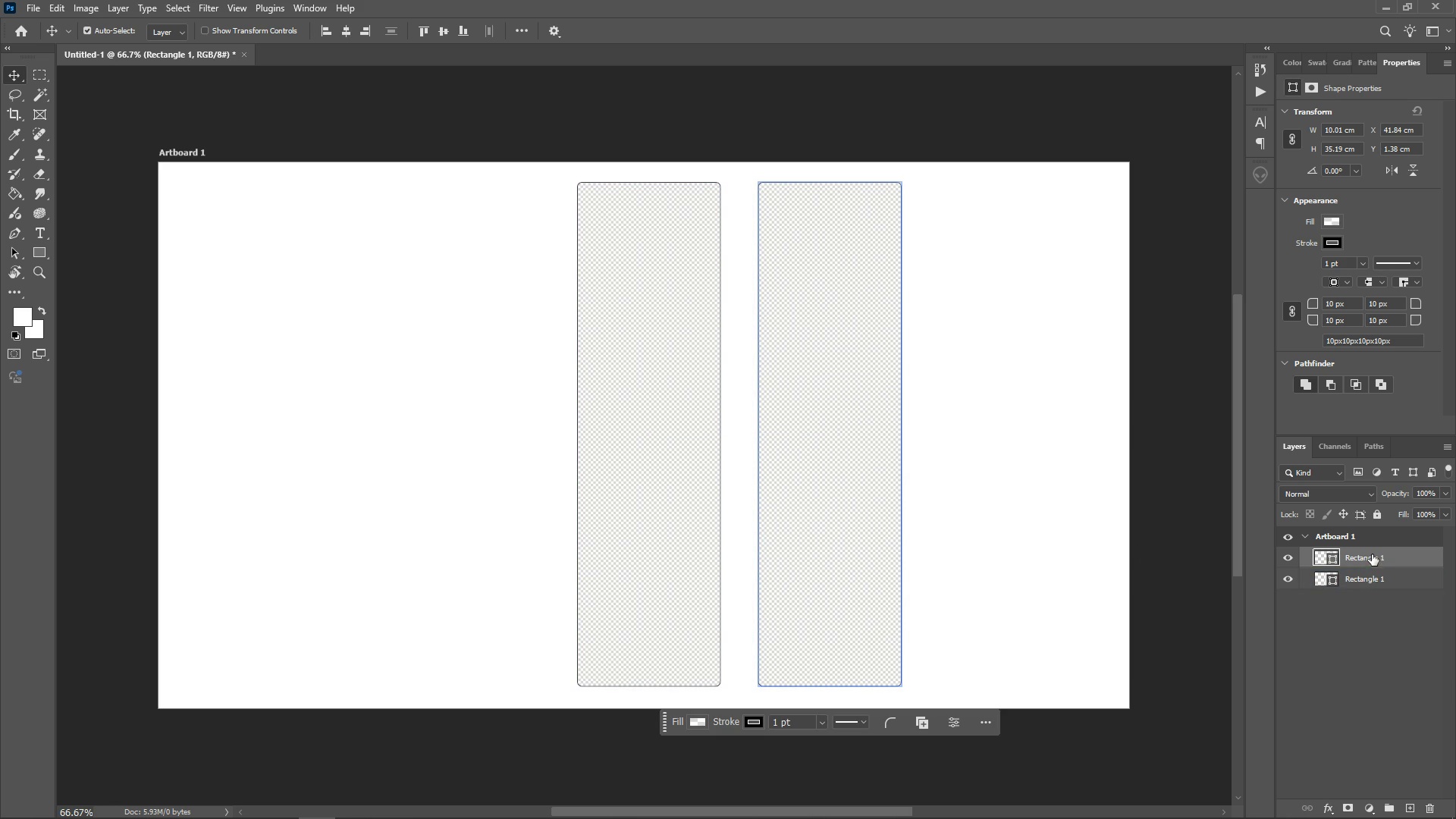 
left_click_drag(start_coordinate=[1374, 560], to_coordinate=[1409, 811])
 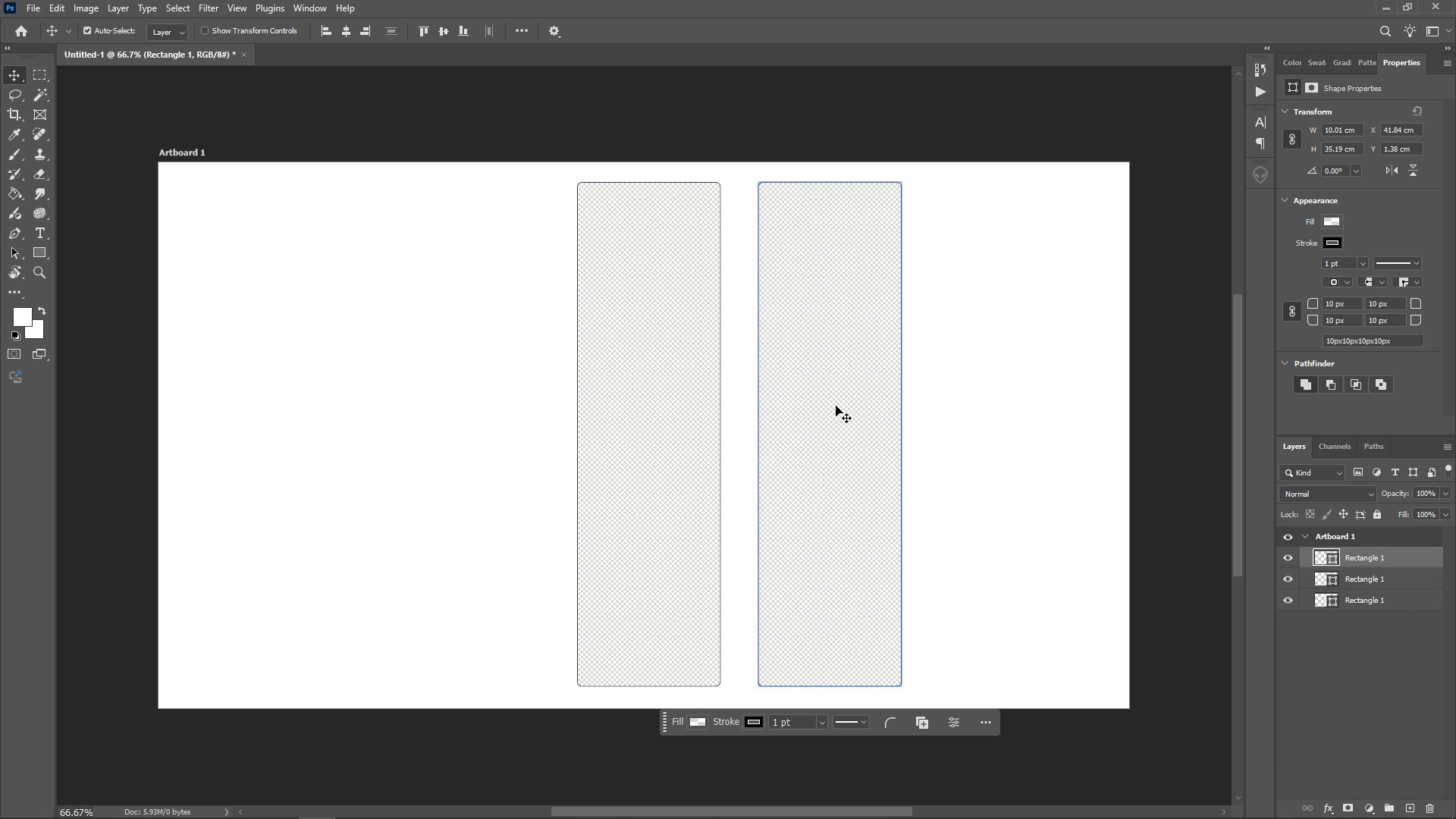 
left_click_drag(start_coordinate=[847, 417], to_coordinate=[1025, 416])
 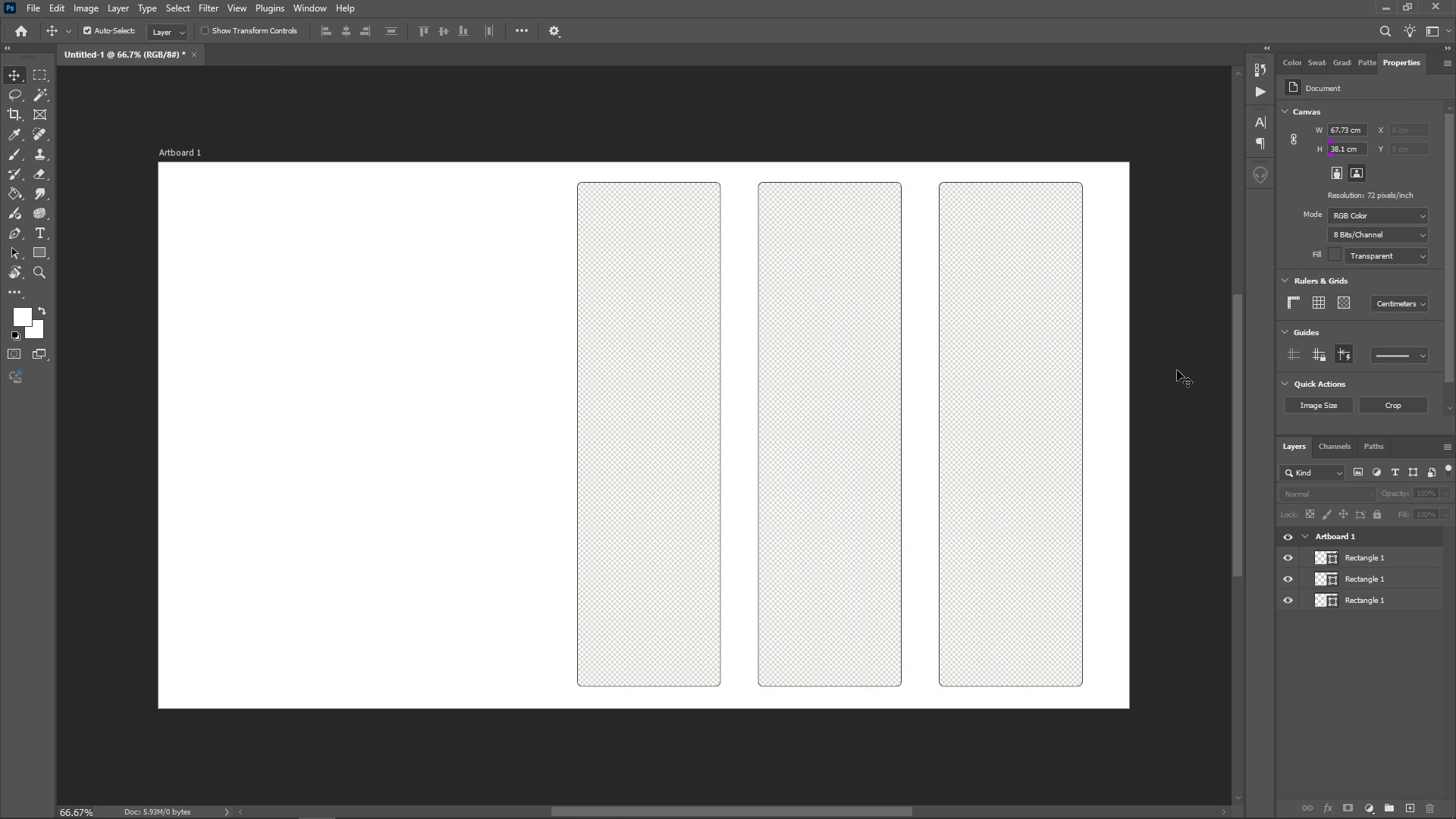 
wait(9.72)
 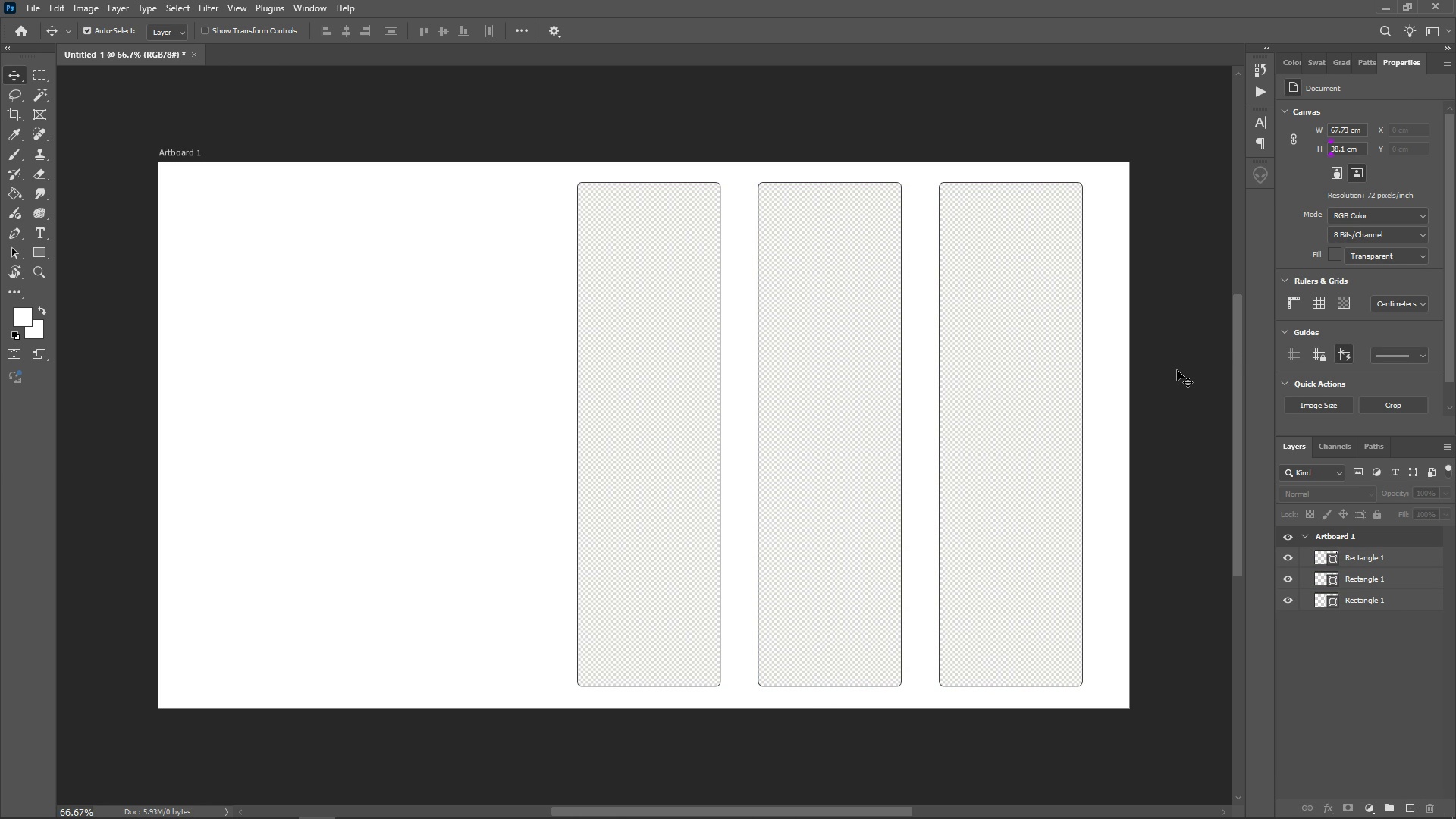 
left_click([39, 245])
 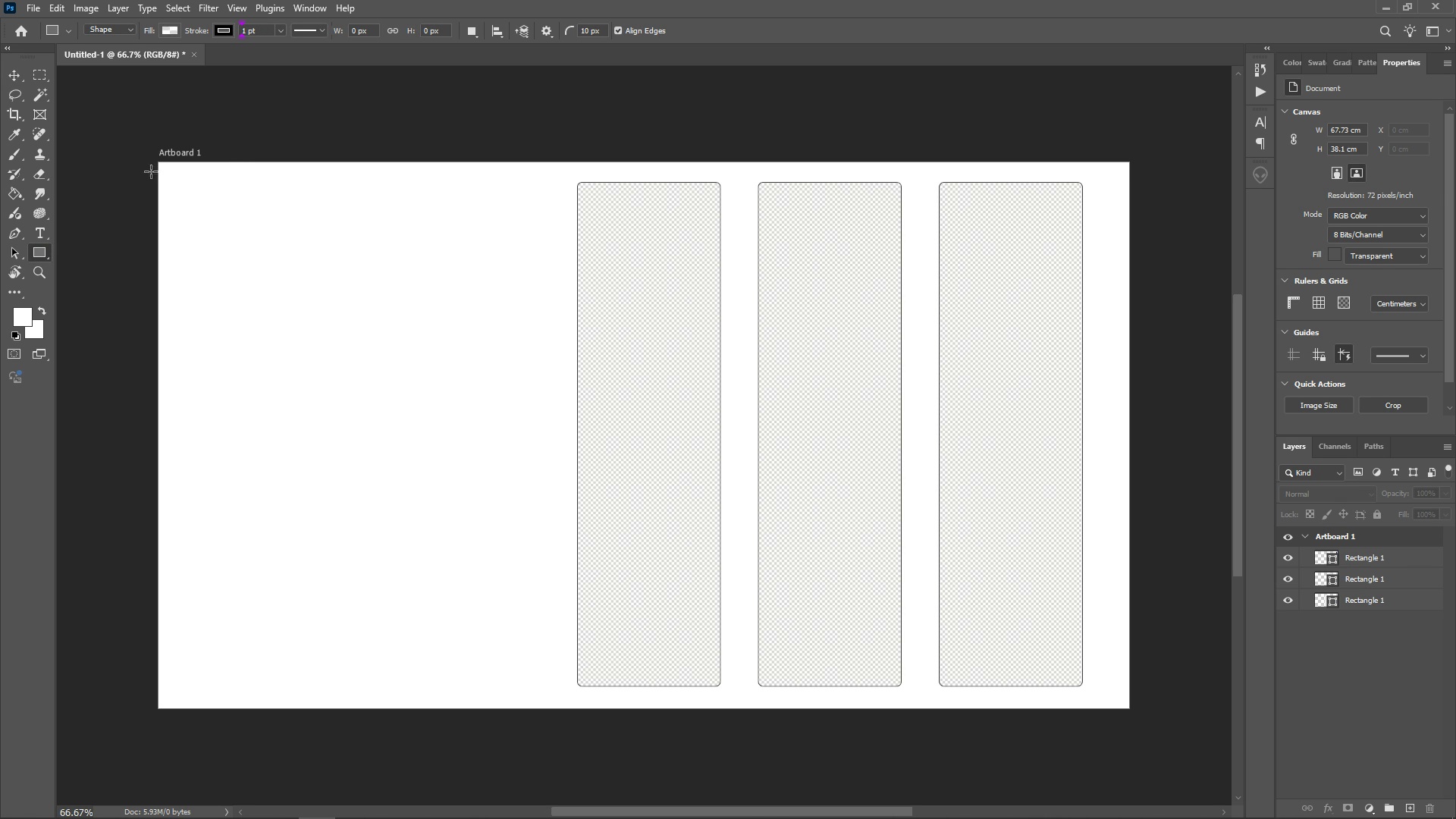 
wait(7.05)
 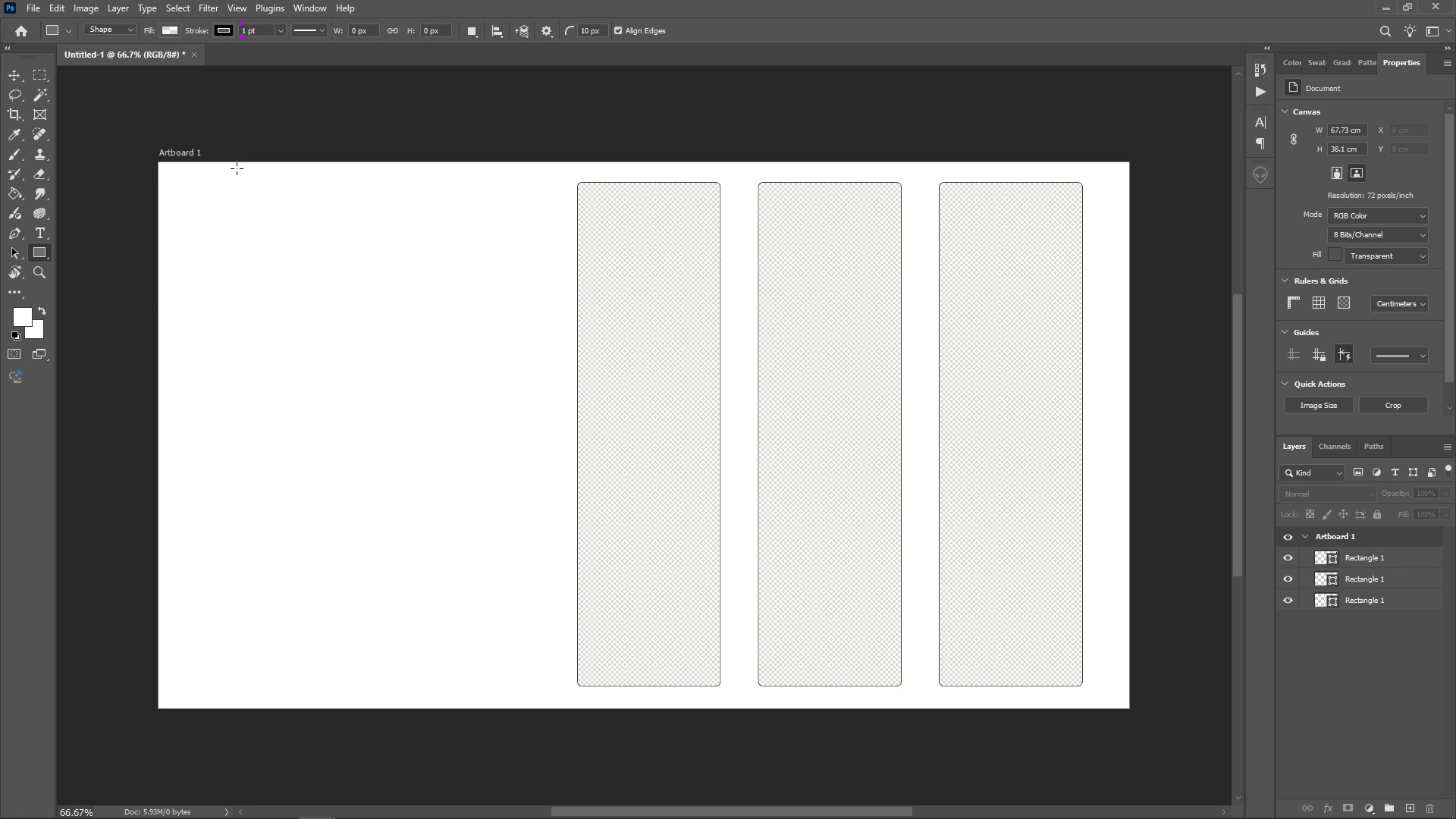 
left_click_drag(start_coordinate=[158, 161], to_coordinate=[1132, 711])
 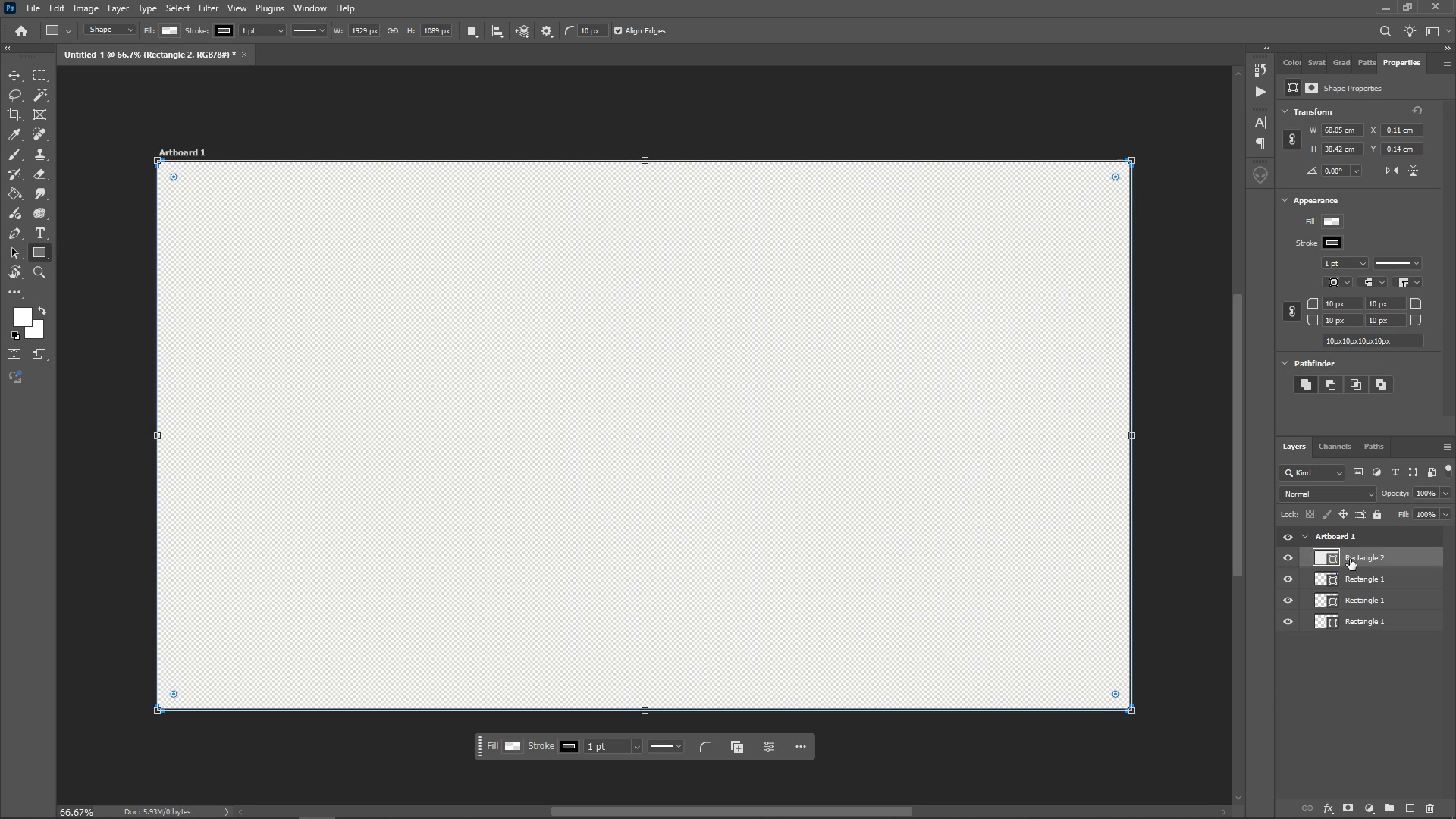 
left_click_drag(start_coordinate=[1350, 557], to_coordinate=[1368, 640])
 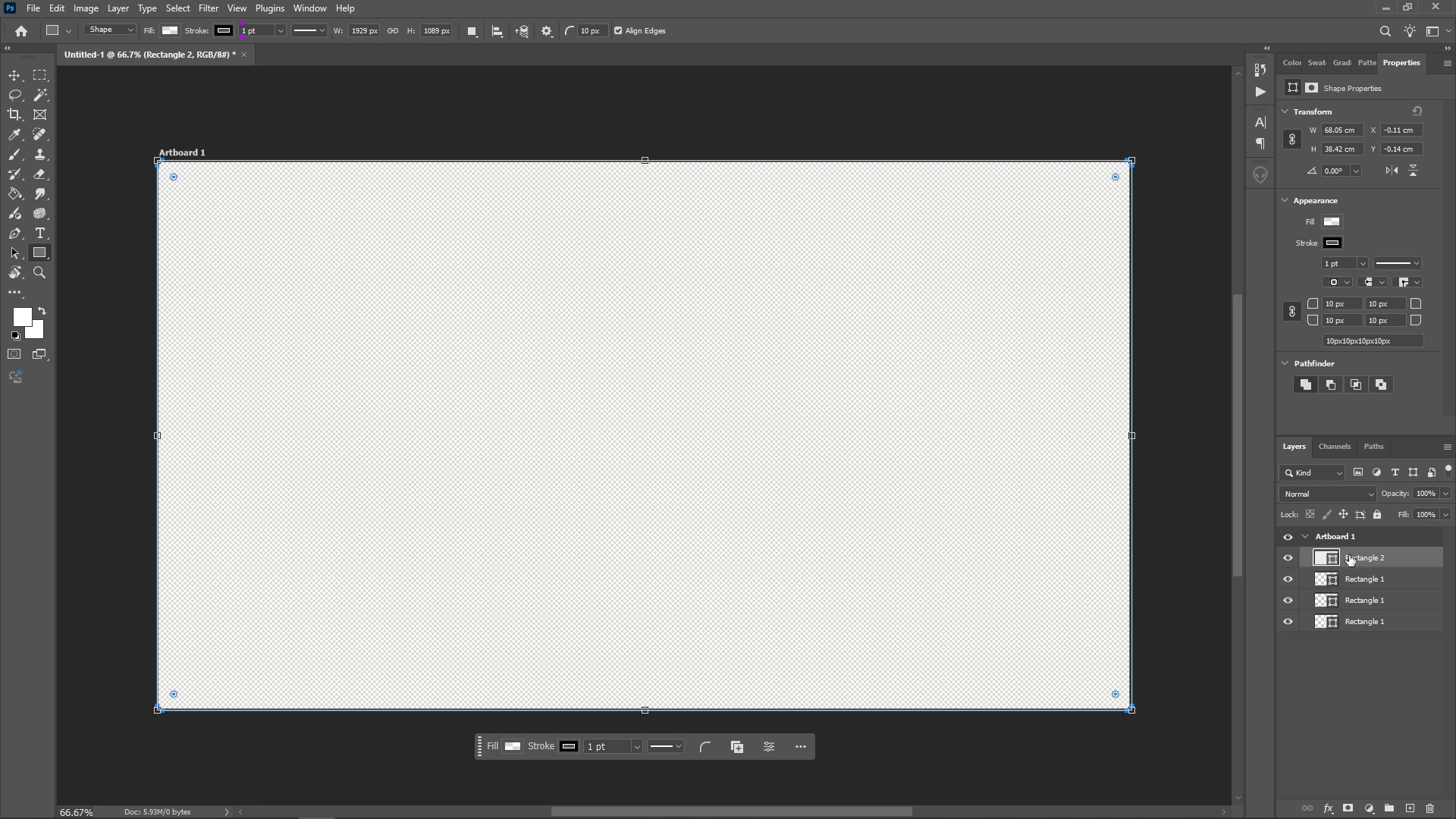 
left_click_drag(start_coordinate=[1349, 555], to_coordinate=[1344, 628])
 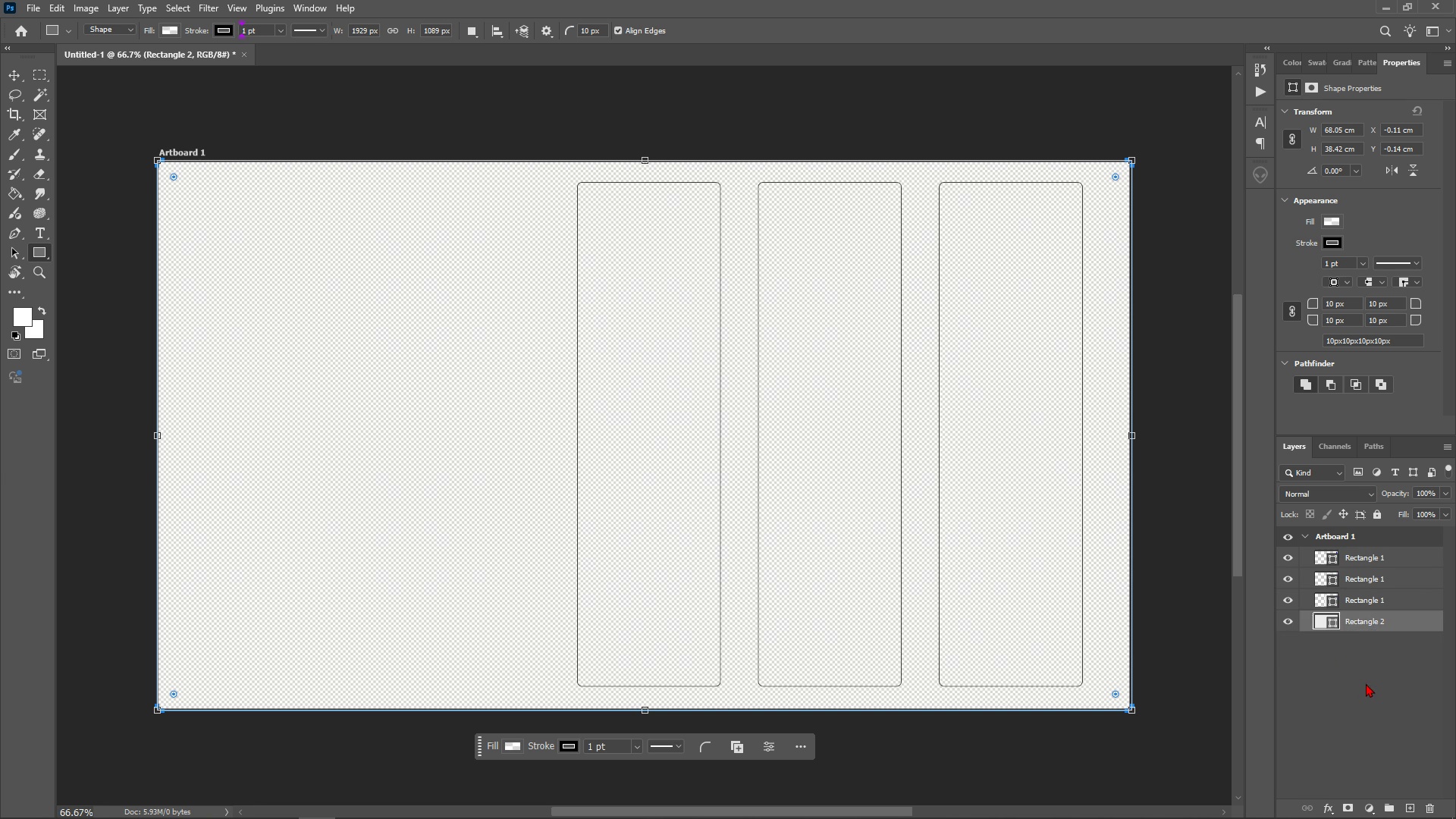 
left_click([1357, 681])
 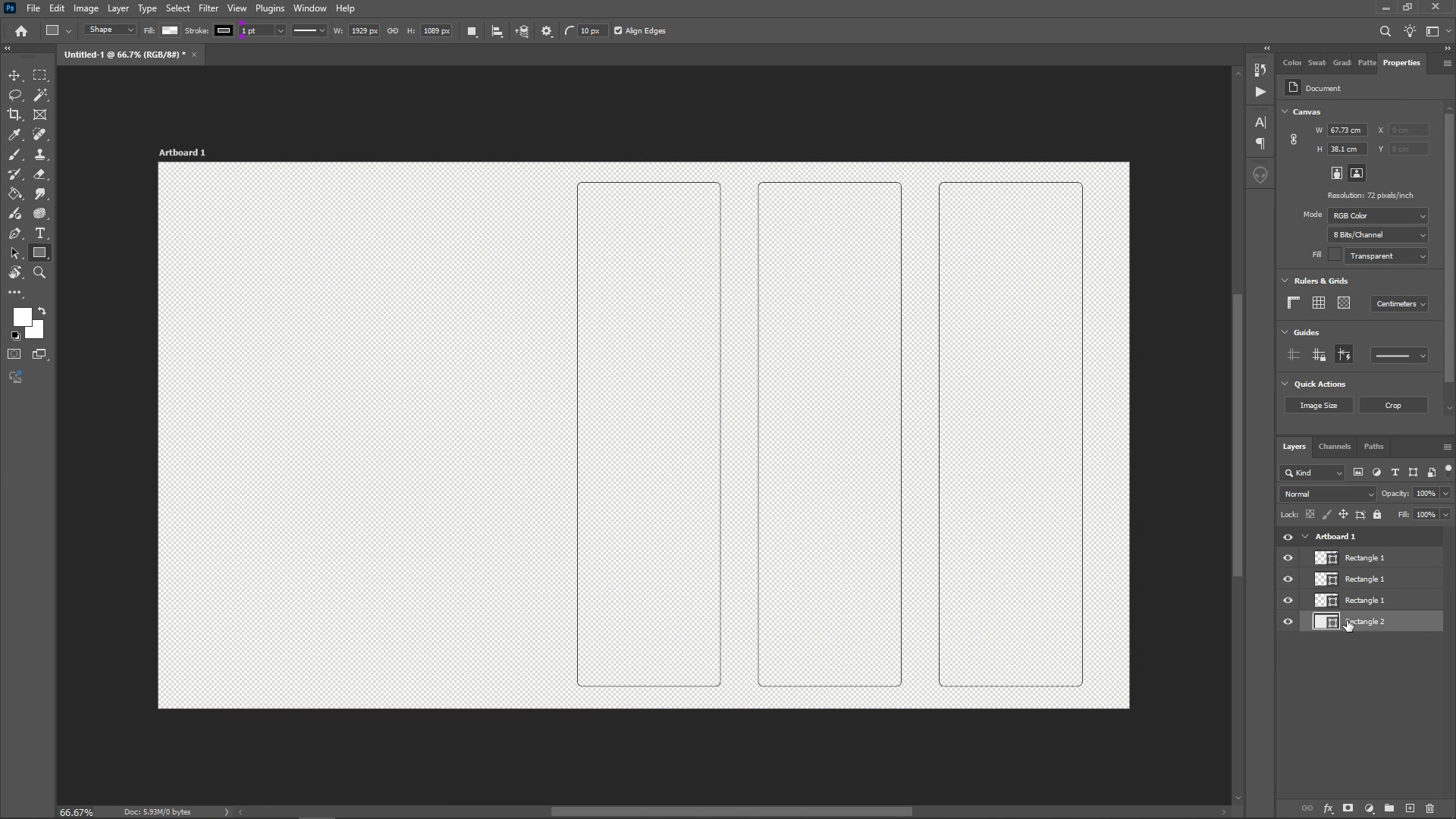 
left_click([1347, 620])
 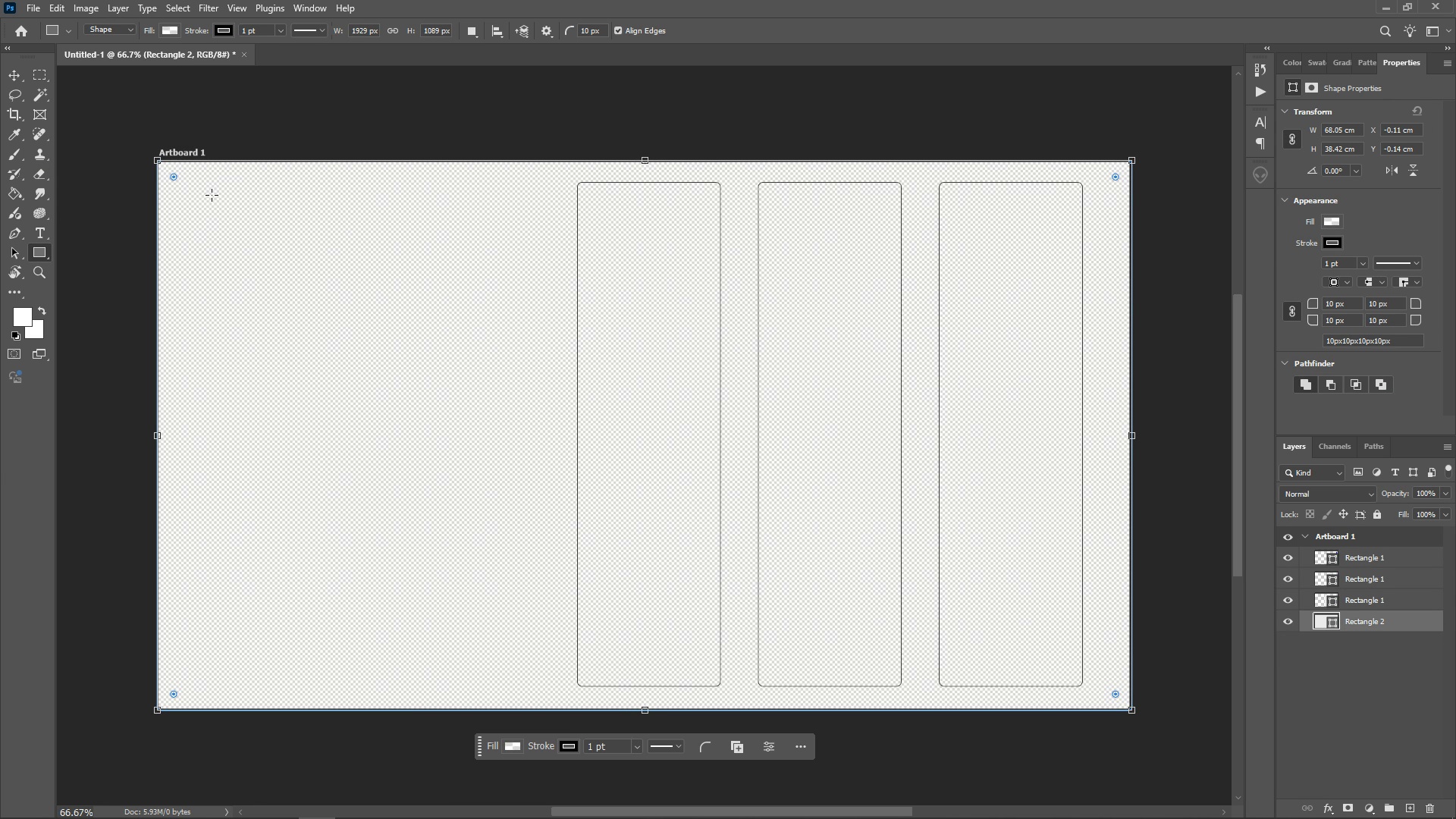 
wait(14.92)
 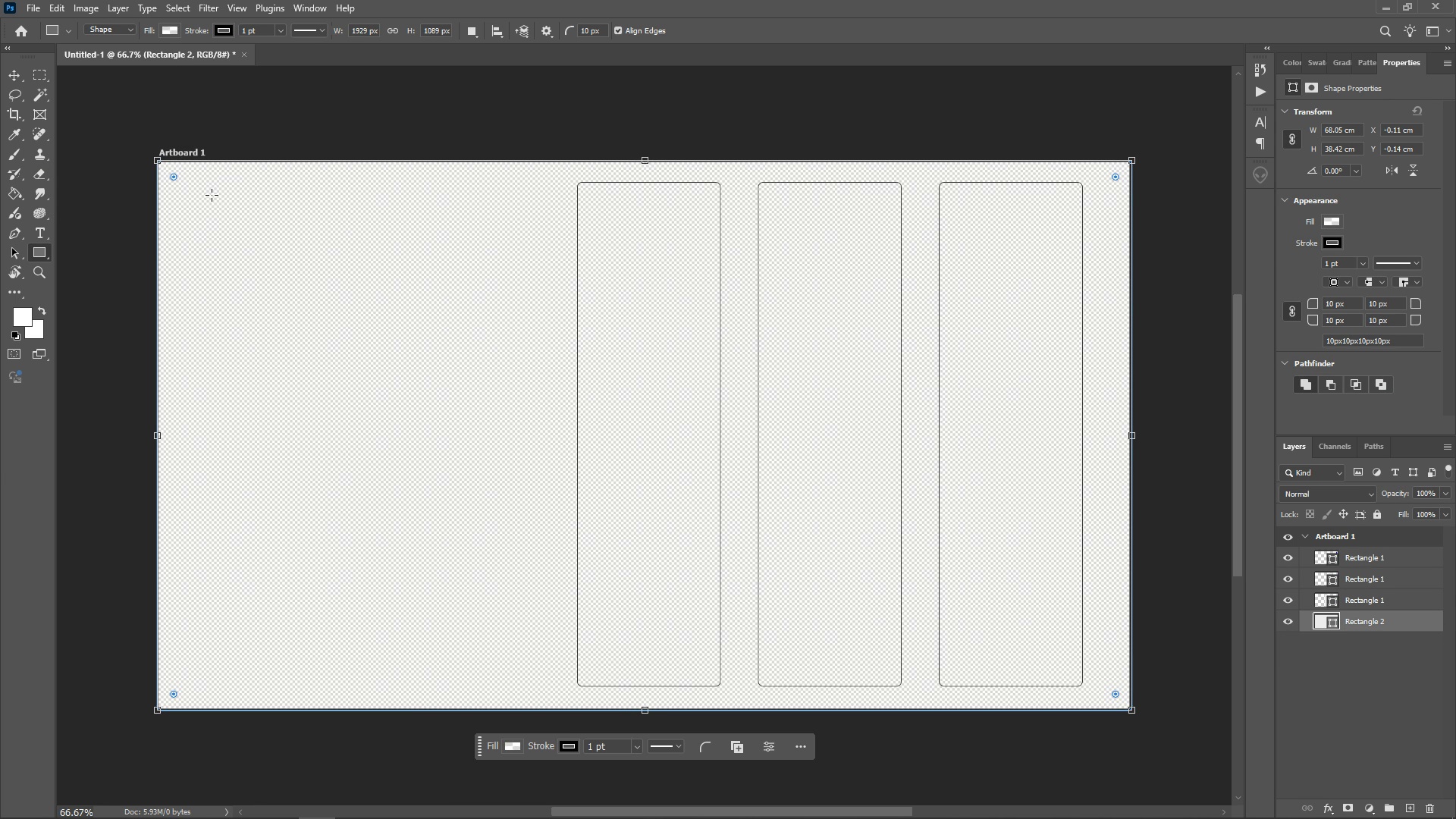 
left_click_drag(start_coordinate=[237, 171], to_coordinate=[1118, 701])
 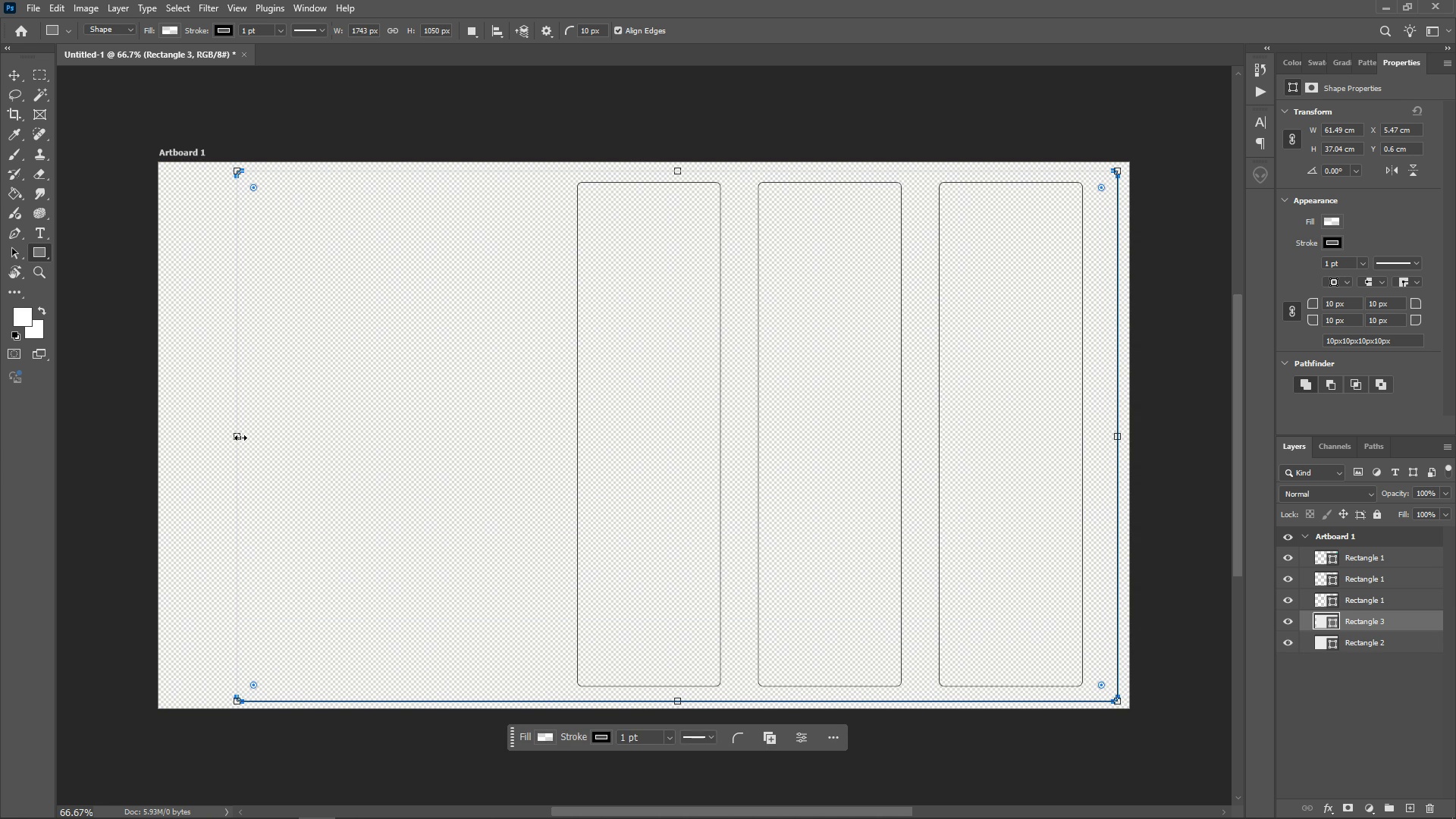 
left_click_drag(start_coordinate=[234, 438], to_coordinate=[271, 441])
 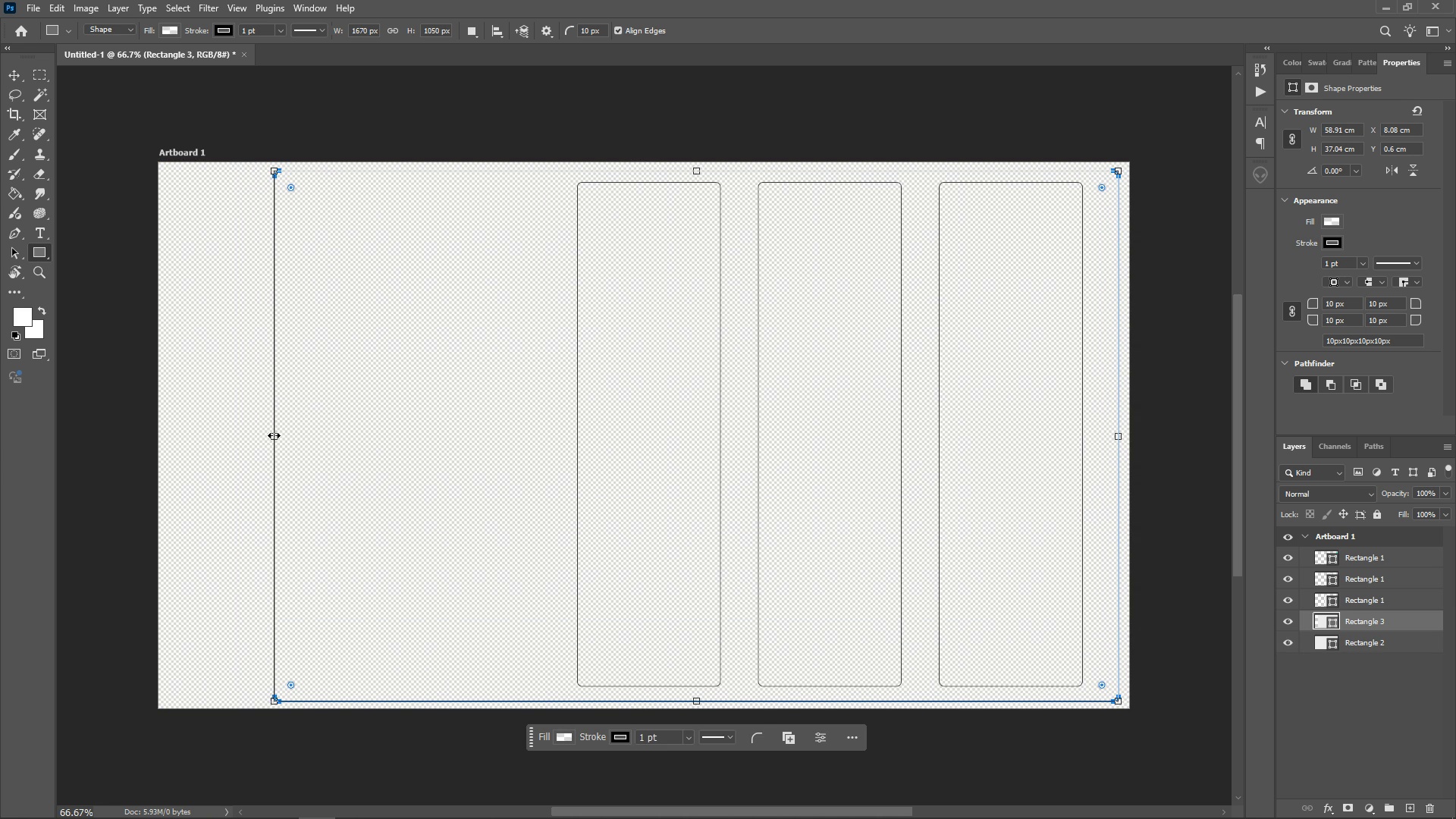 
left_click_drag(start_coordinate=[271, 435], to_coordinate=[238, 438])
 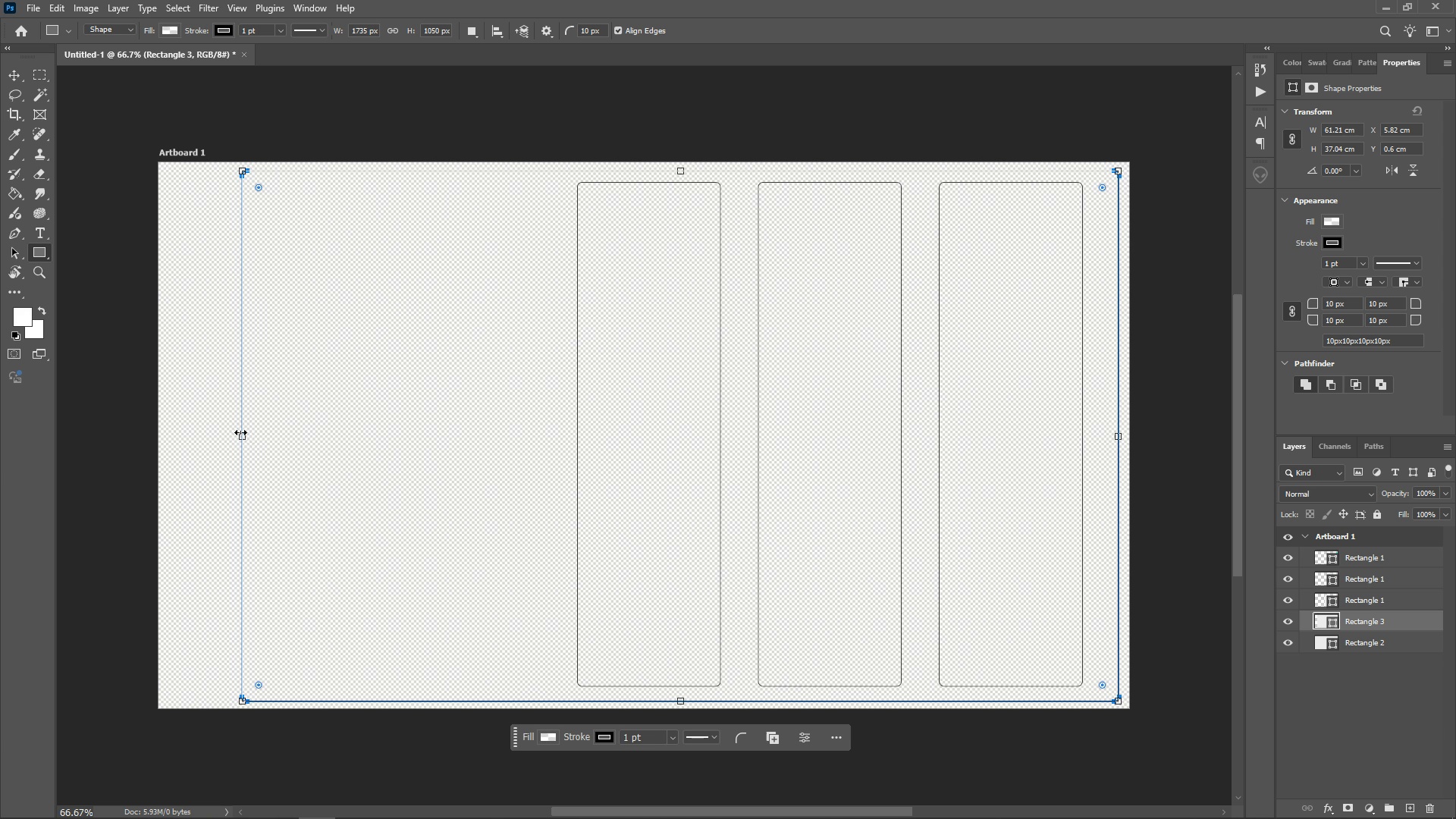 
left_click_drag(start_coordinate=[244, 435], to_coordinate=[231, 432])
 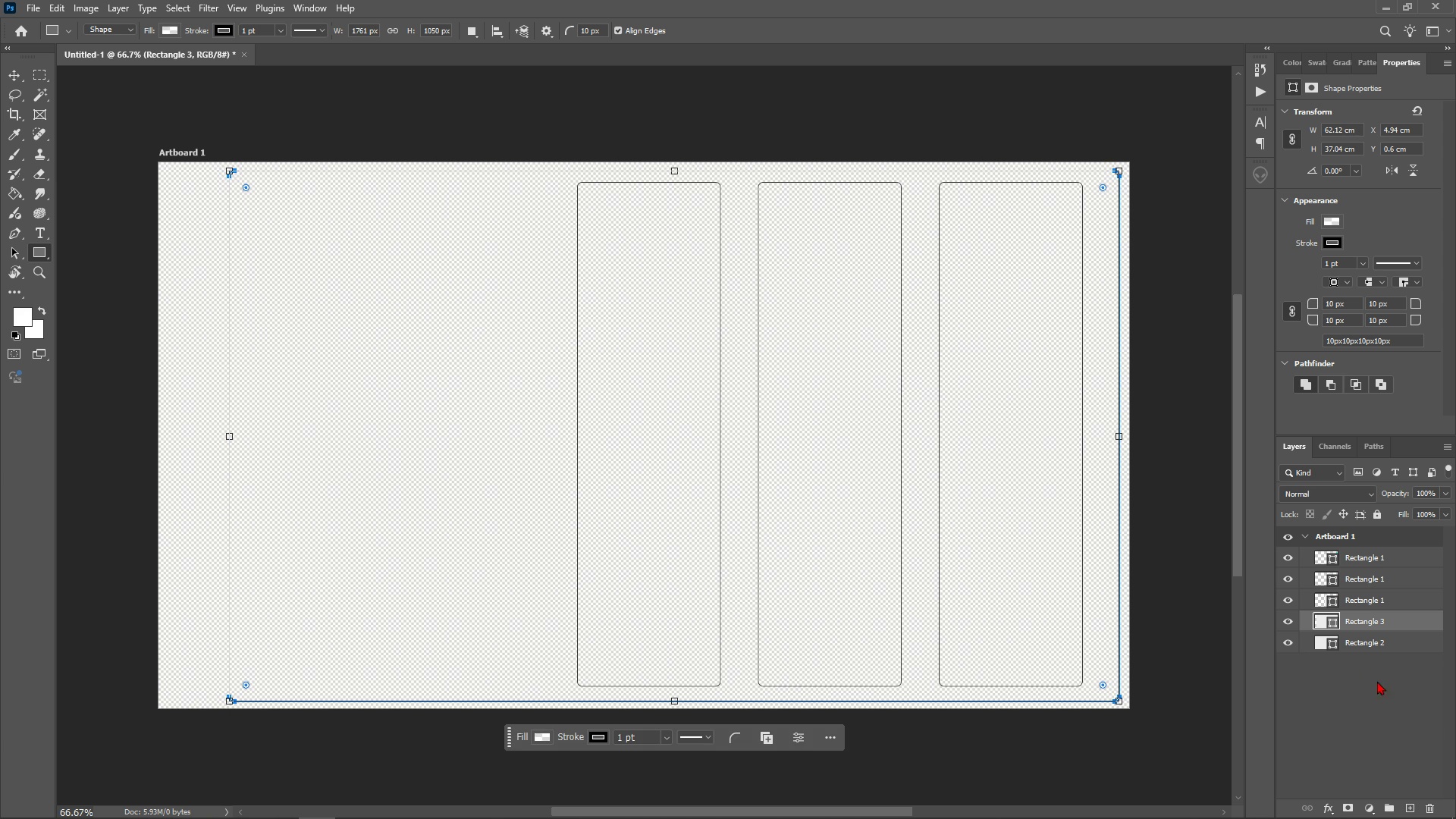 
left_click([1366, 695])
 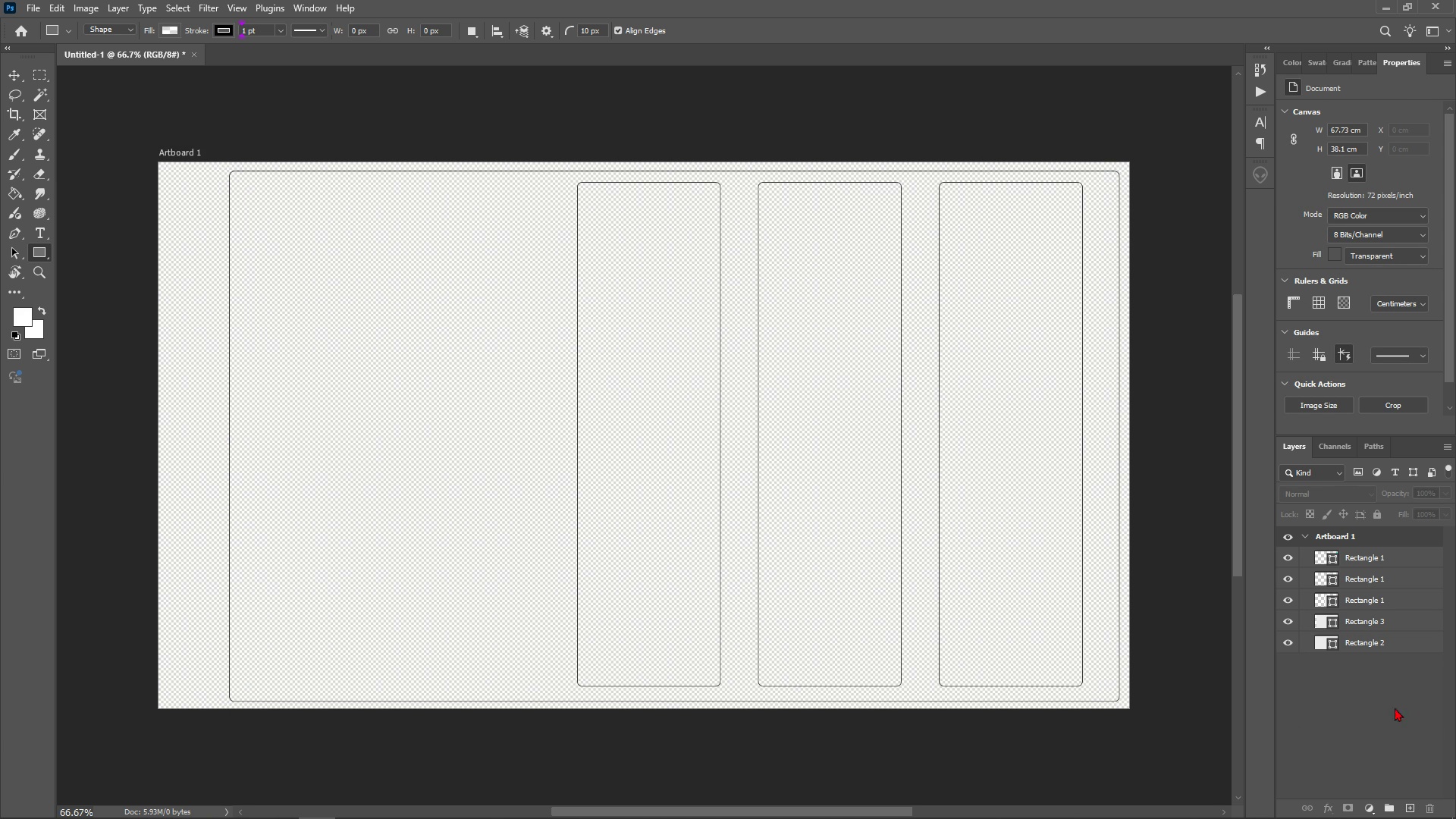 
left_click([1350, 642])
 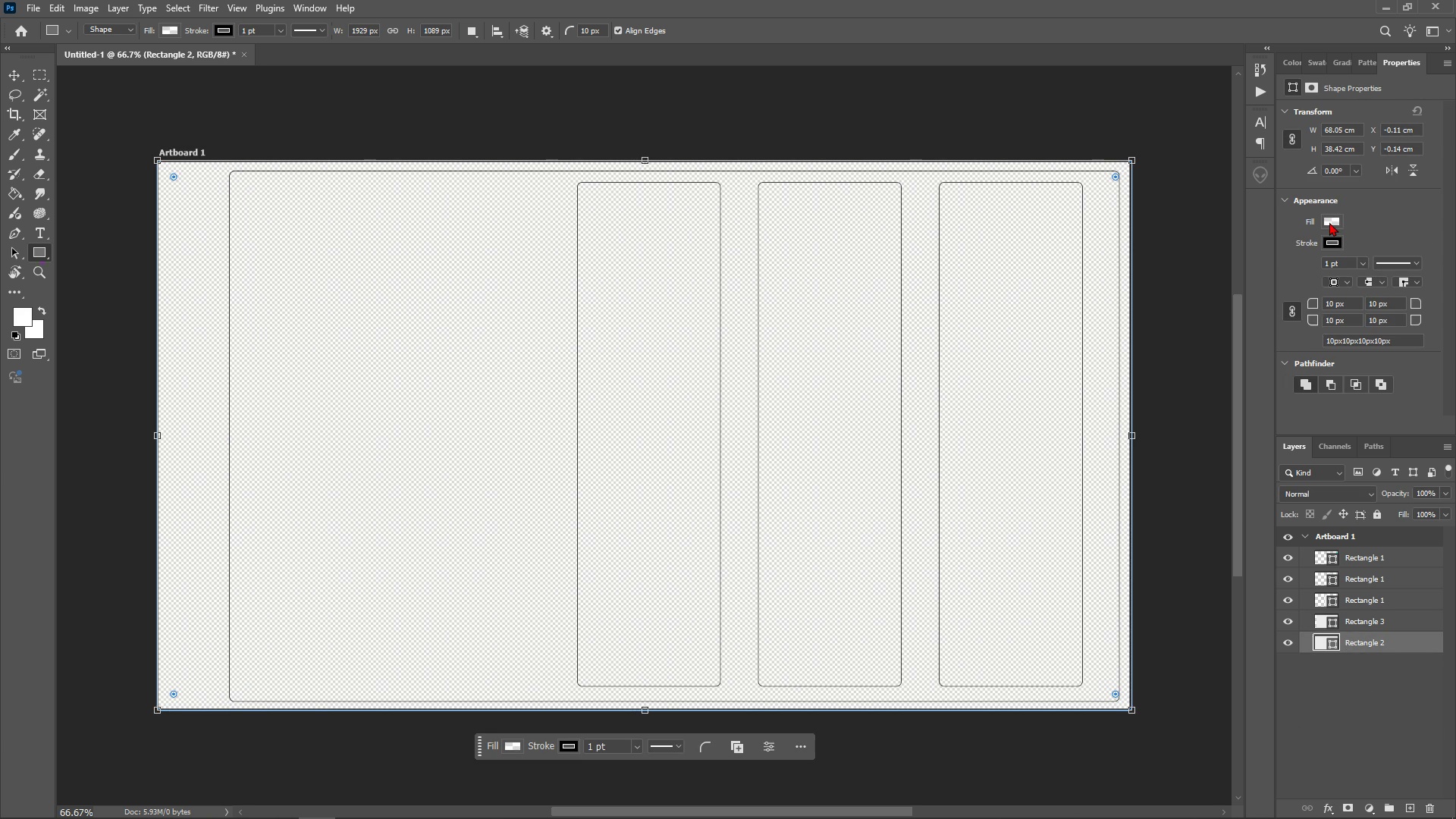 
left_click([1329, 222])
 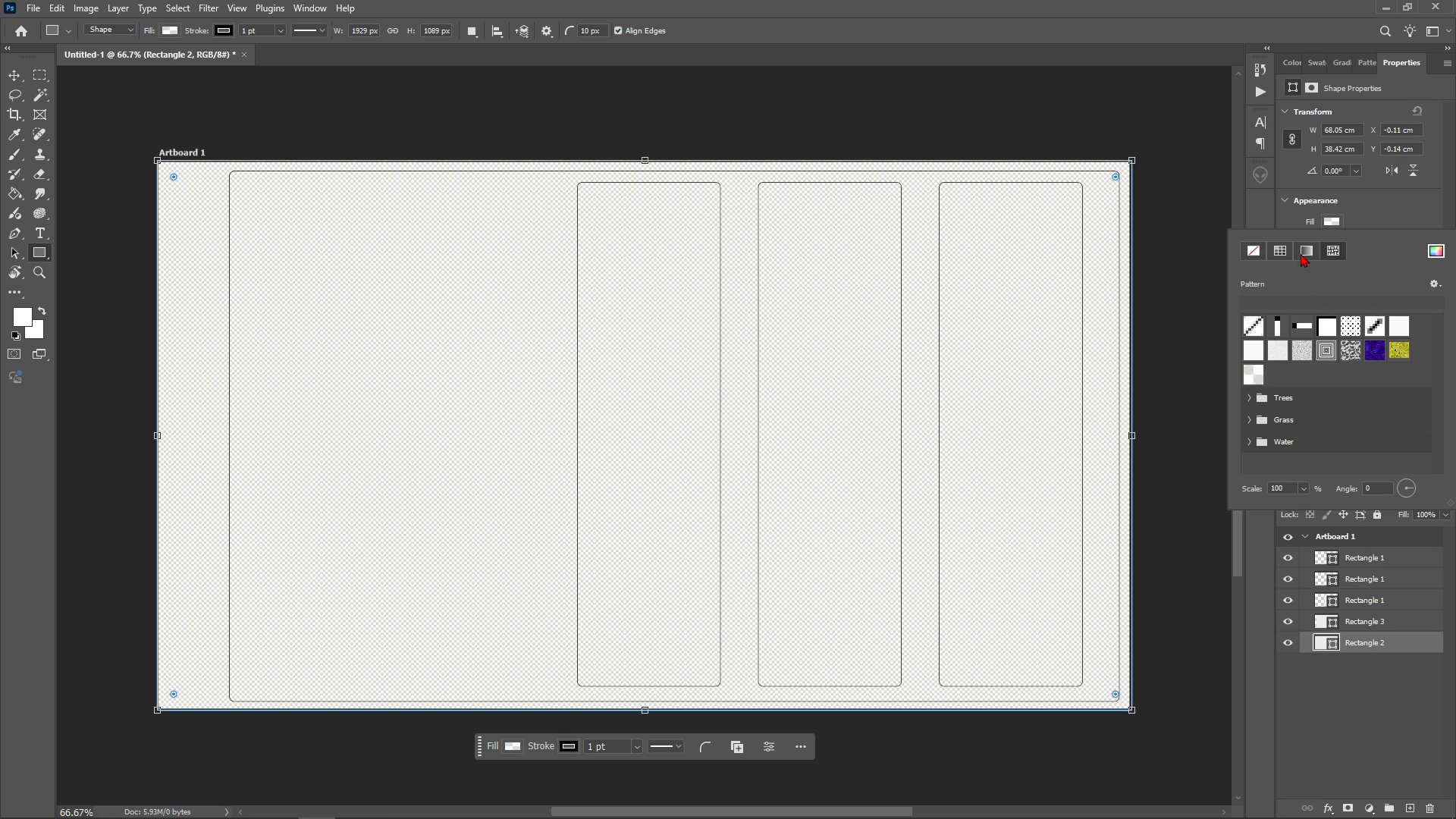 
left_click([1306, 250])
 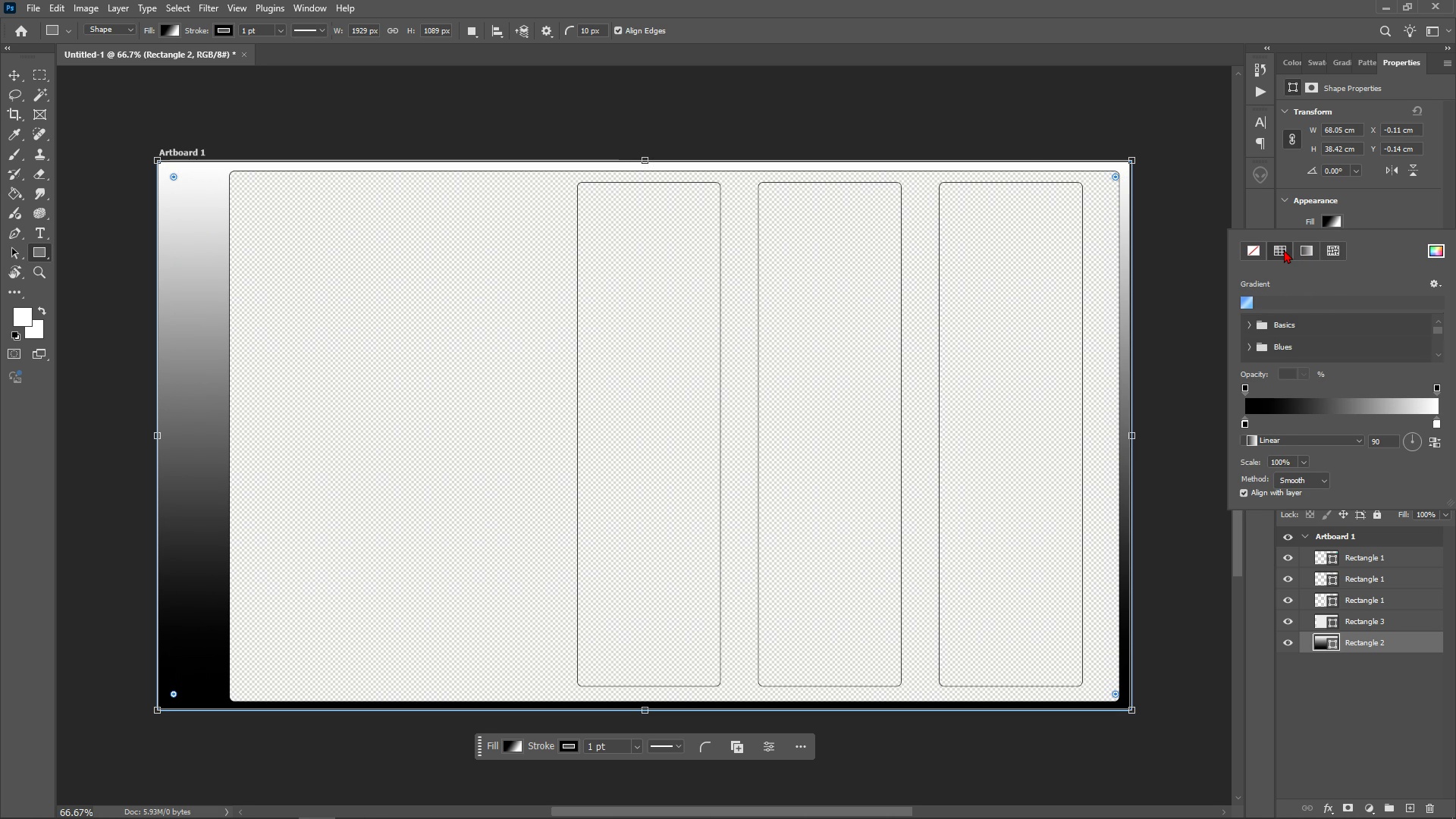 
left_click([1284, 249])
 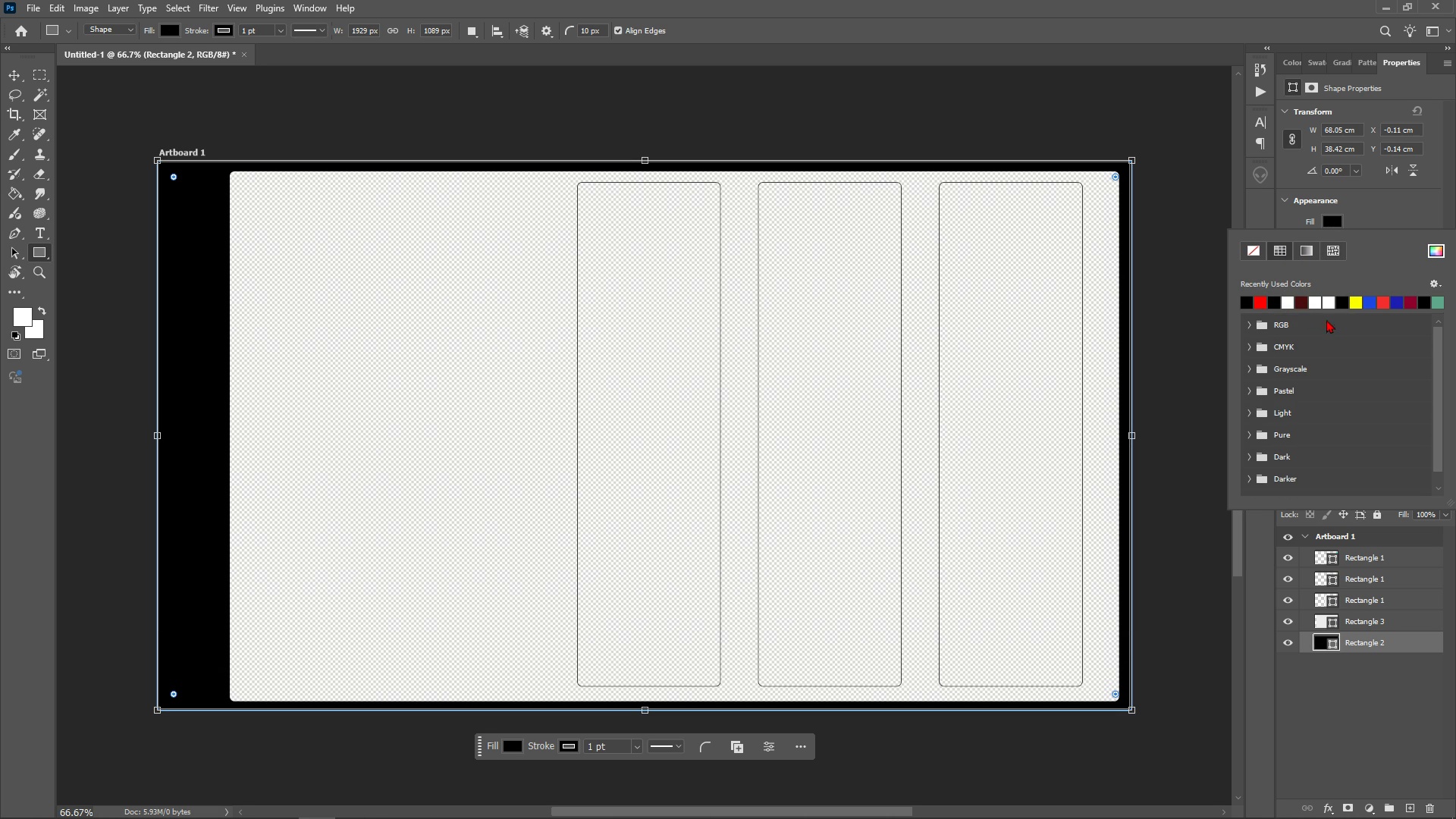 
left_click([1250, 318])
 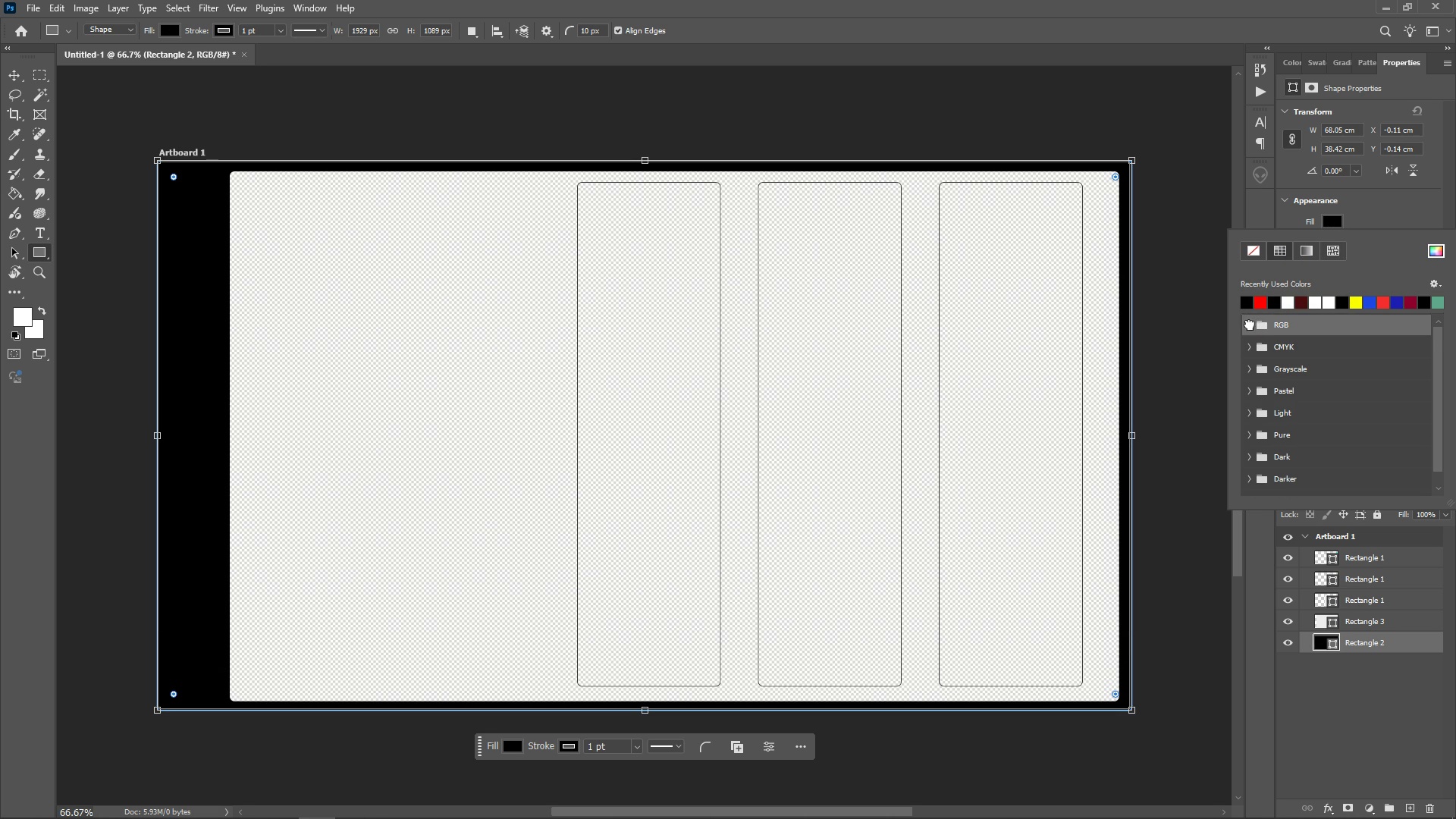 
left_click([1250, 325])
 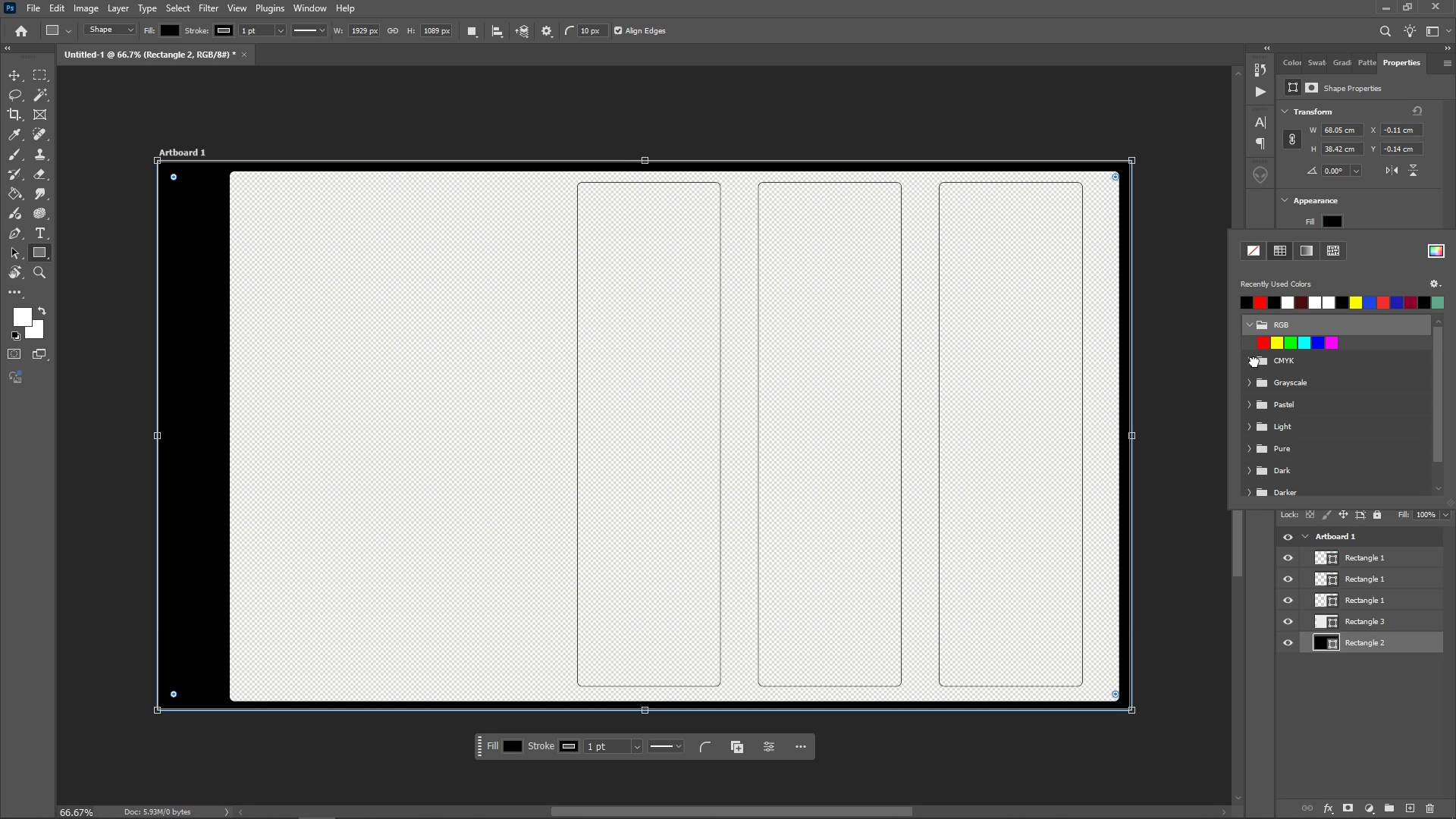 
left_click([1254, 362])
 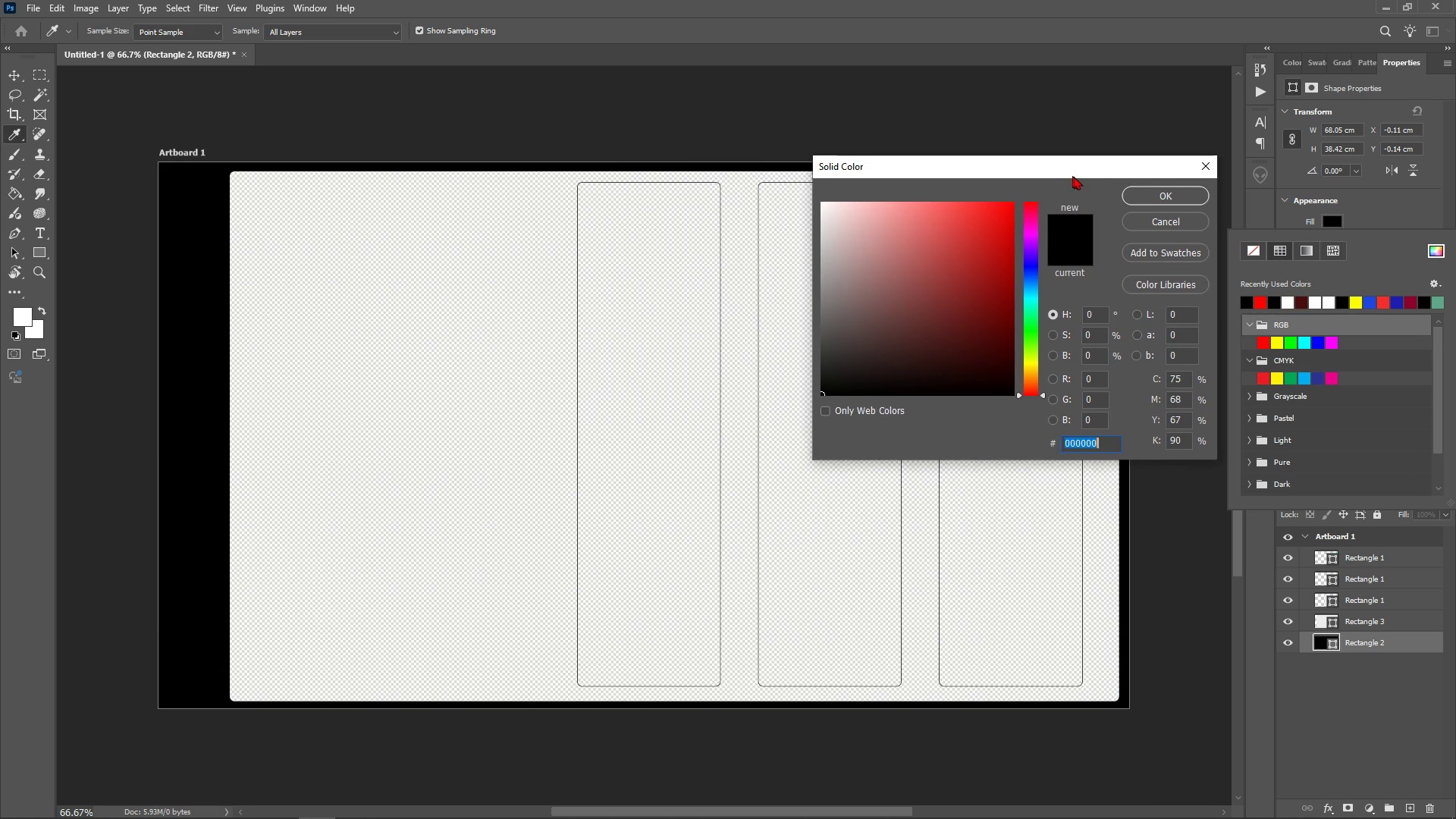 
wait(8.27)
 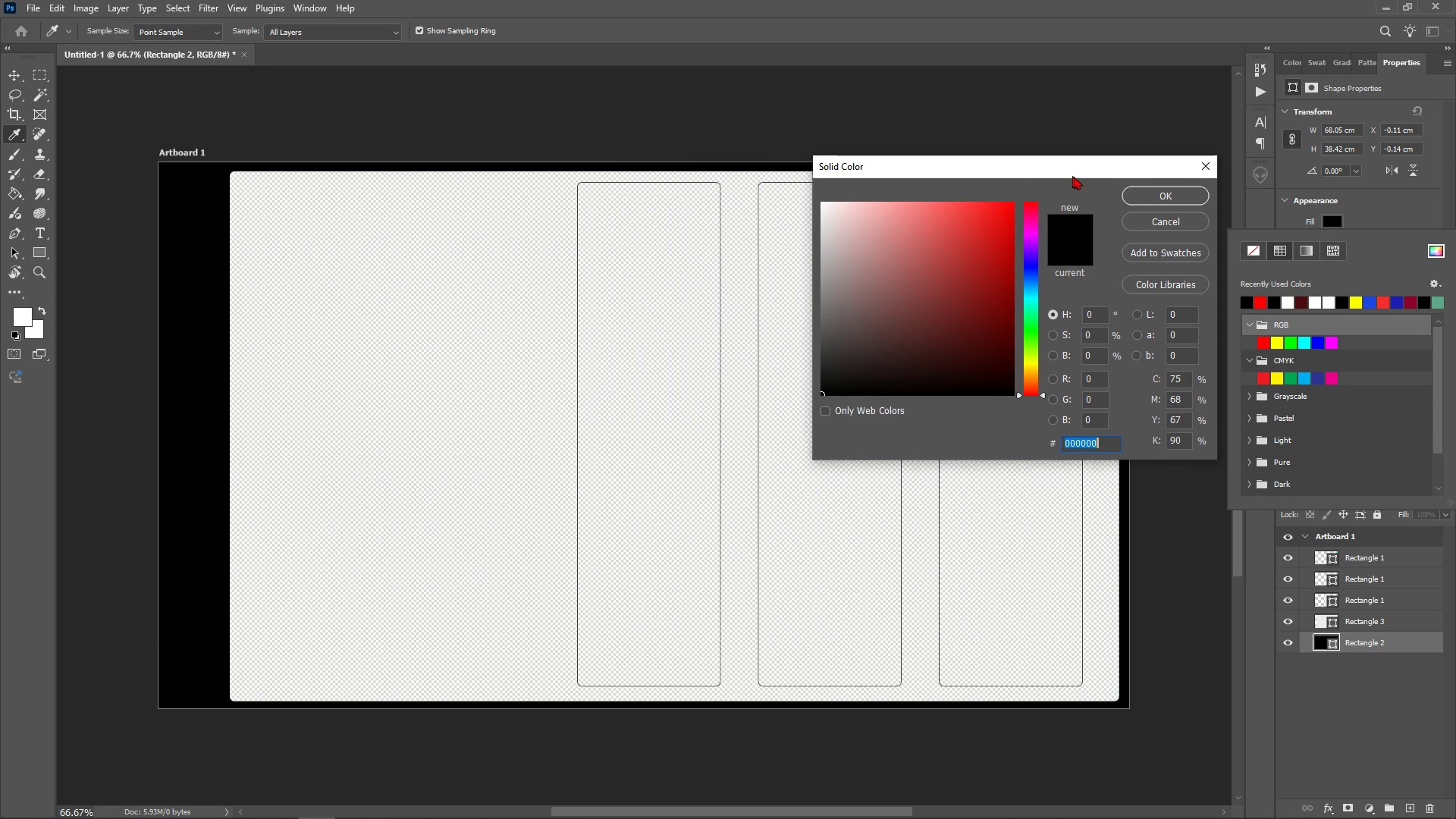 
left_click([1167, 205])
 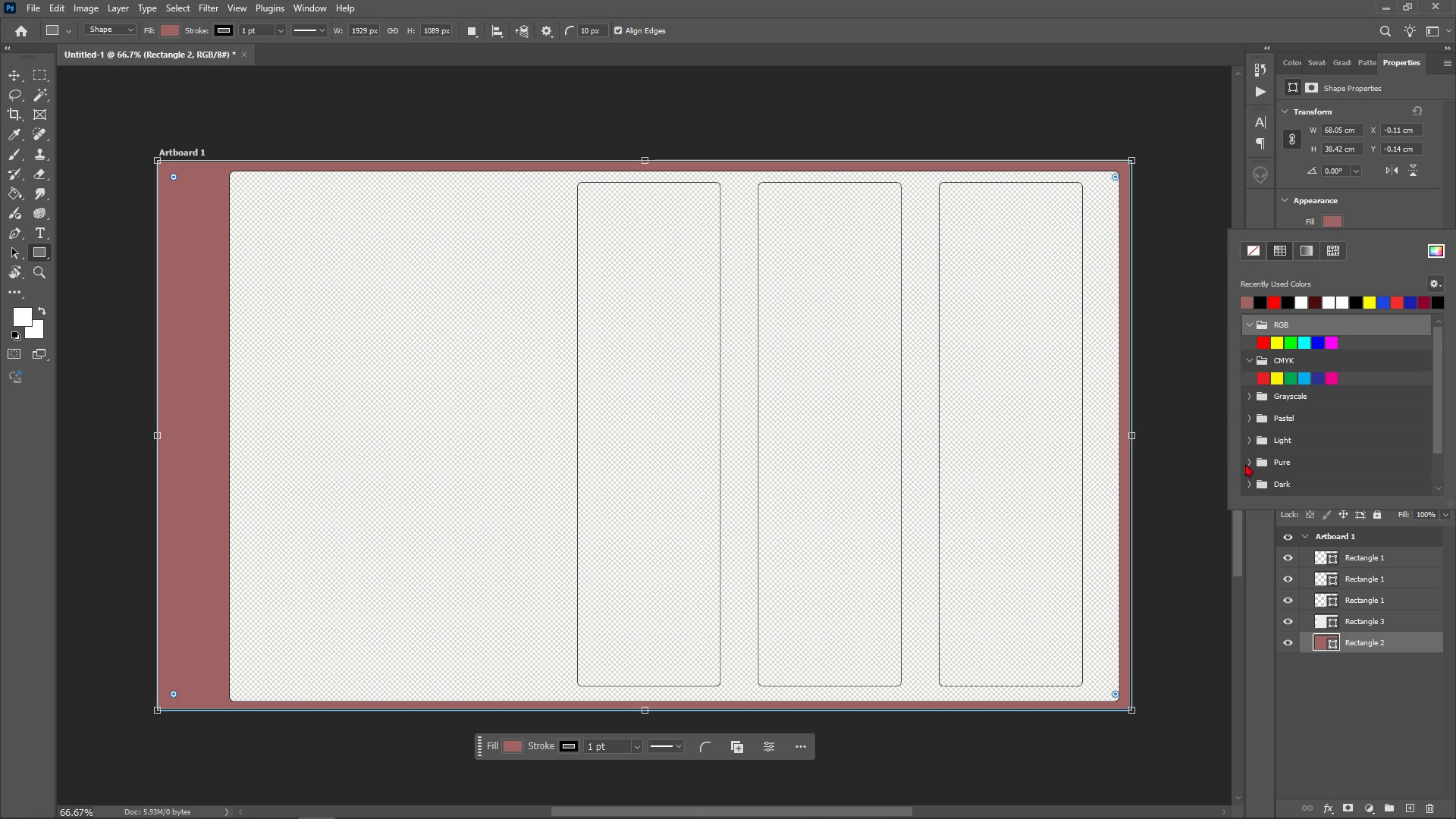 
wait(6.04)
 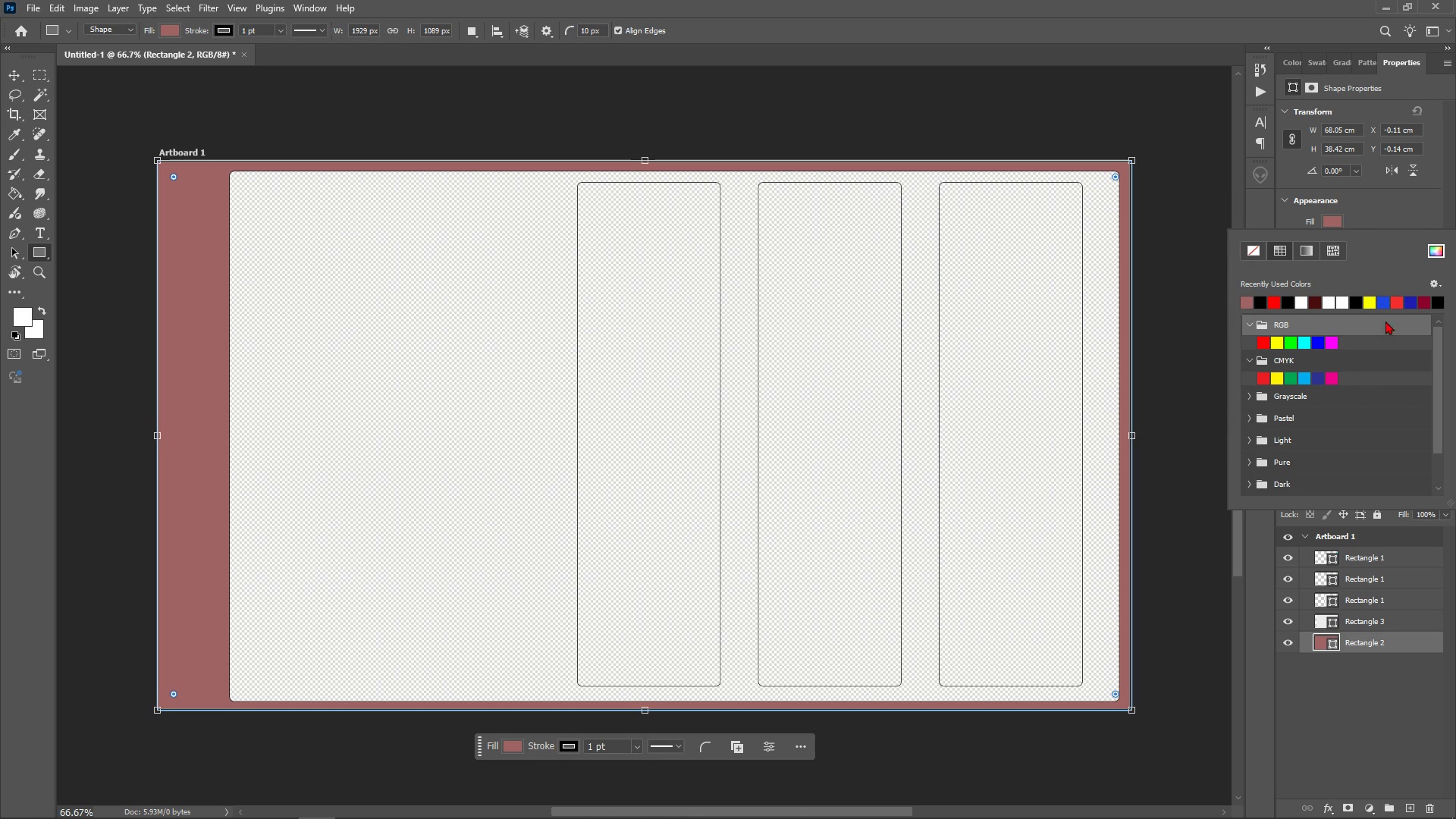 
left_click([1338, 721])
 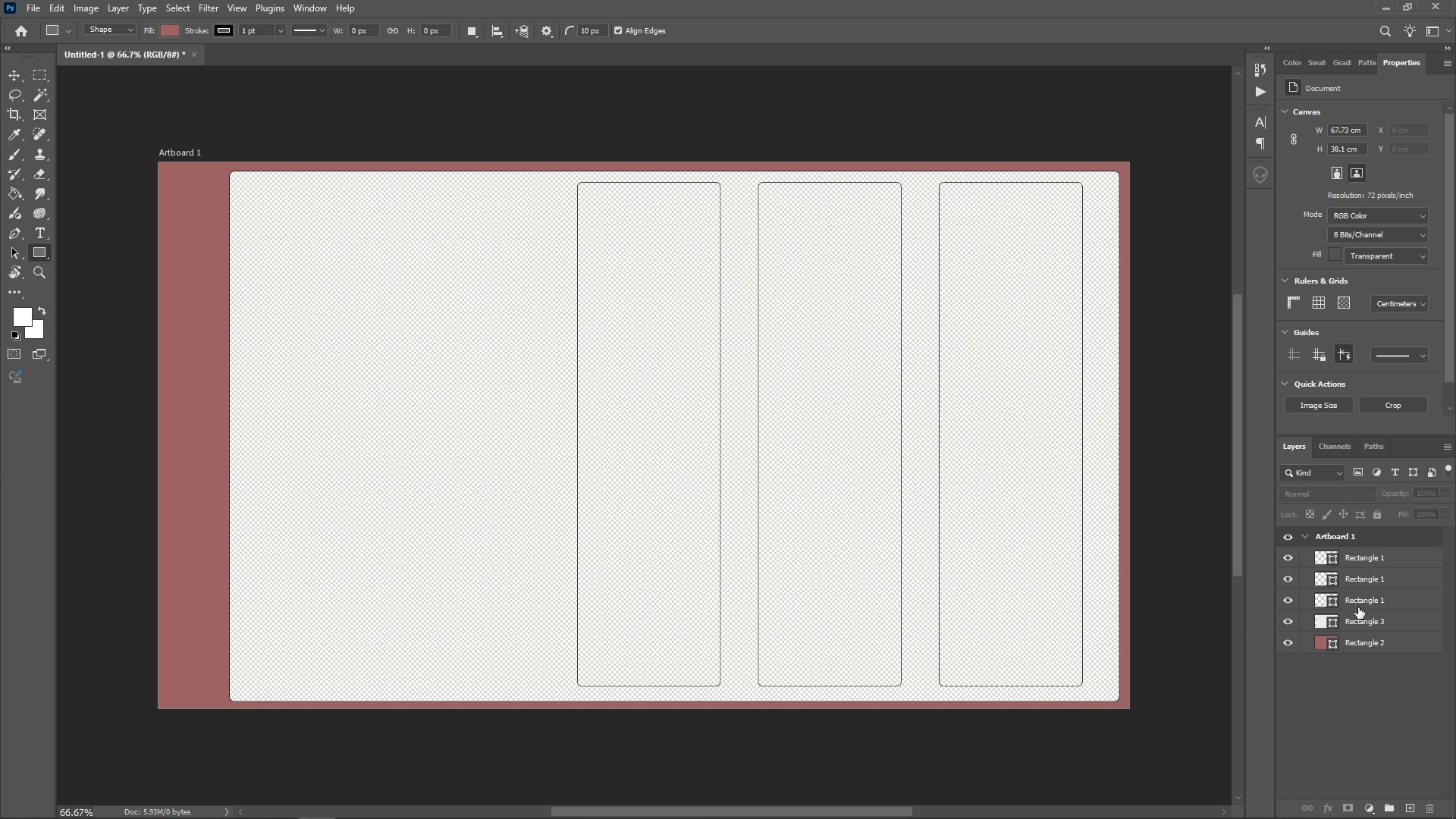 
left_click([1358, 623])
 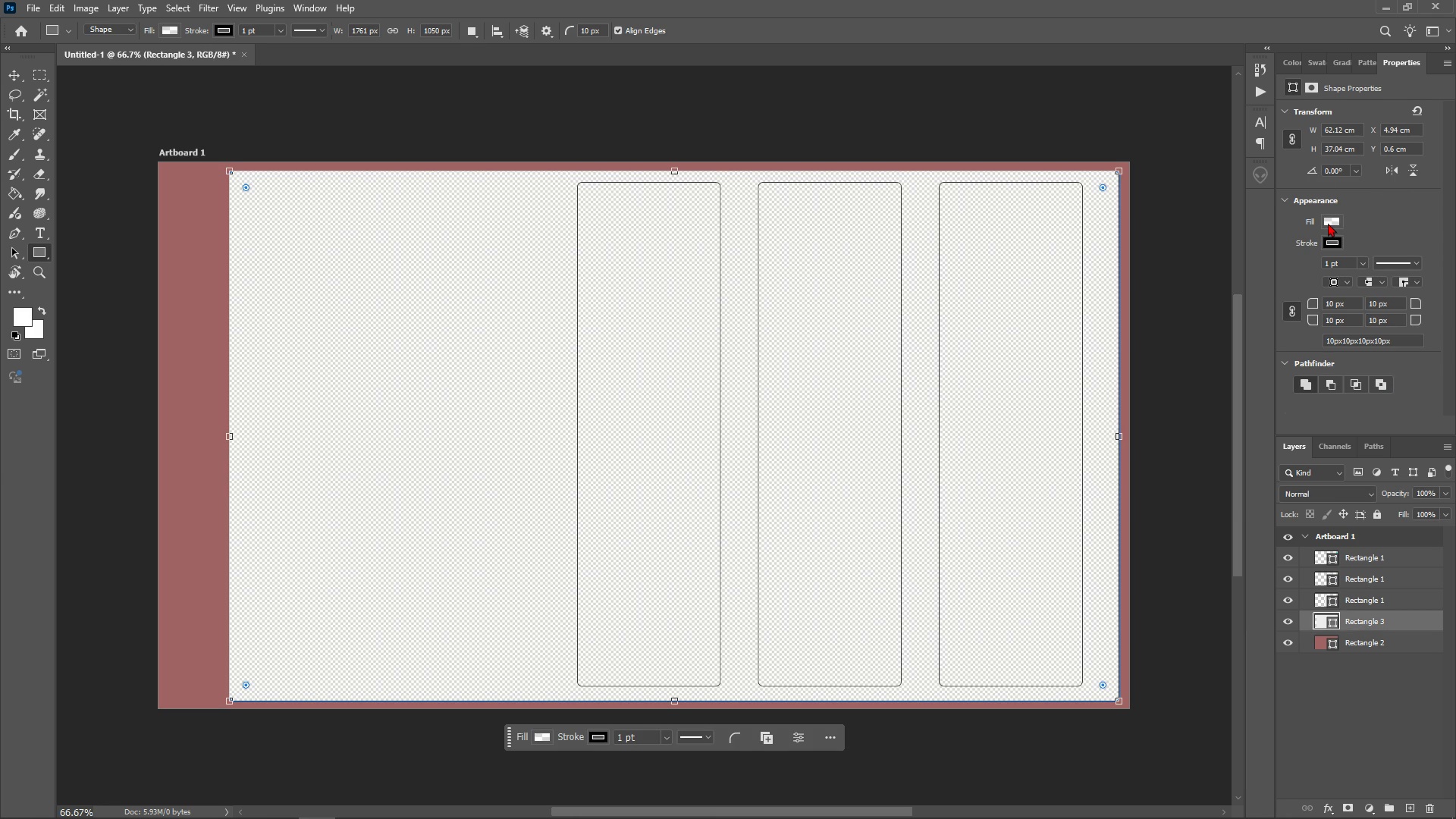 
left_click([1326, 221])
 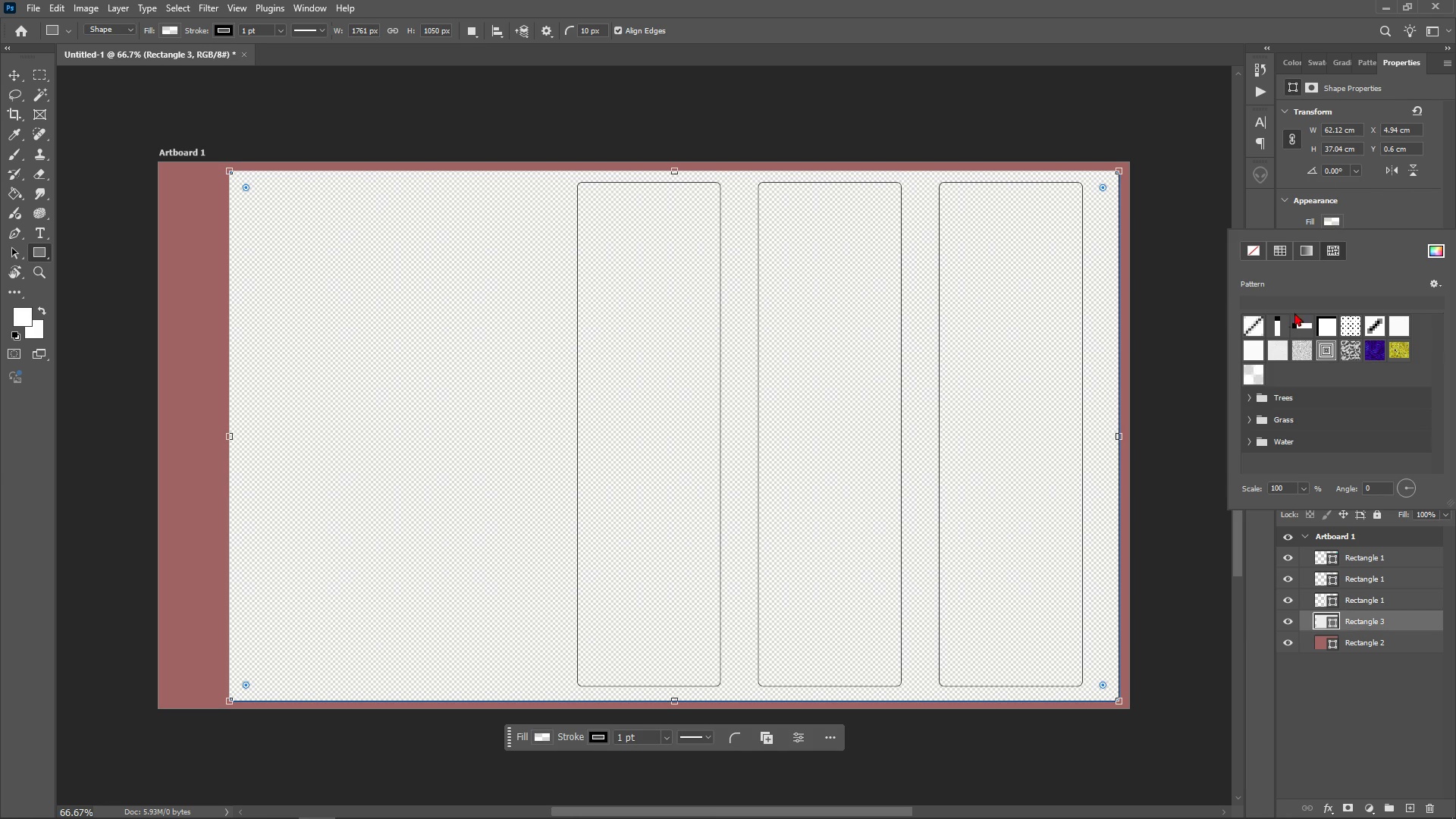 
mouse_move([1278, 366])
 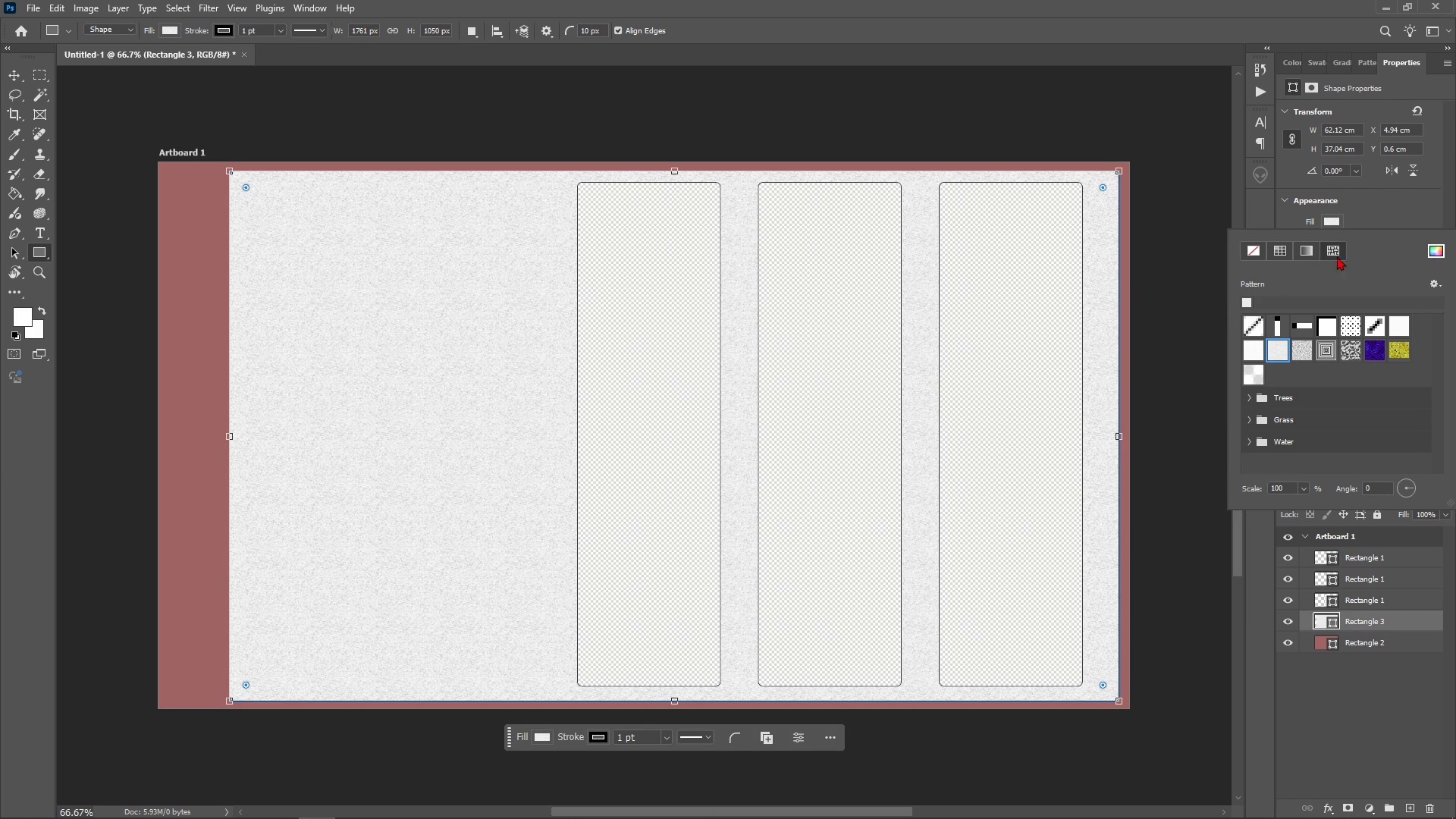 
wait(7.3)
 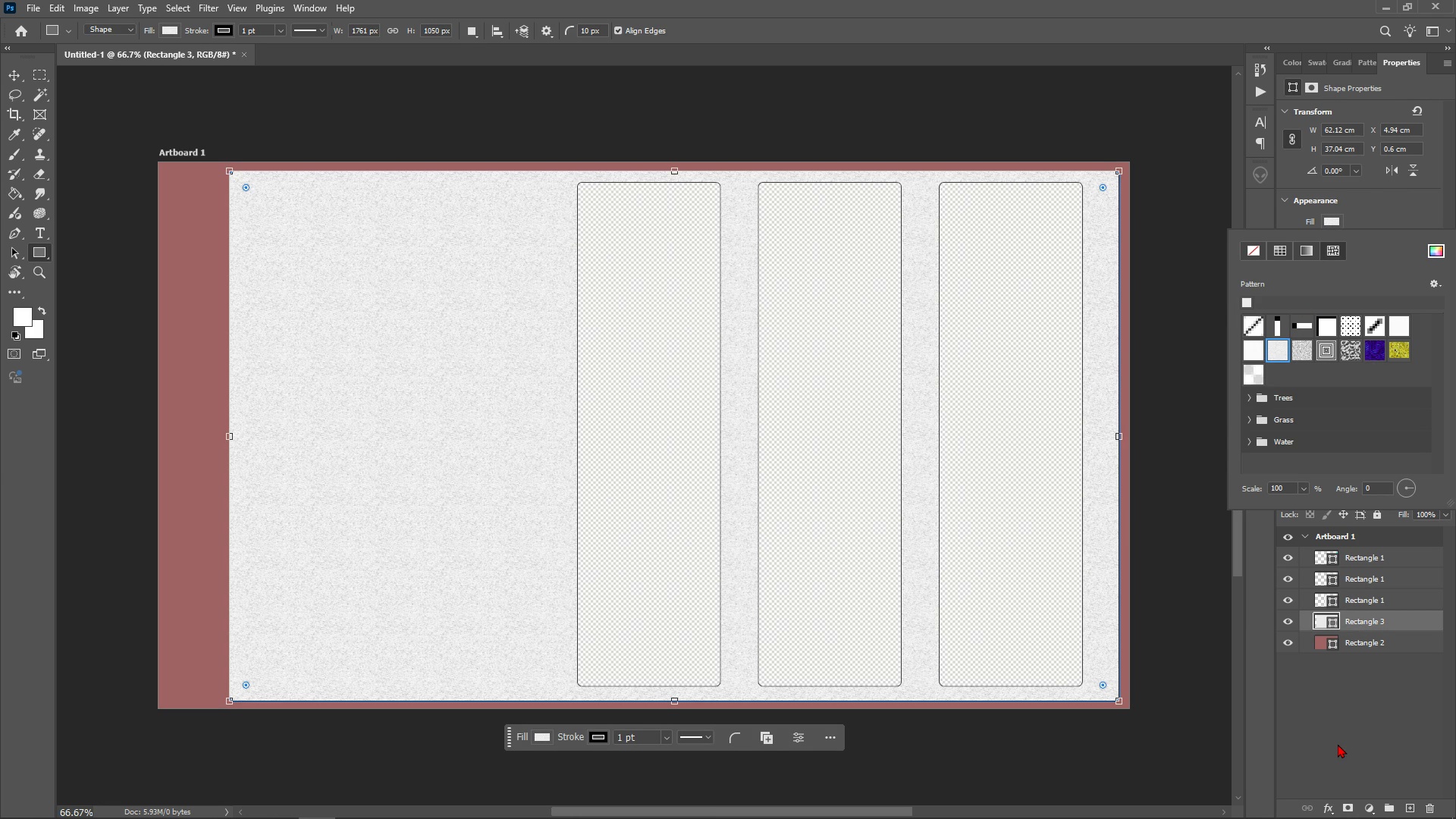 
left_click_drag(start_coordinate=[984, 307], to_coordinate=[792, 177])
 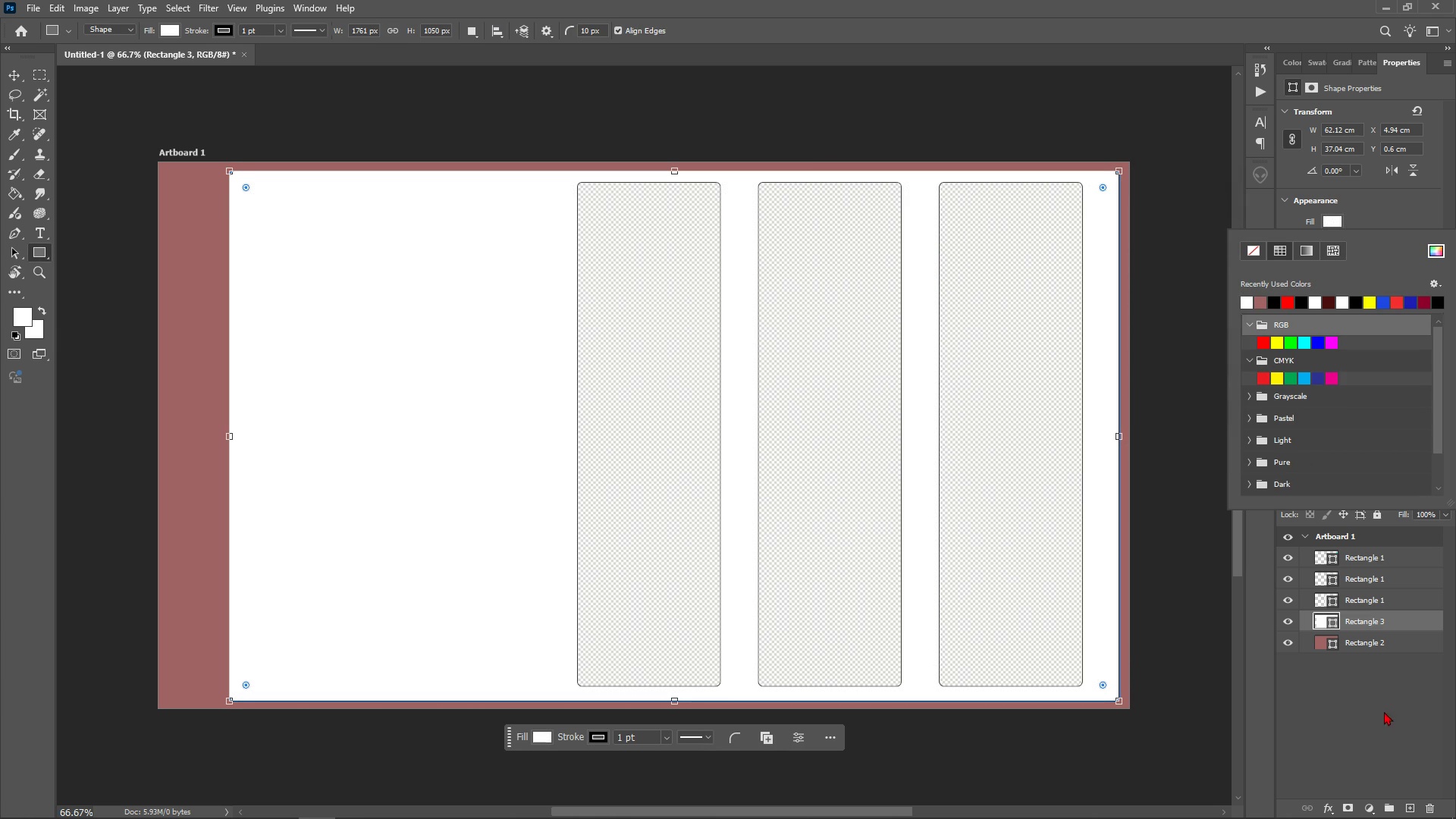 
left_click([1362, 724])
 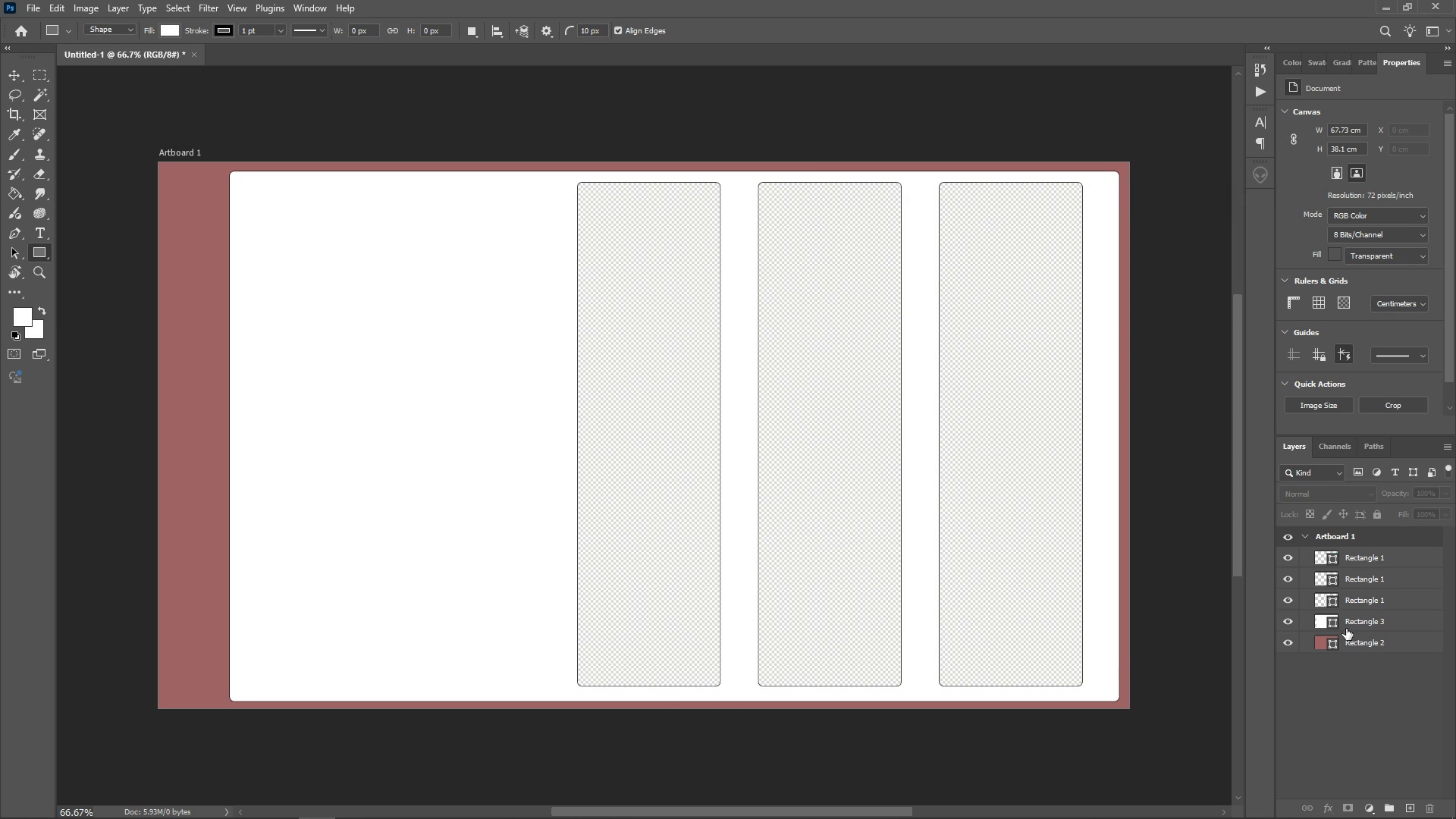 
mouse_move([1329, 624])
 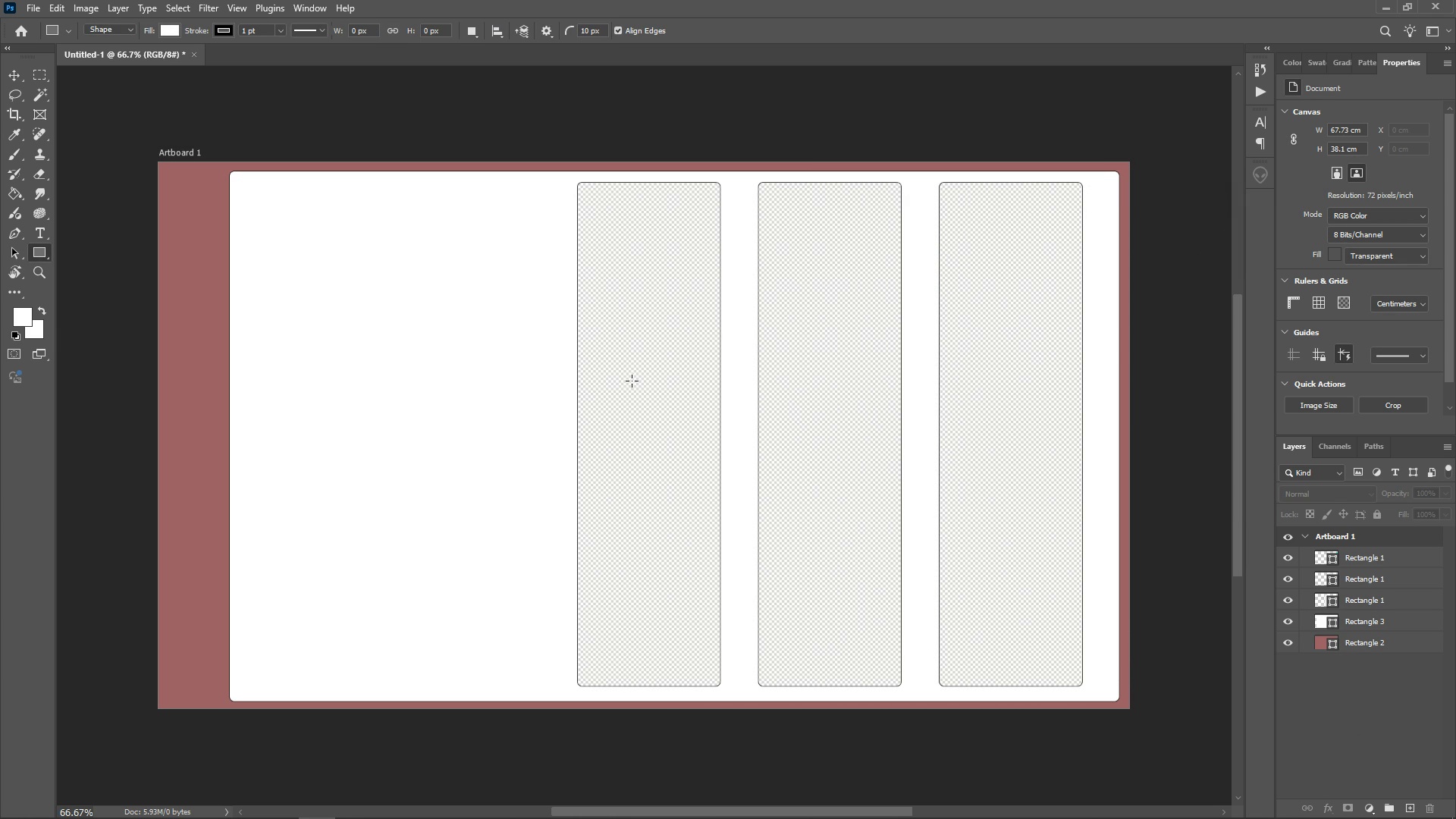 
key(V)
 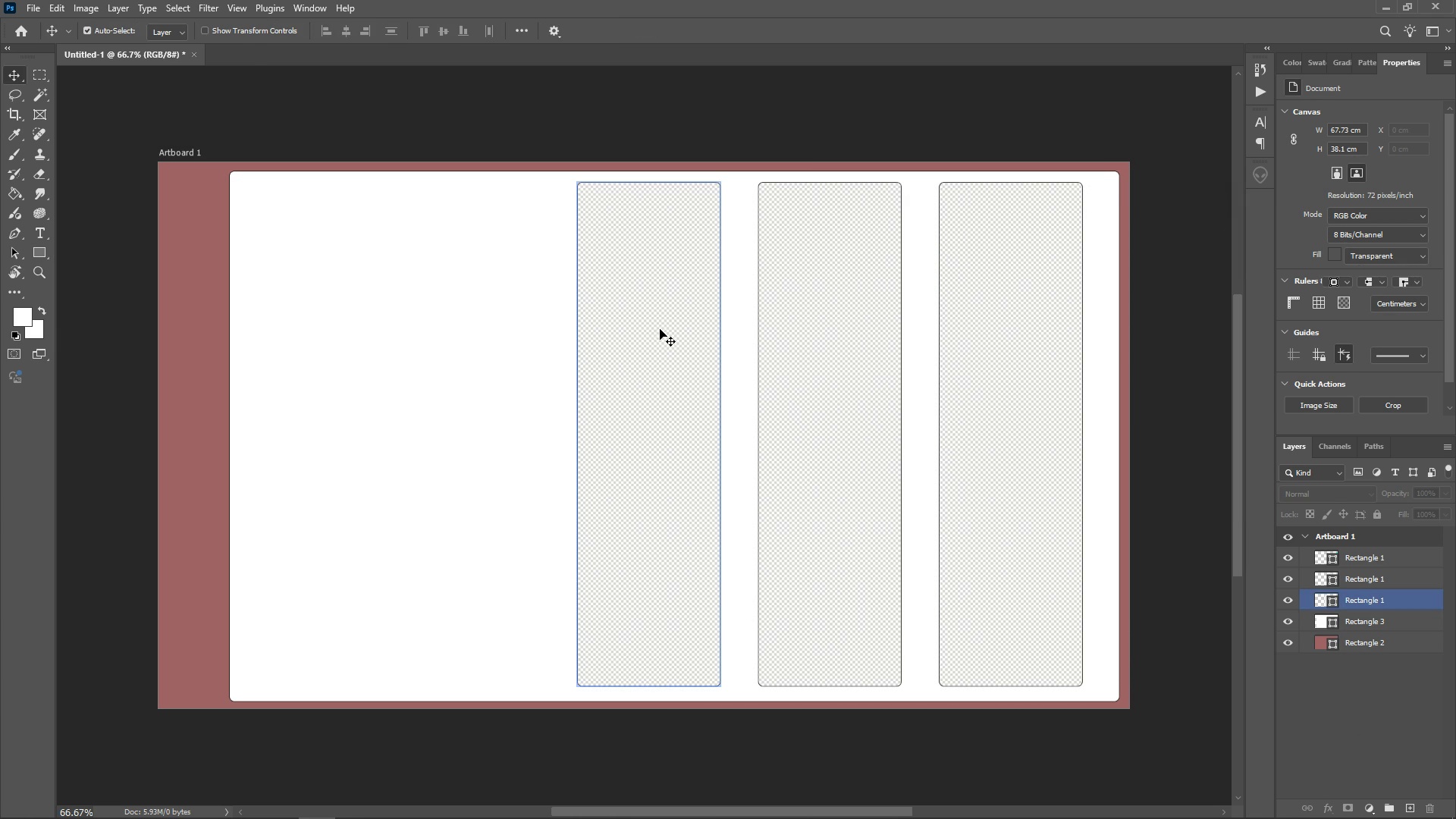 
left_click([660, 329])
 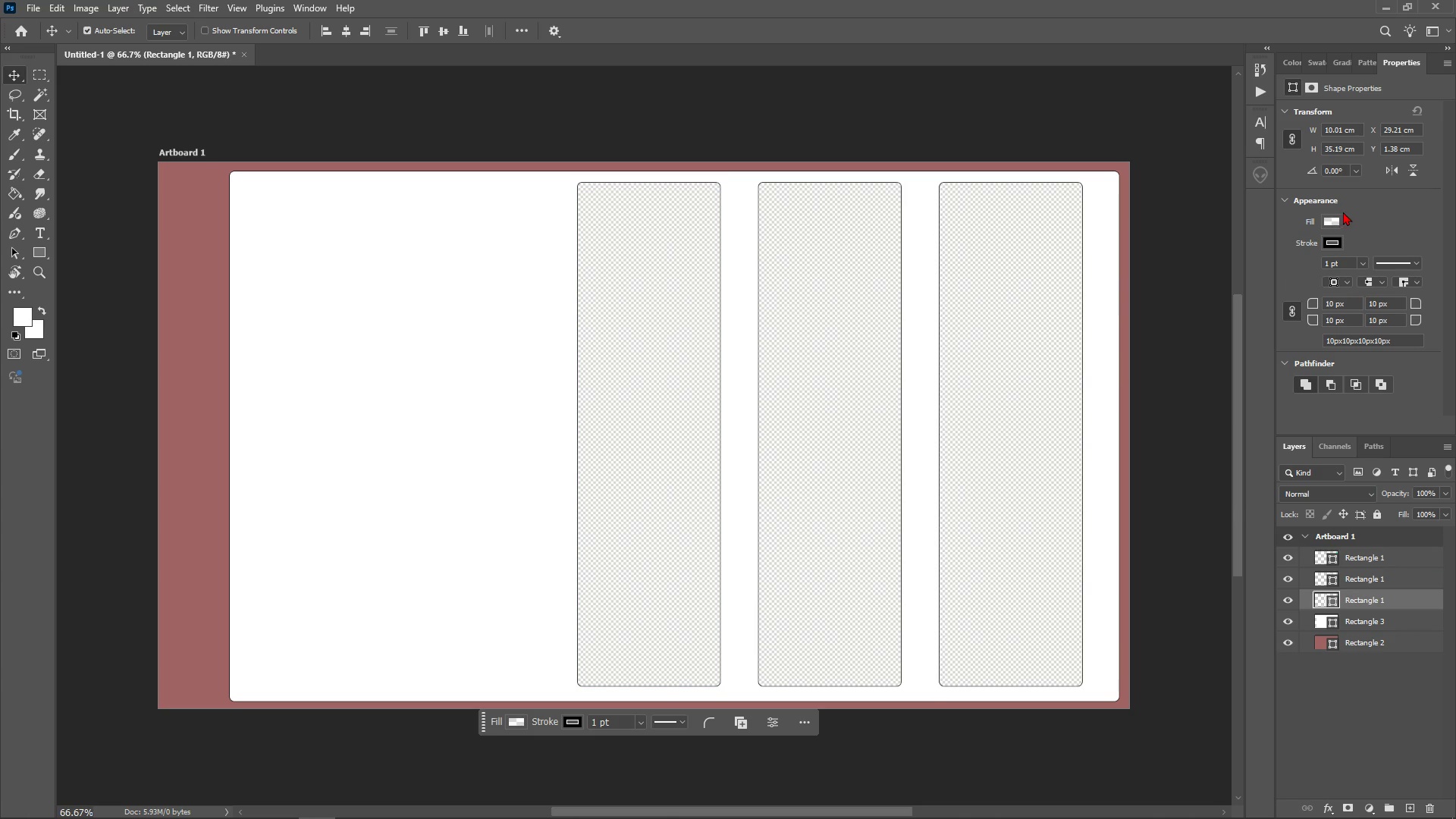 
left_click([1332, 222])
 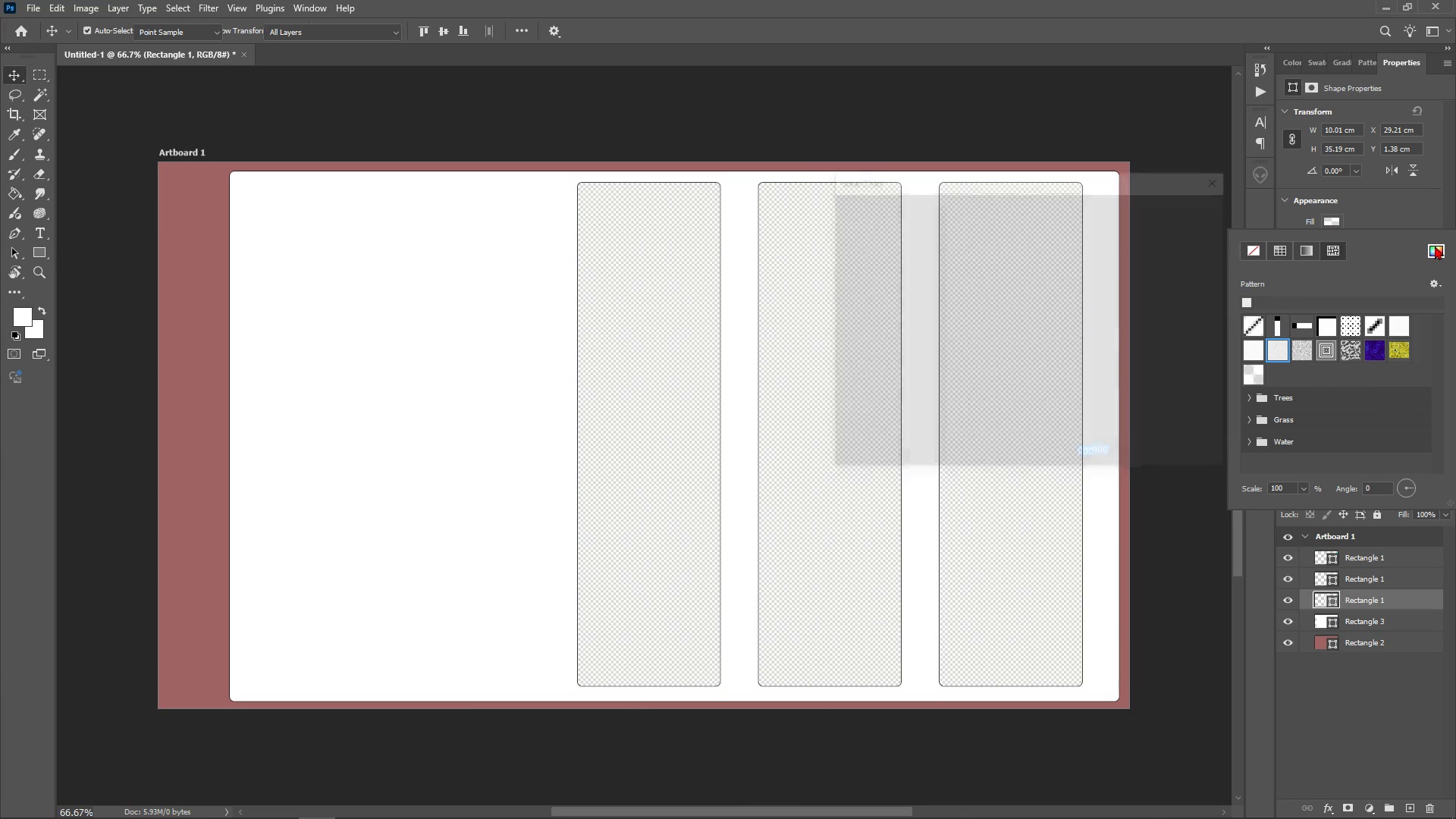 
wait(7.03)
 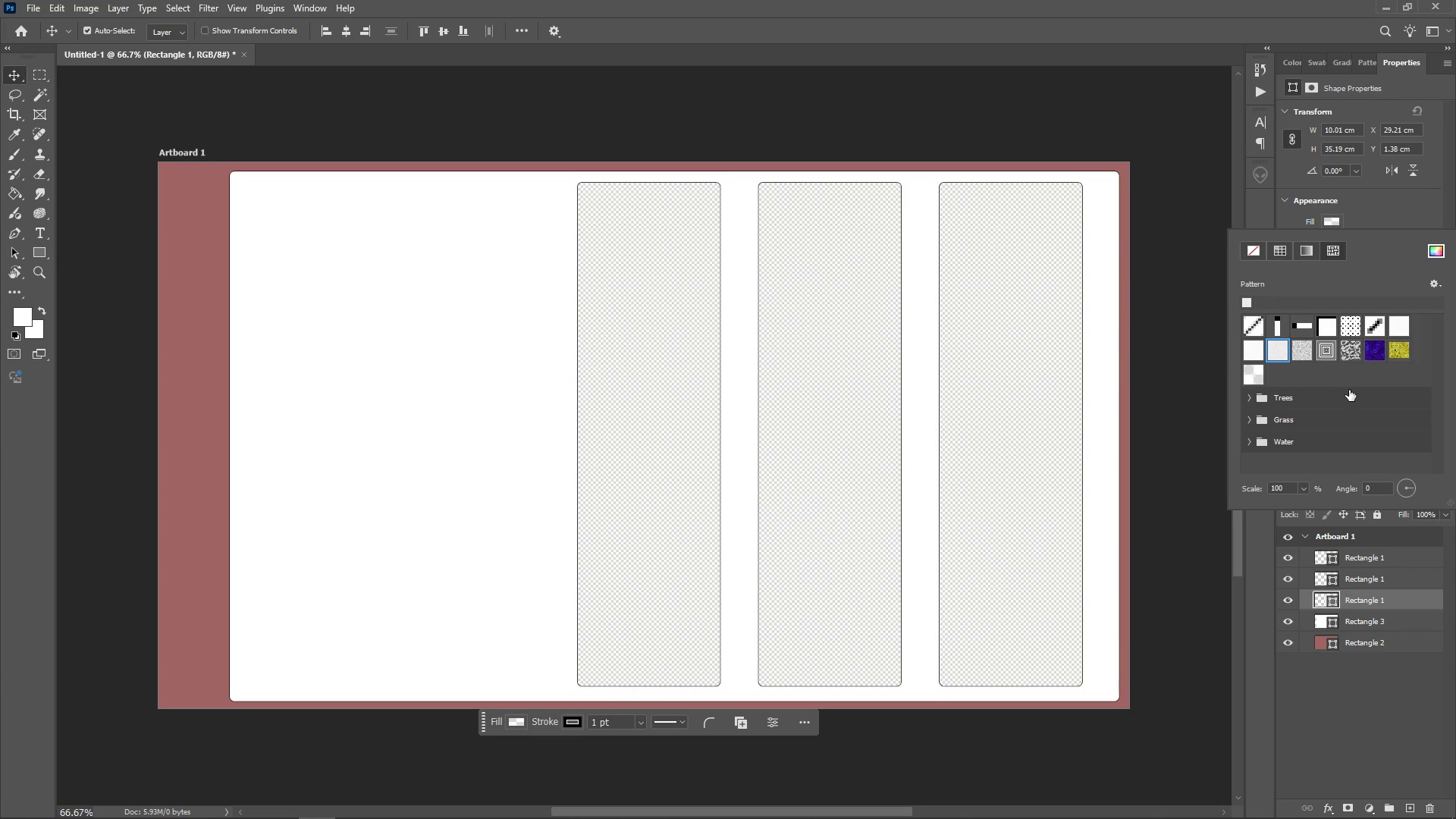 
left_click_drag(start_coordinate=[1046, 290], to_coordinate=[1070, 385])
 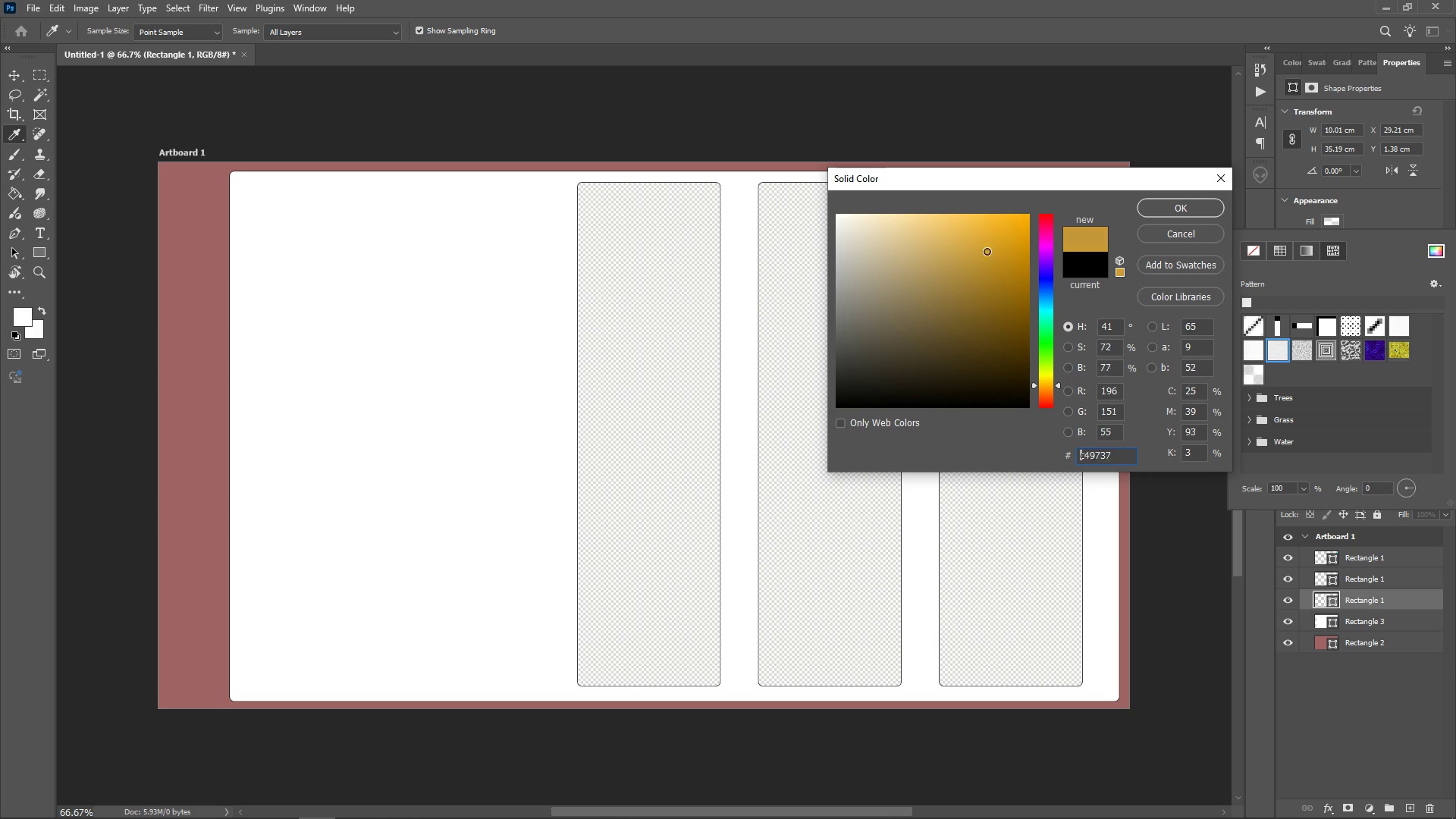 
left_click_drag(start_coordinate=[968, 262], to_coordinate=[1037, 263])
 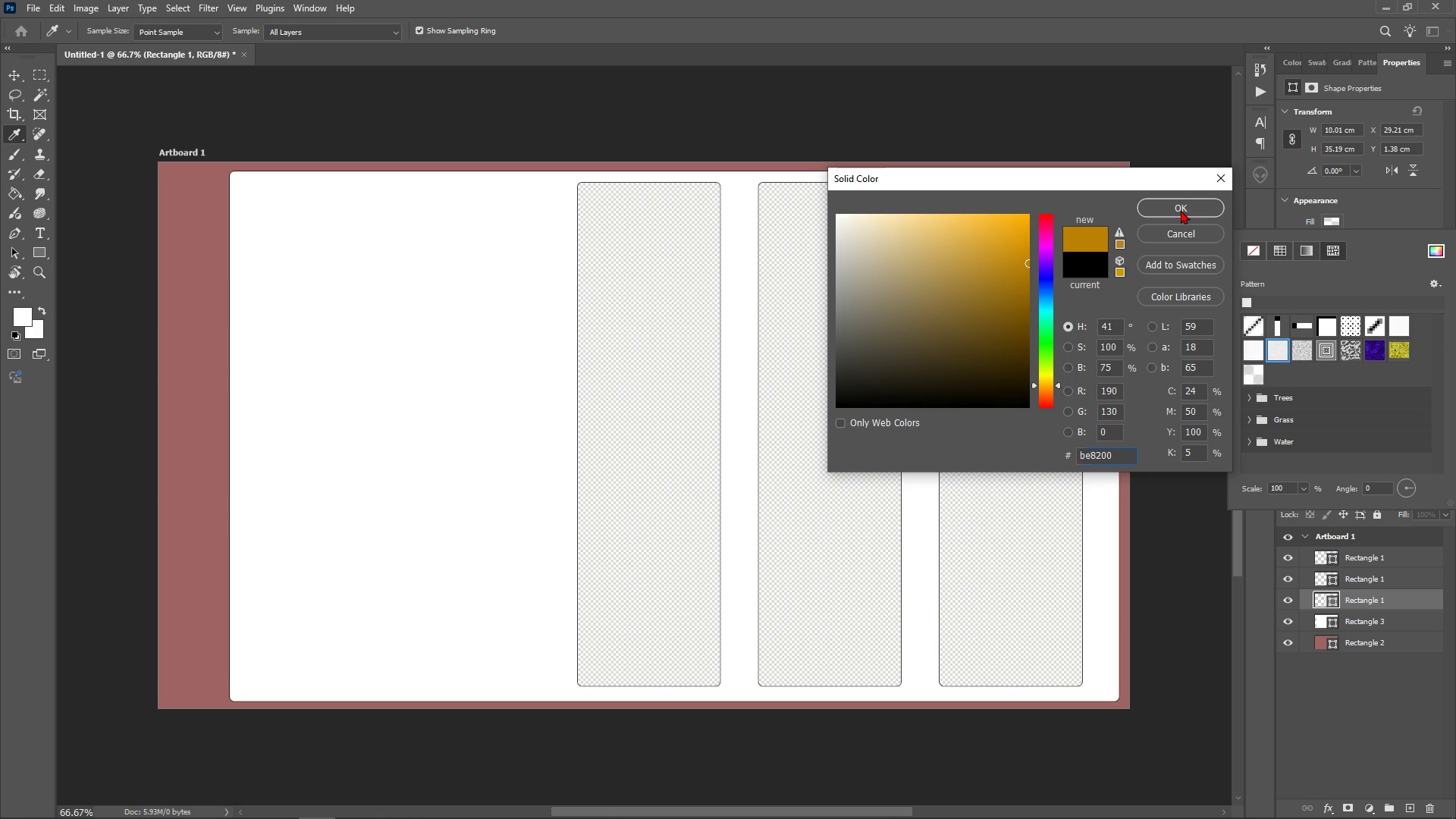 
left_click([1181, 210])
 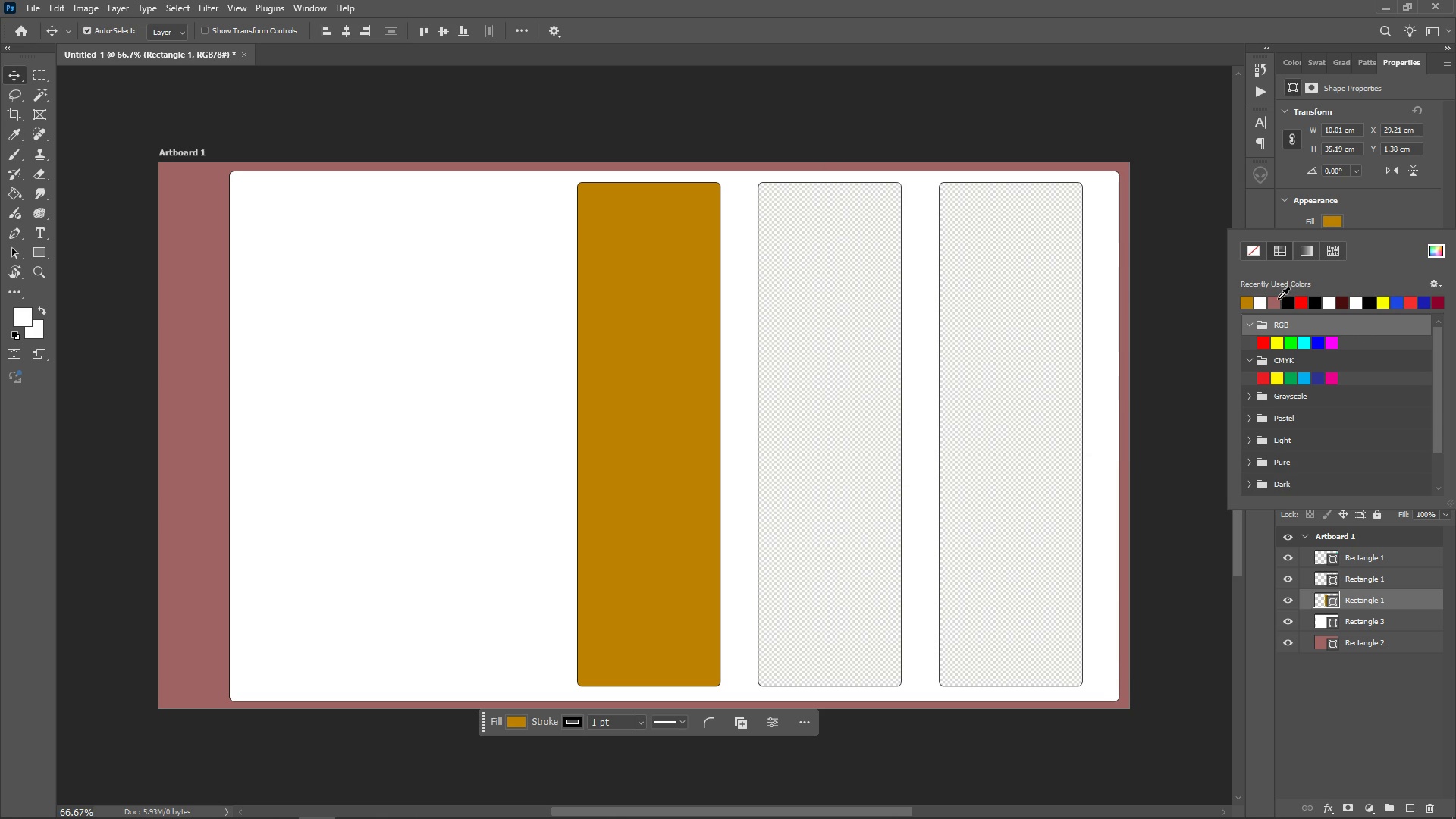 
wait(8.77)
 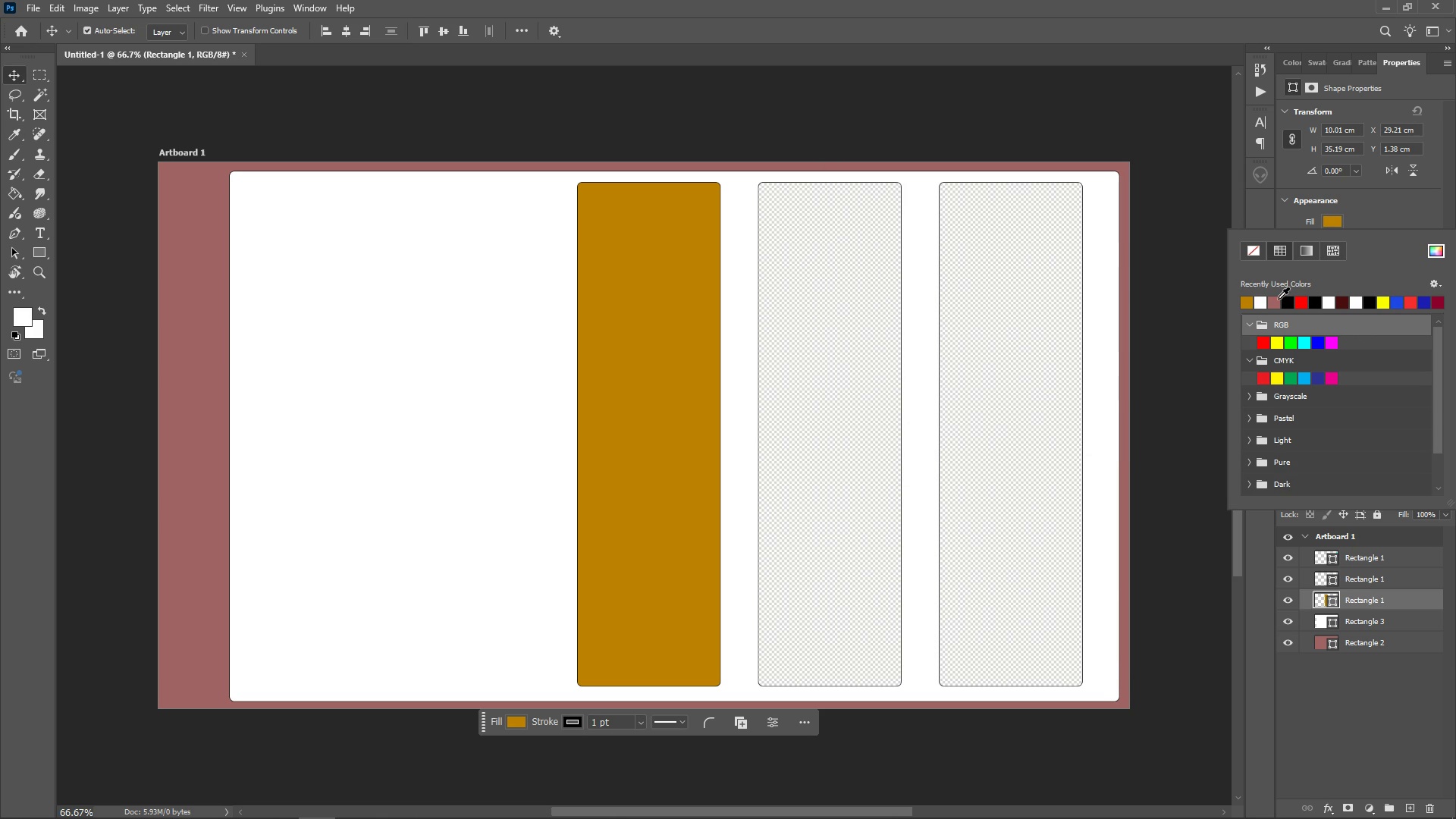 
left_click([1386, 570])
 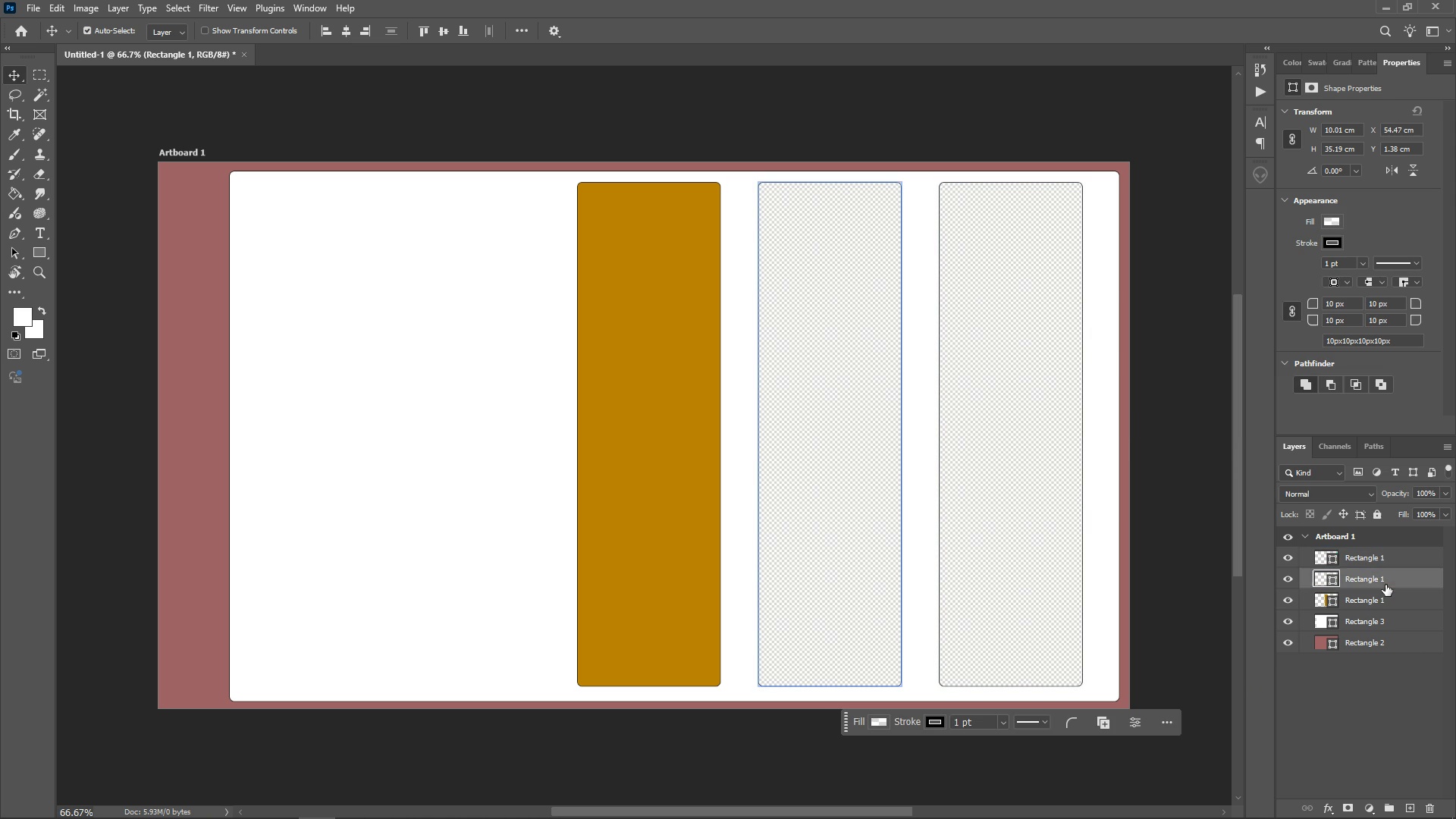 
left_click([1385, 585])
 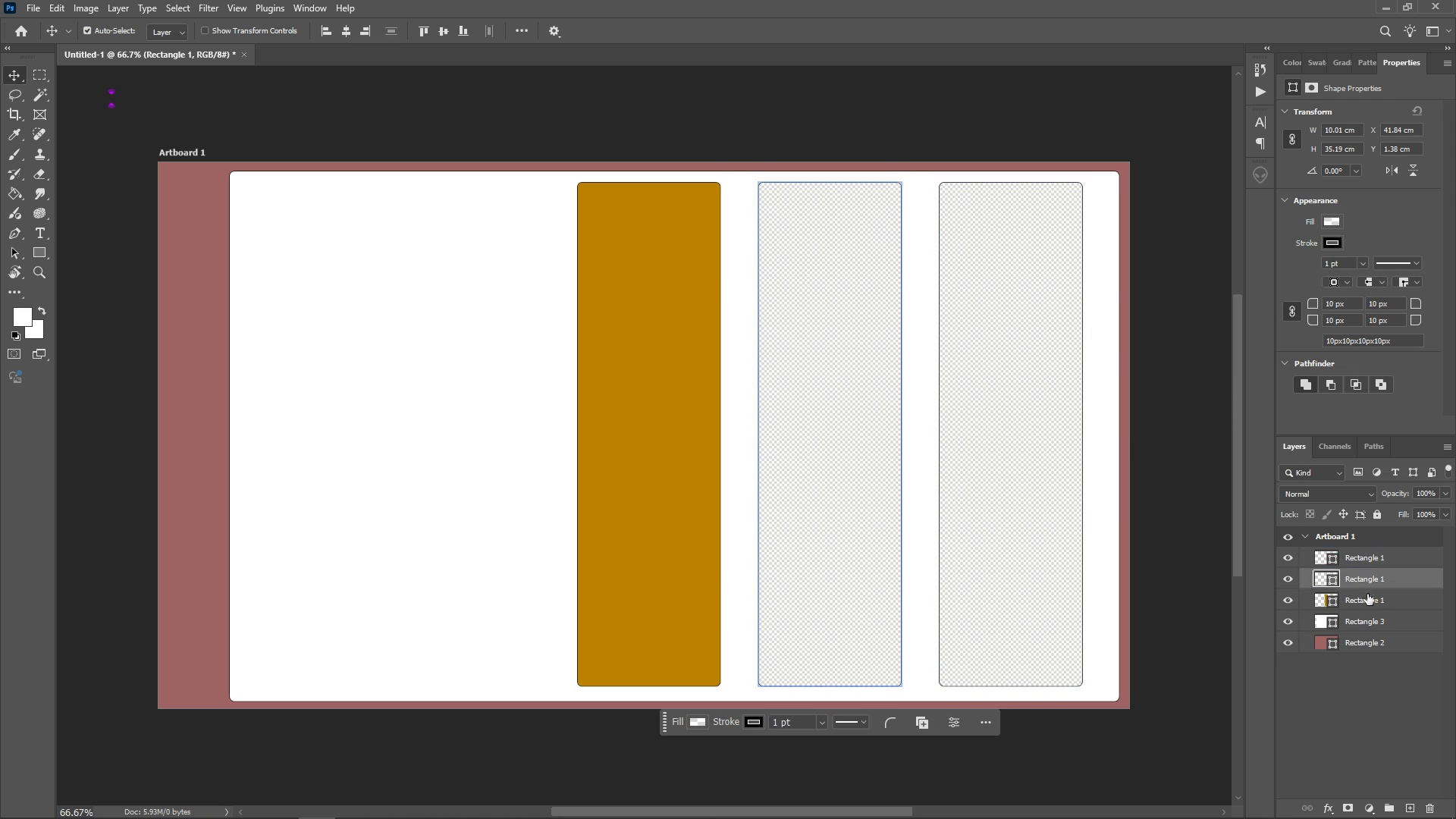 
double_click([1369, 598])
 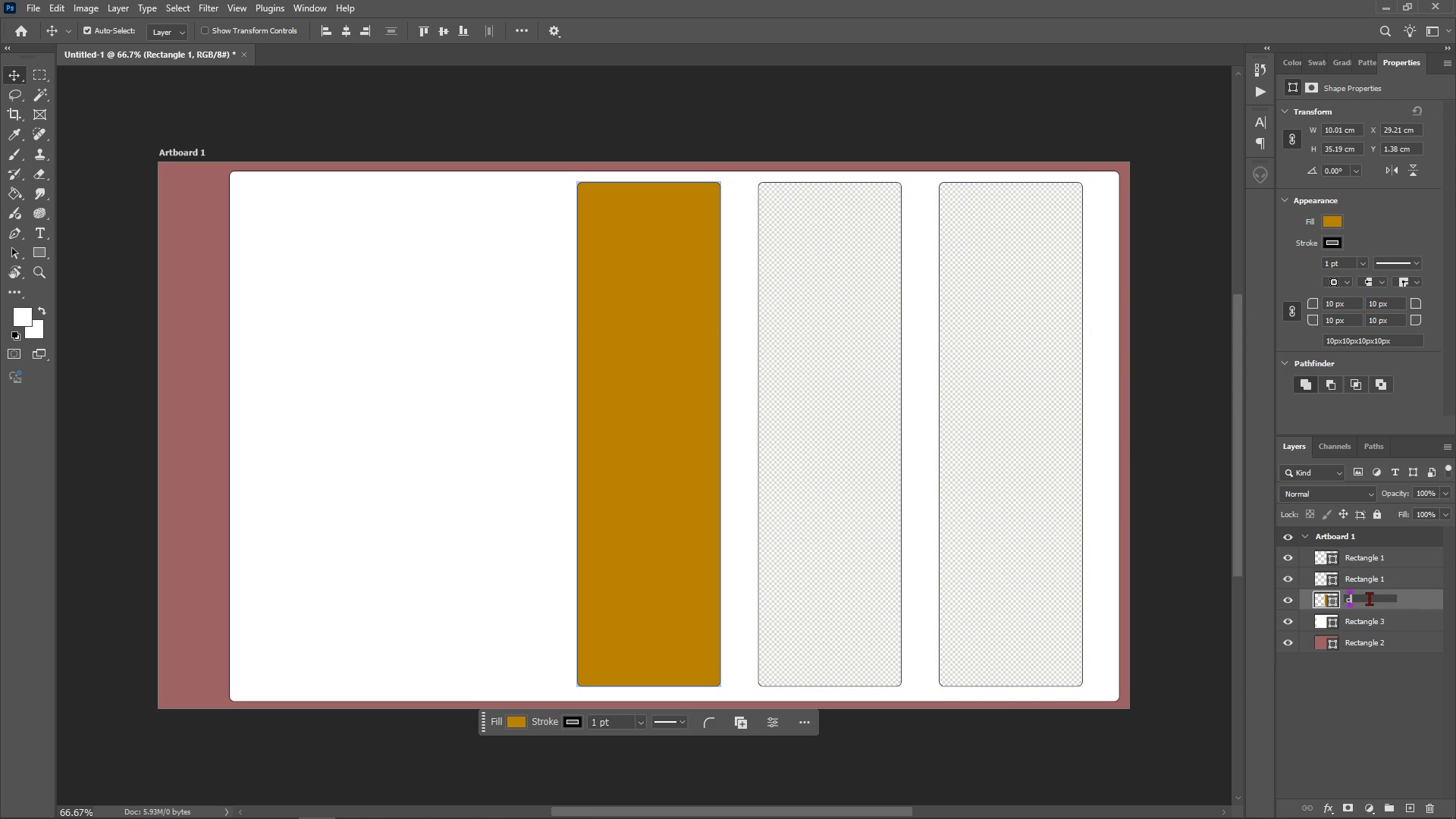 
type(cl)
key(Backspace)
type(olor 1)
 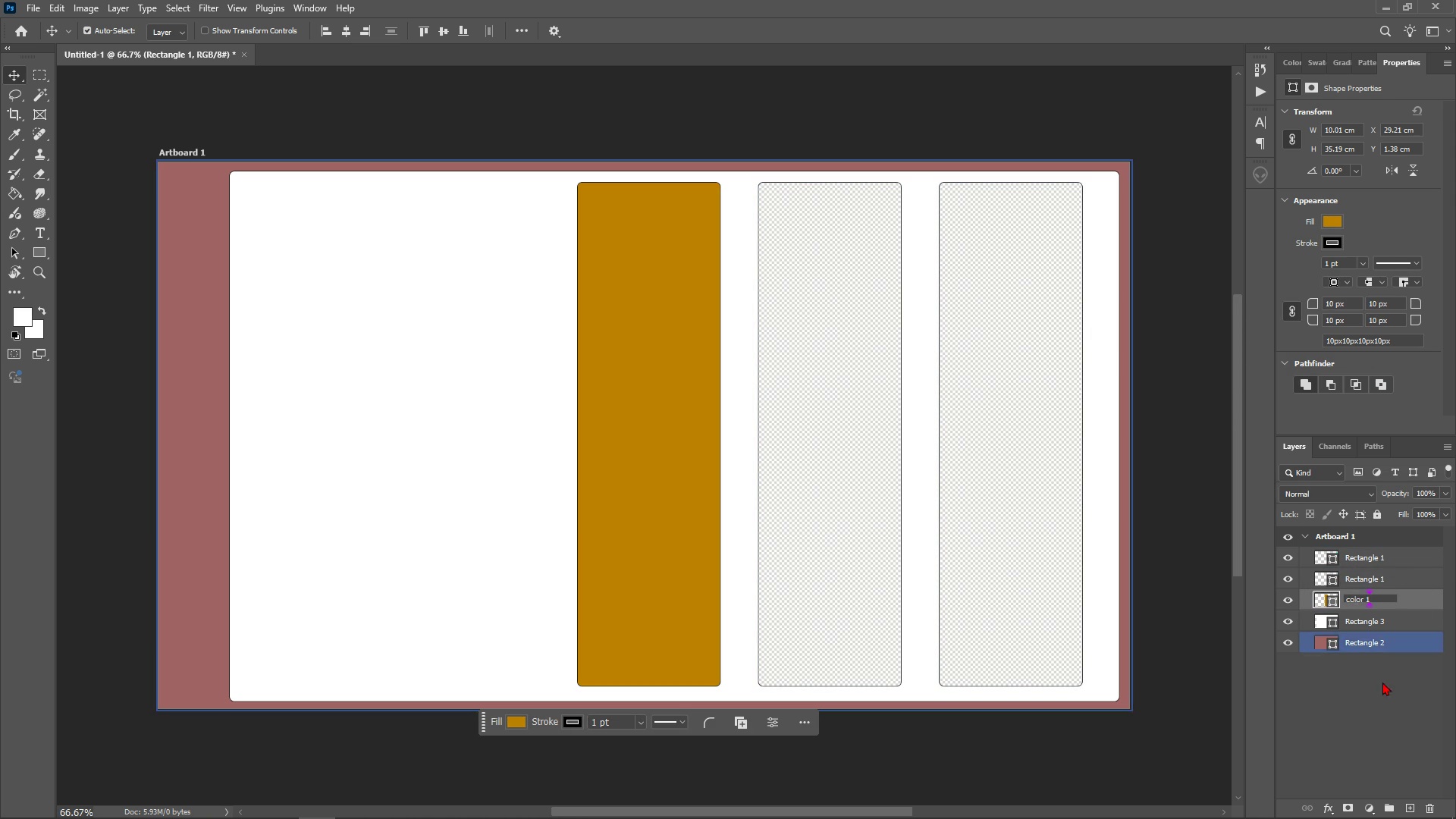 
left_click([1365, 703])
 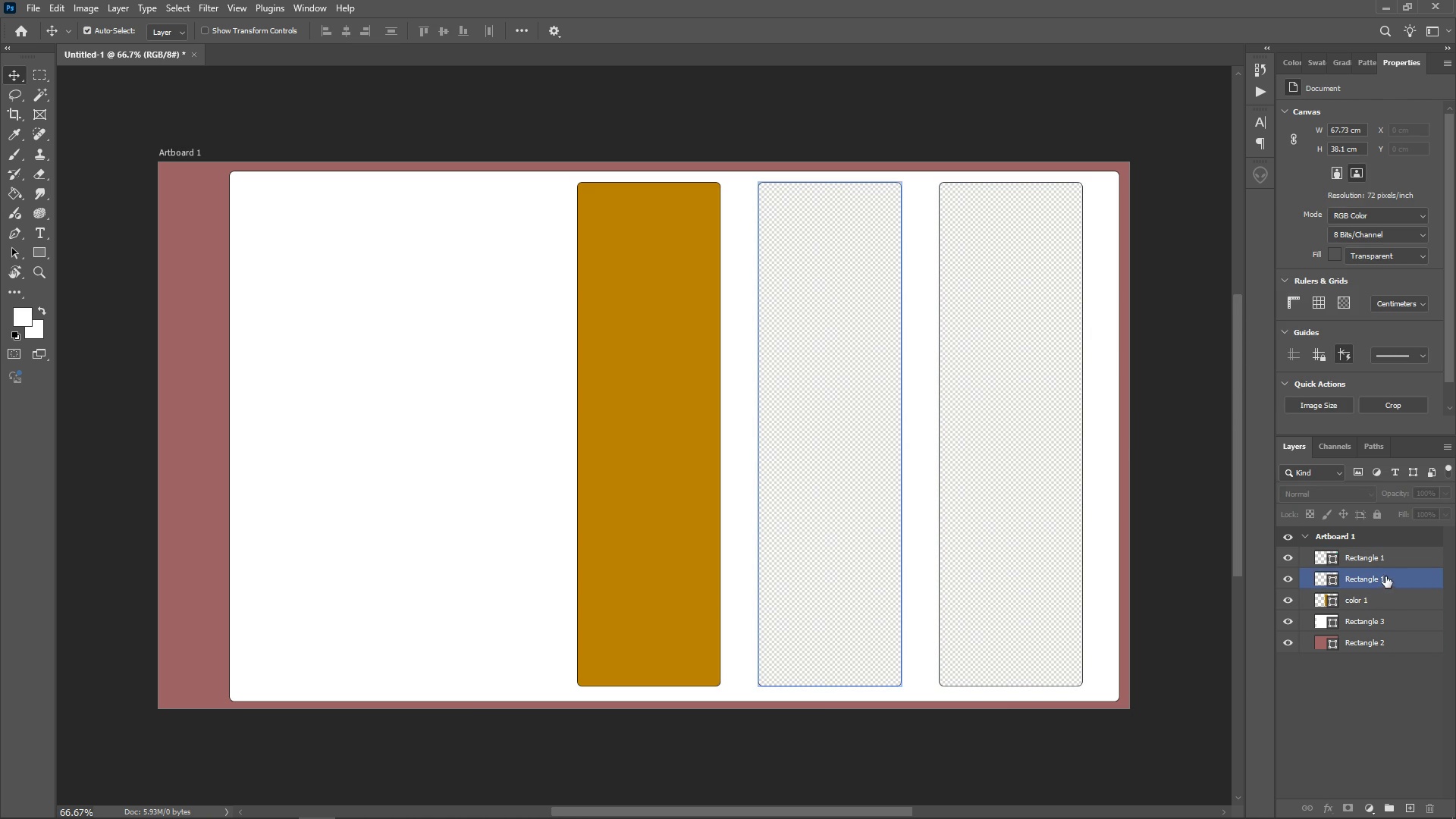 
double_click([1385, 576])
 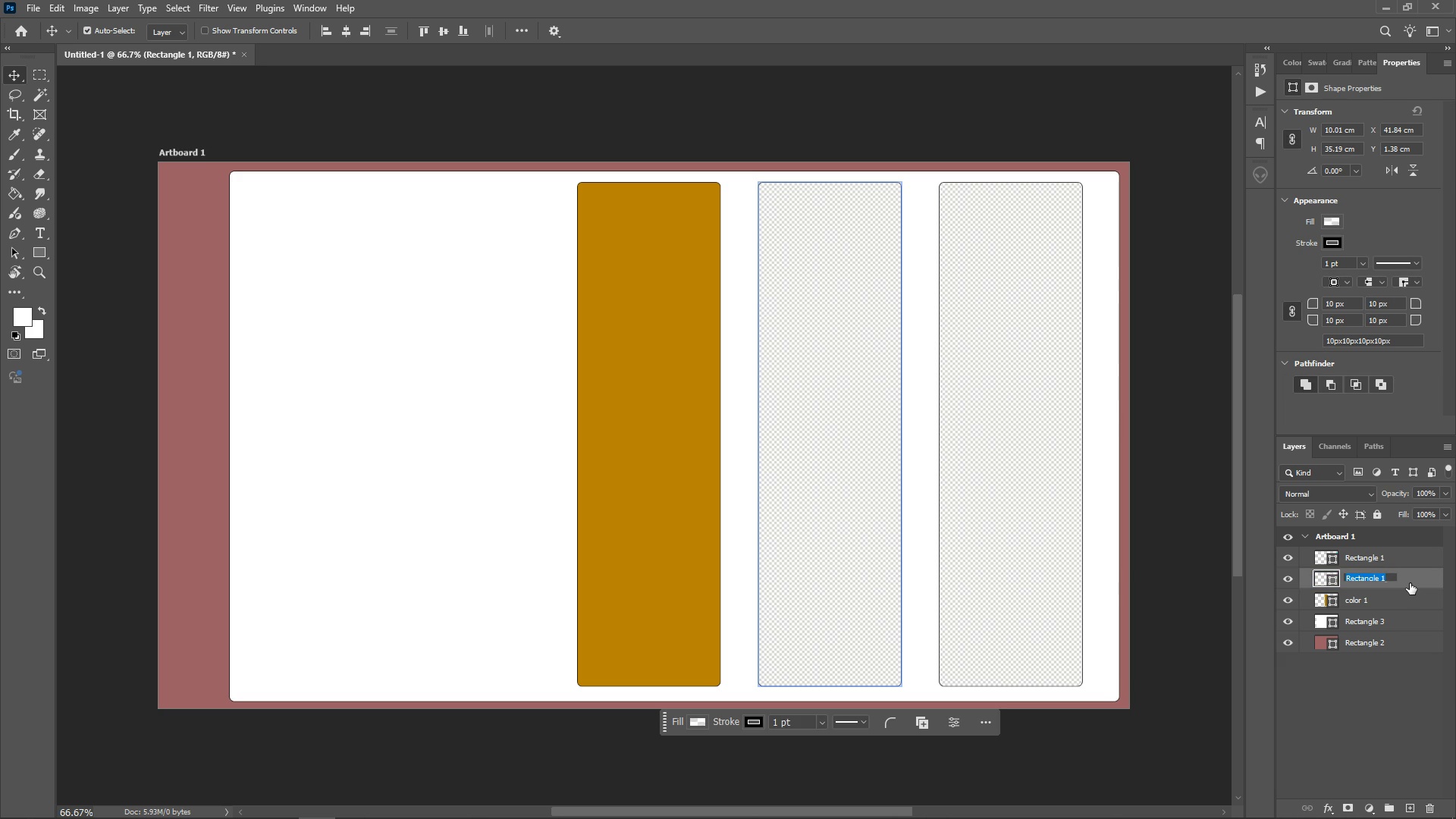 
key(ArrowRight)
 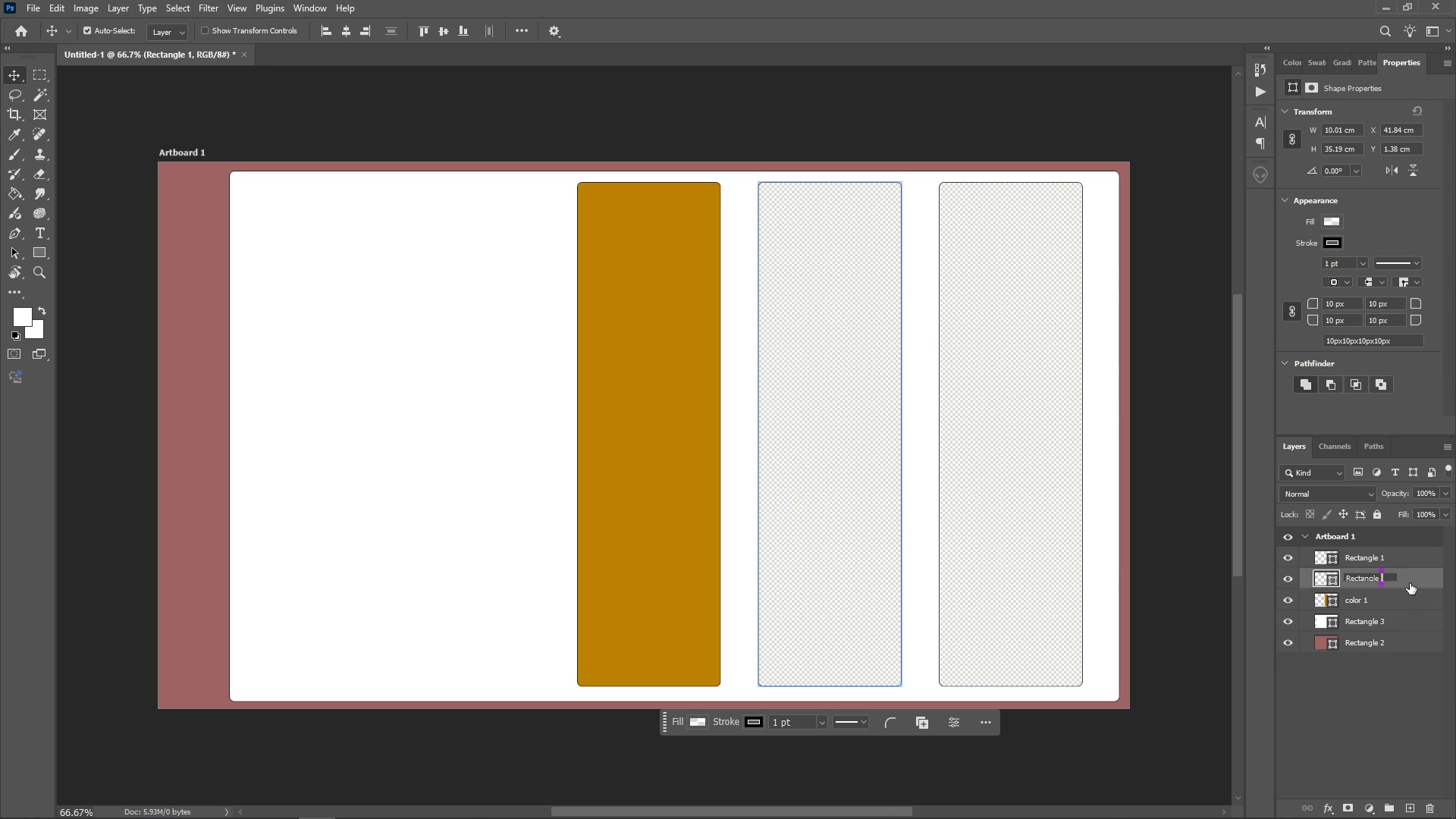 
key(Backspace)
key(Backspace)
key(Backspace)
key(Backspace)
key(Backspace)
key(Backspace)
key(Backspace)
key(Backspace)
key(Backspace)
key(Backspace)
key(Backspace)
type(Color 2)
 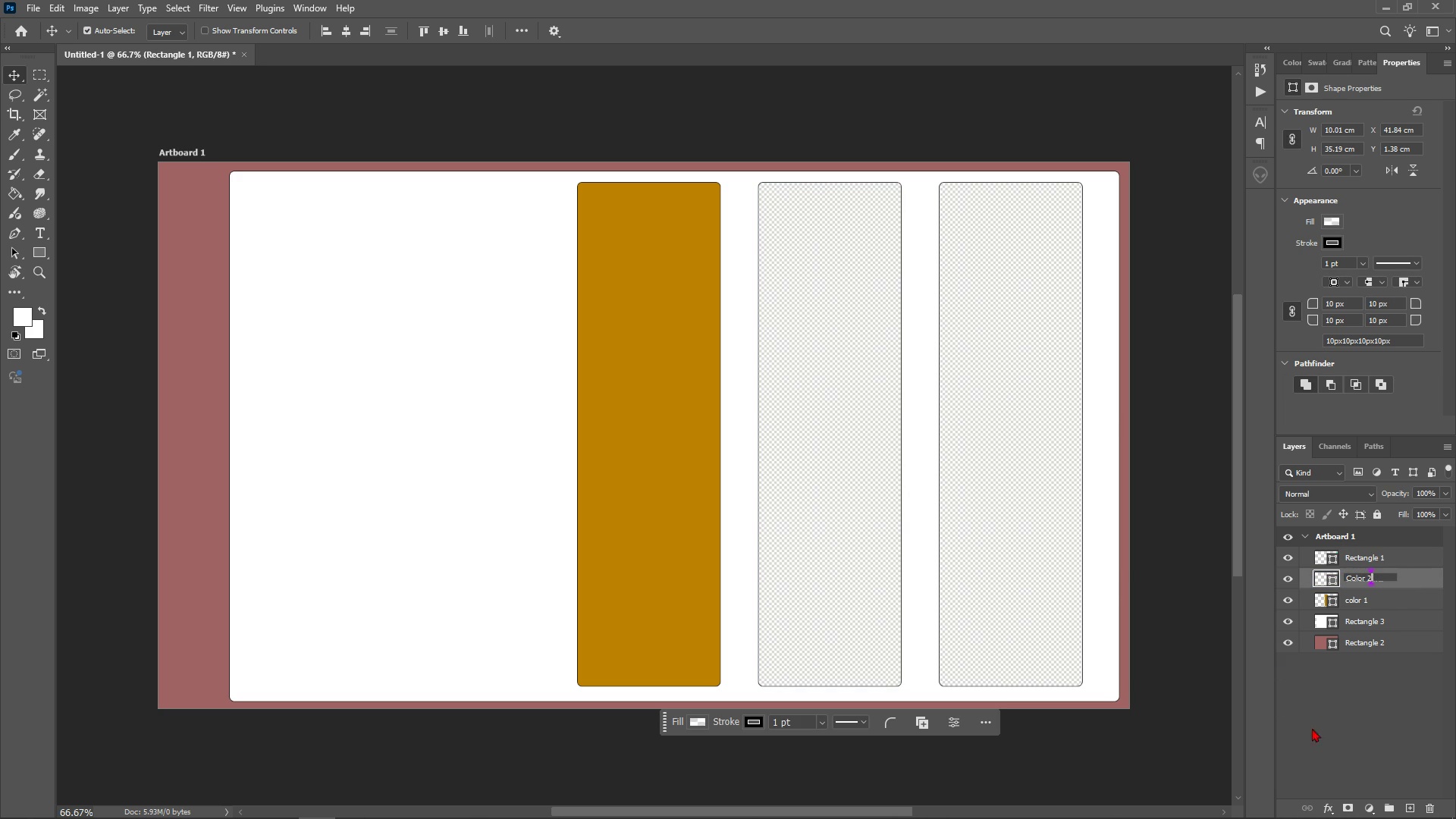 
left_click([1354, 720])
 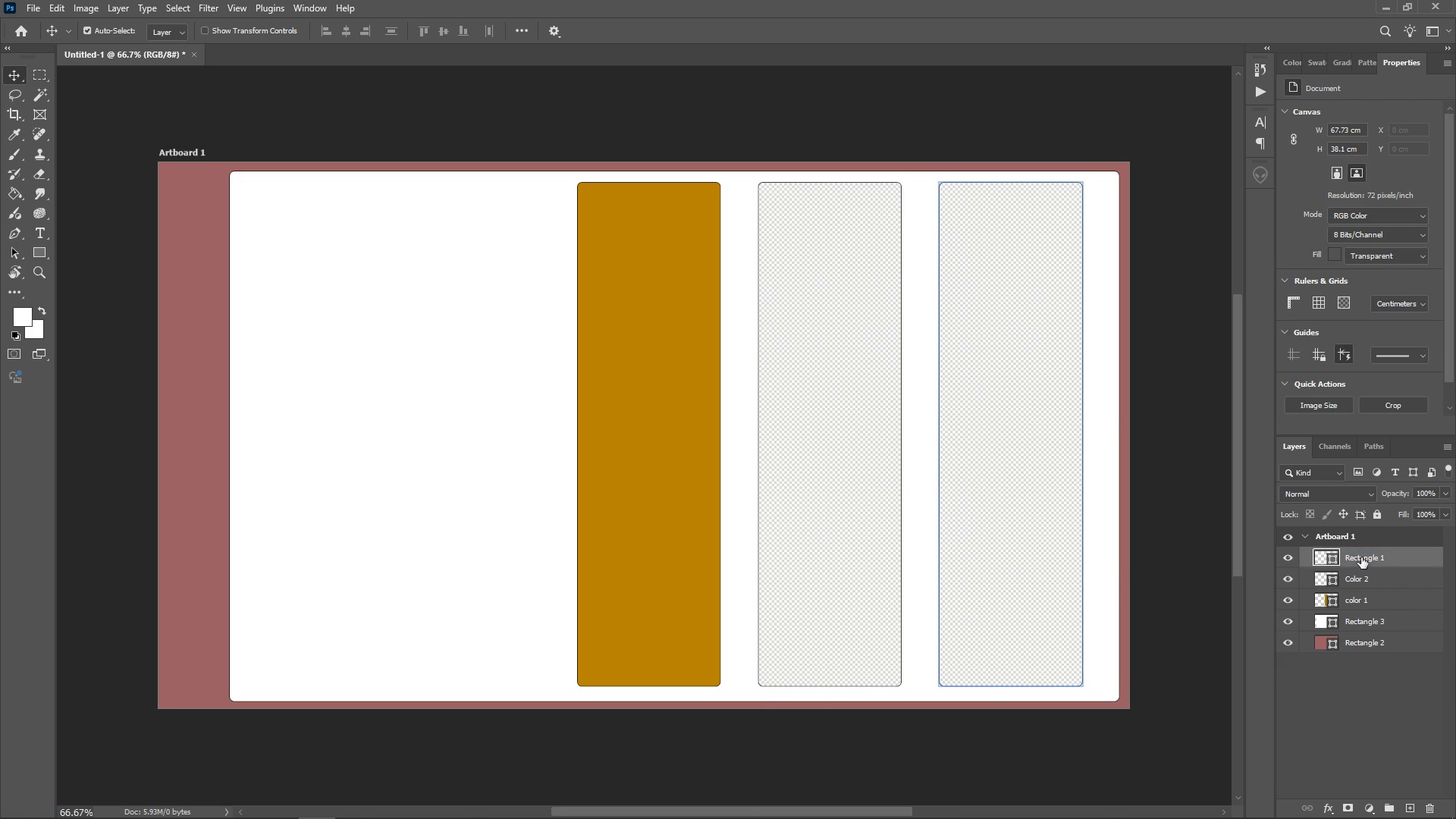 
left_click([1361, 557])
 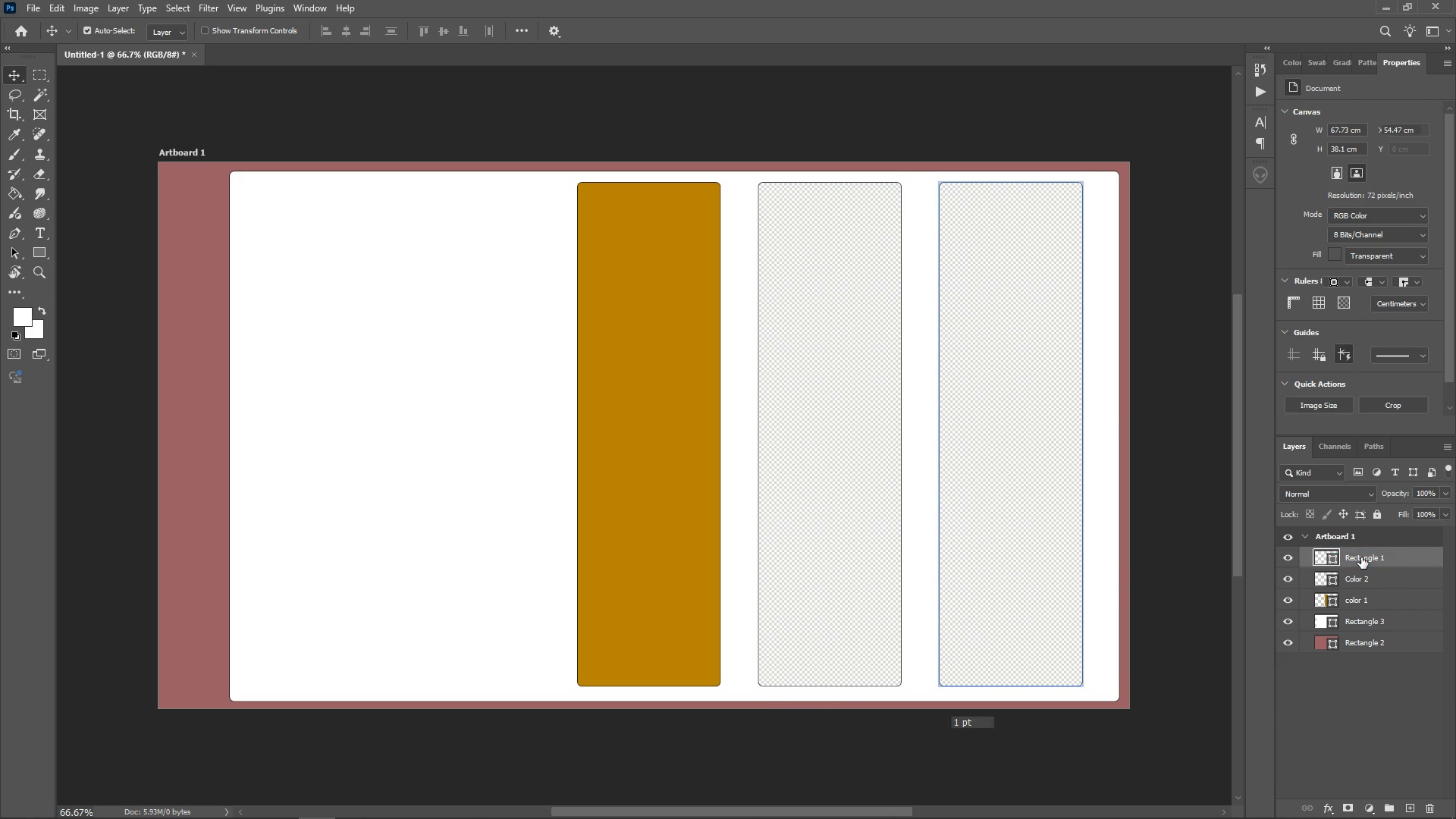 
double_click([1361, 557])
 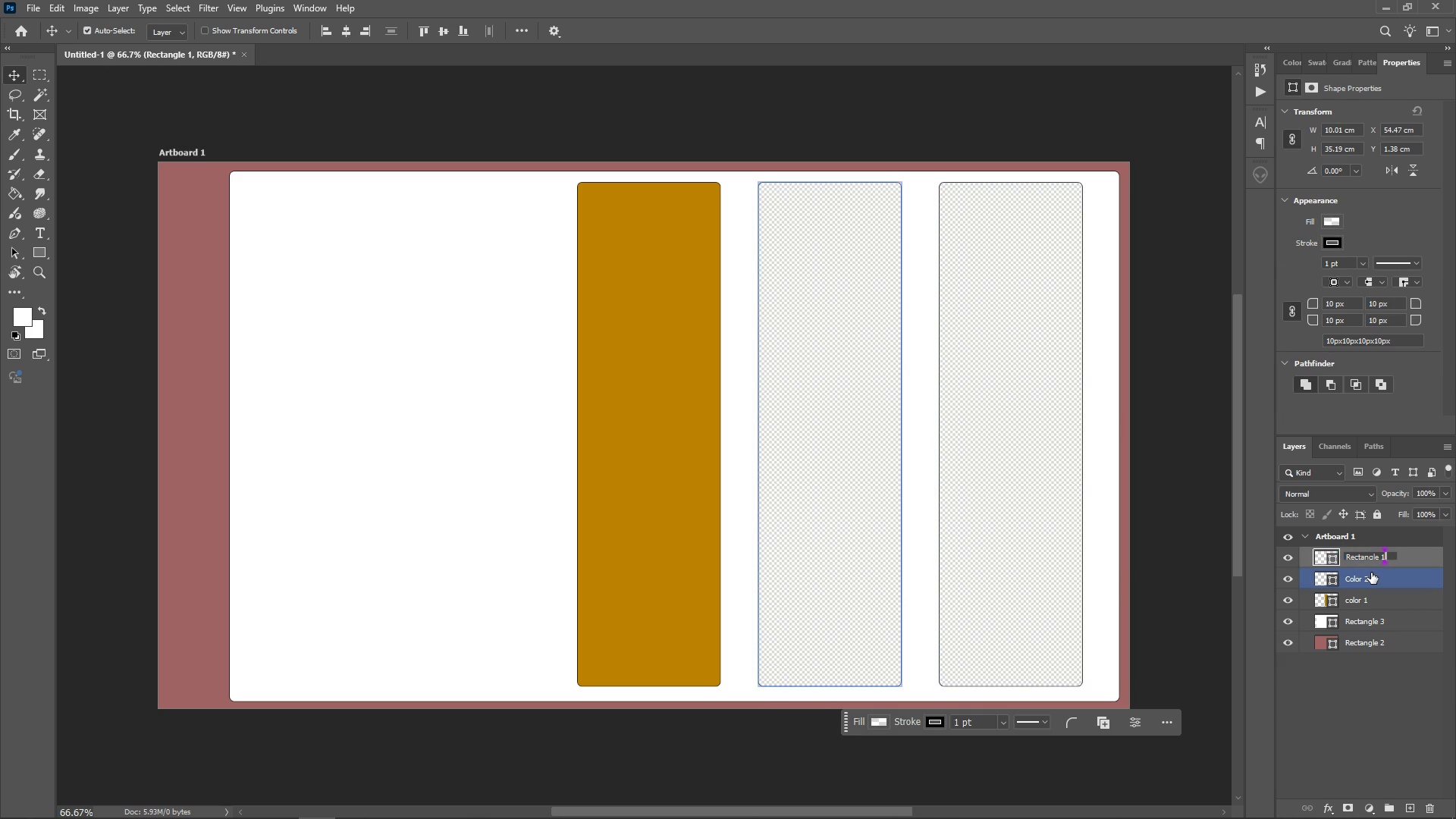 
key(ArrowRight)
 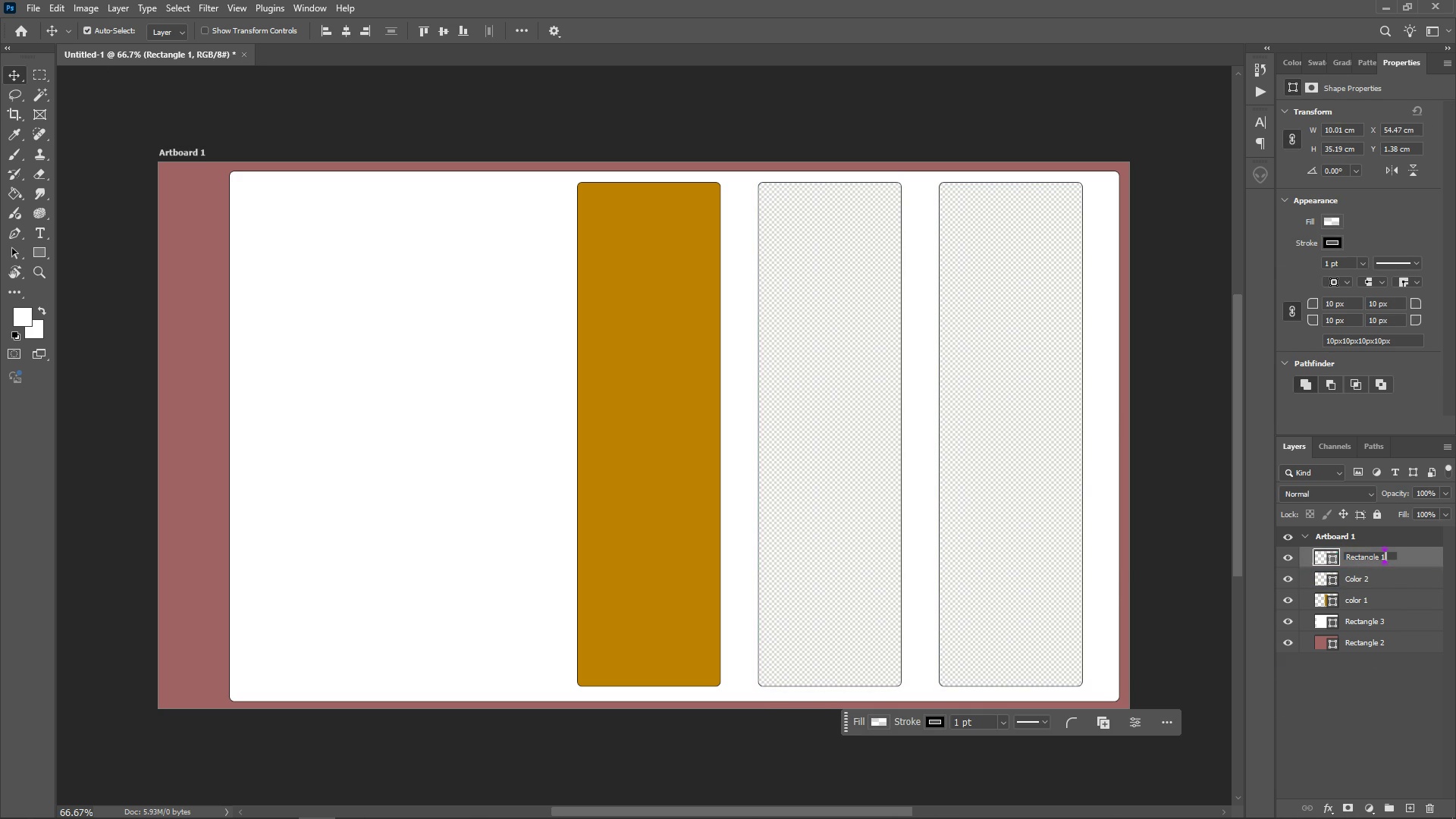 
key(Control+Backspace)
 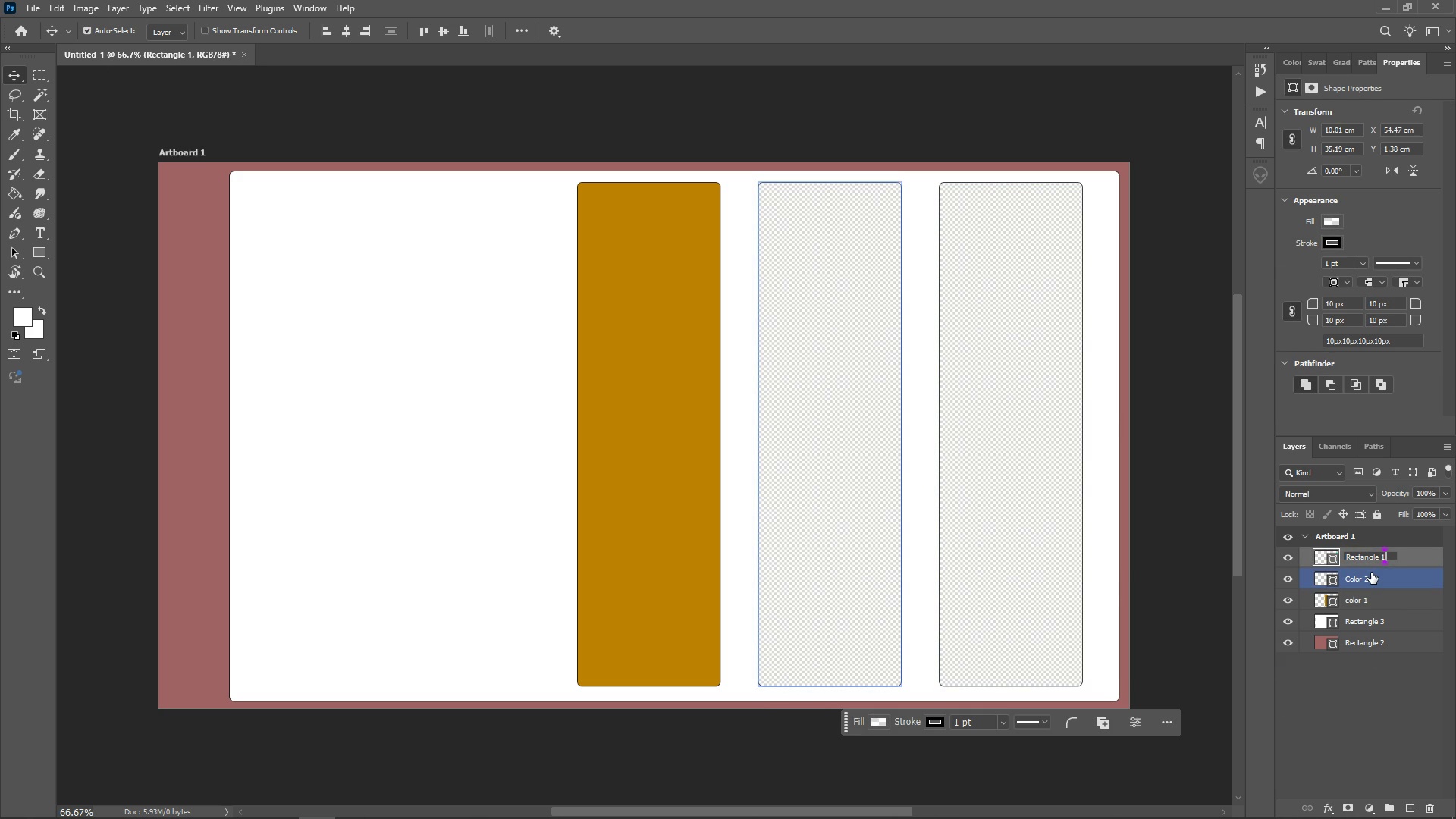 
hold_key(key=Backspace, duration=1.03)
 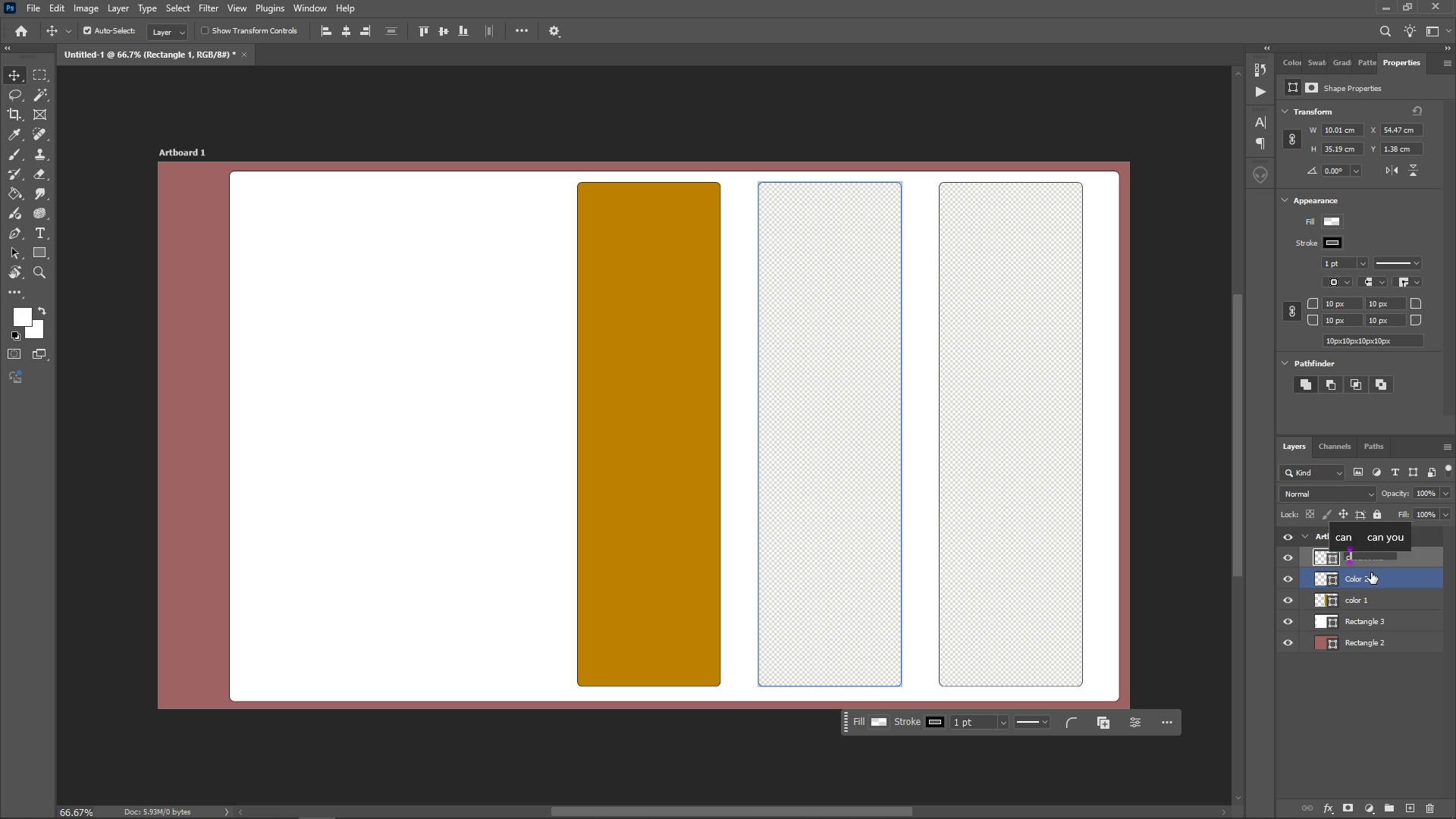 
type(cikir )
key(Backspace)
key(Backspace)
key(Backspace)
key(Backspace)
key(Backspace)
type(olor 3)
 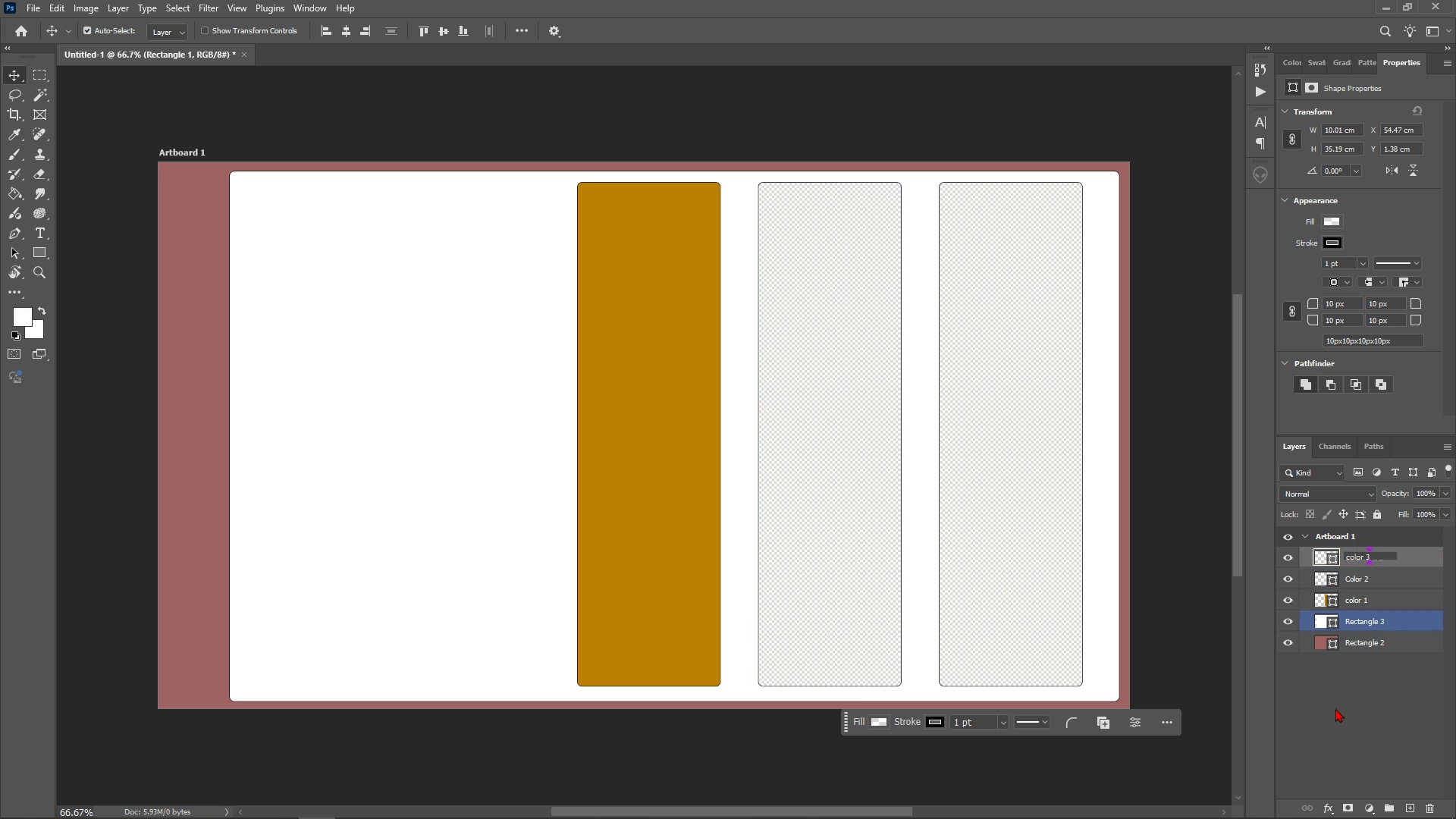 
left_click([1367, 714])
 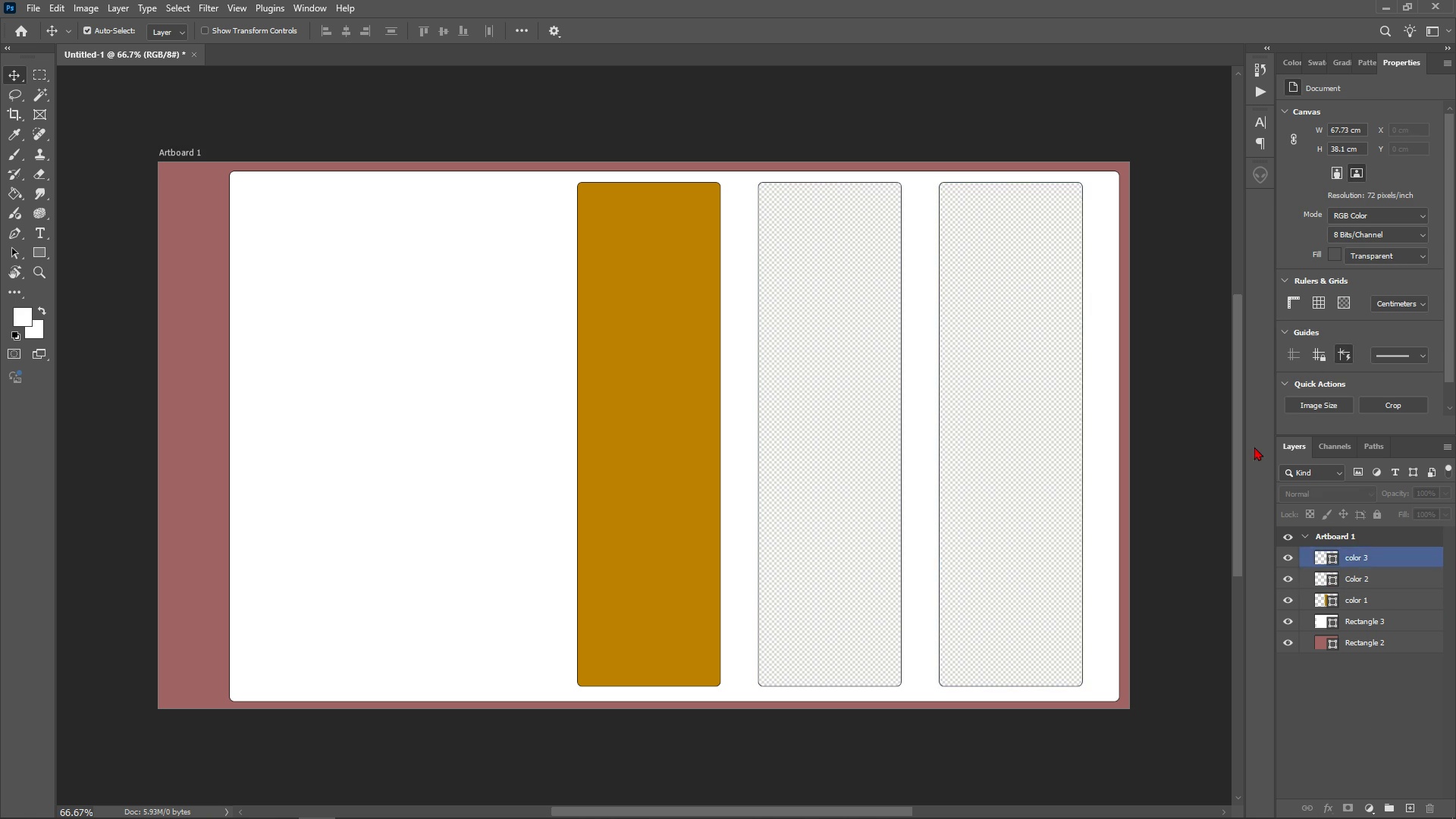 
left_click([1363, 577])
 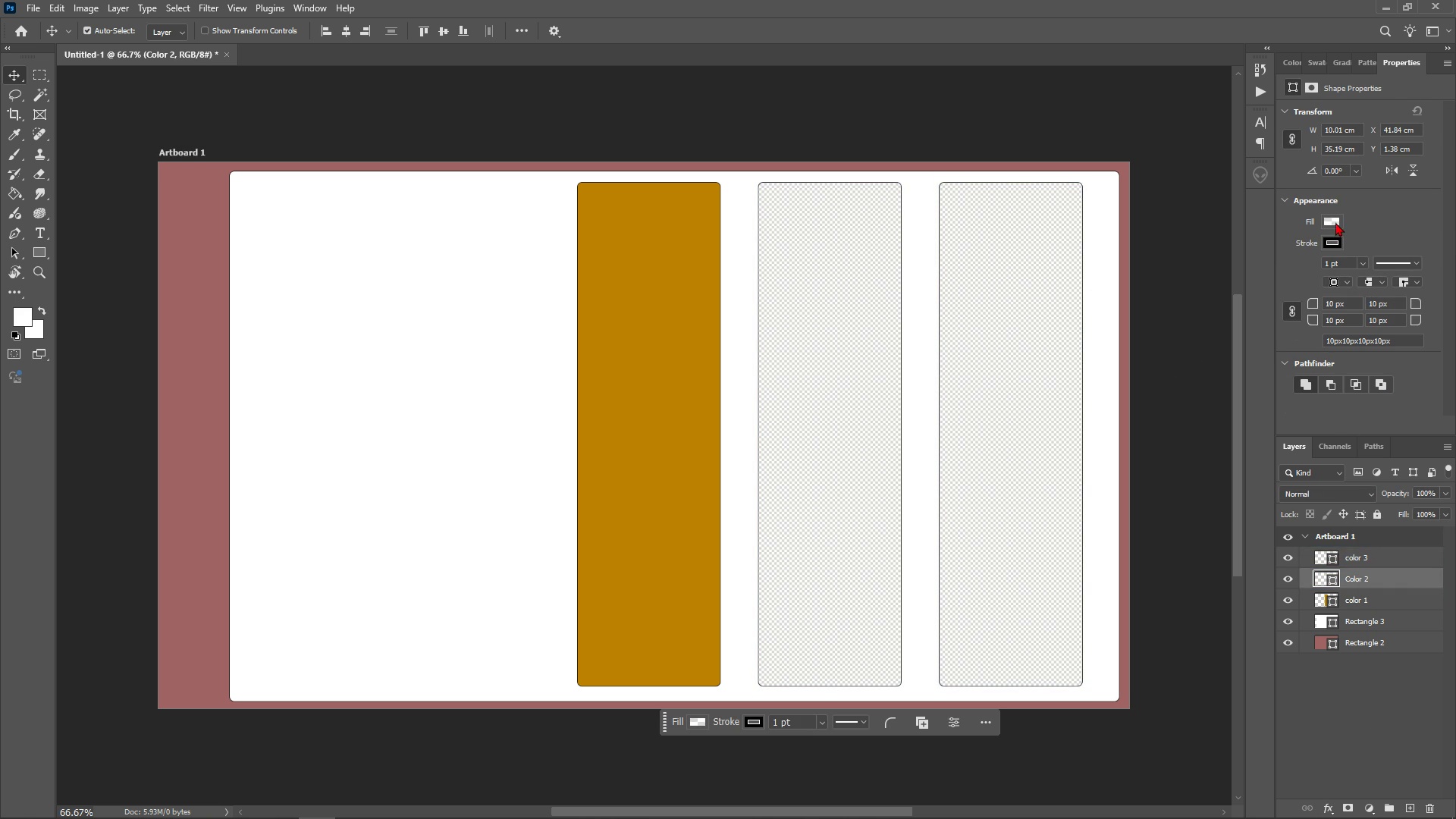 
left_click([1335, 218])
 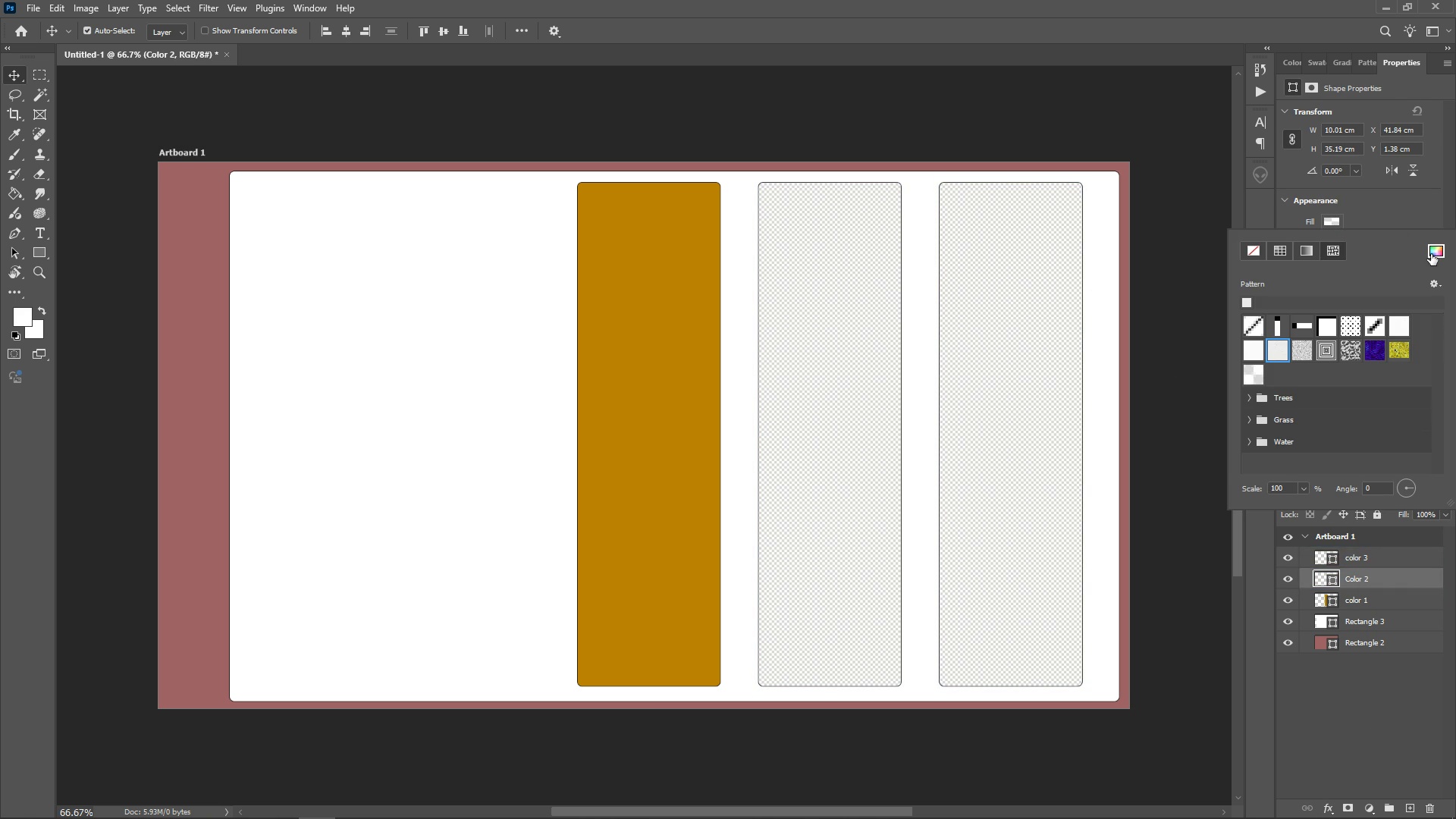 
left_click([1431, 254])
 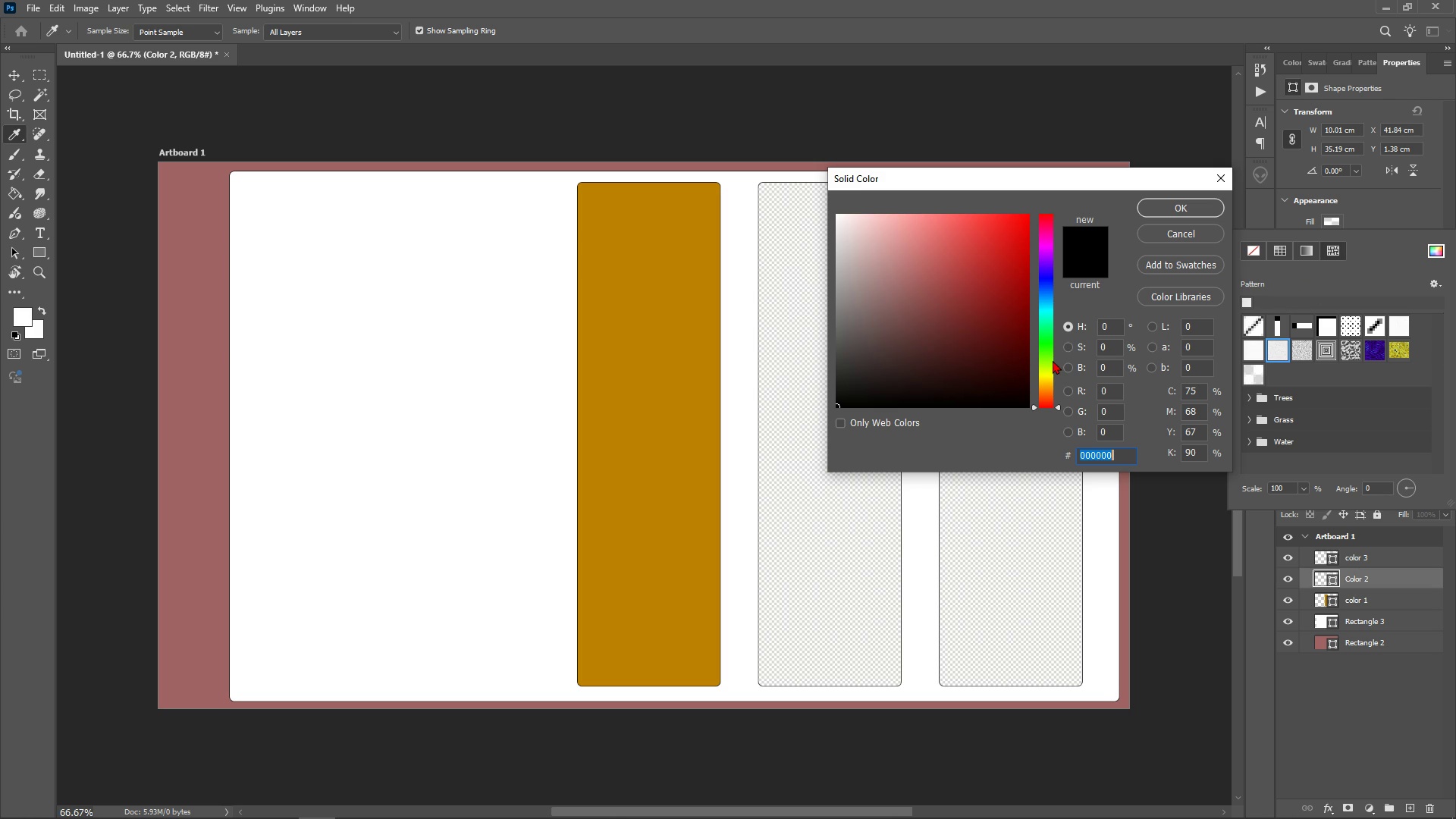 
left_click_drag(start_coordinate=[1053, 360], to_coordinate=[1068, 393])
 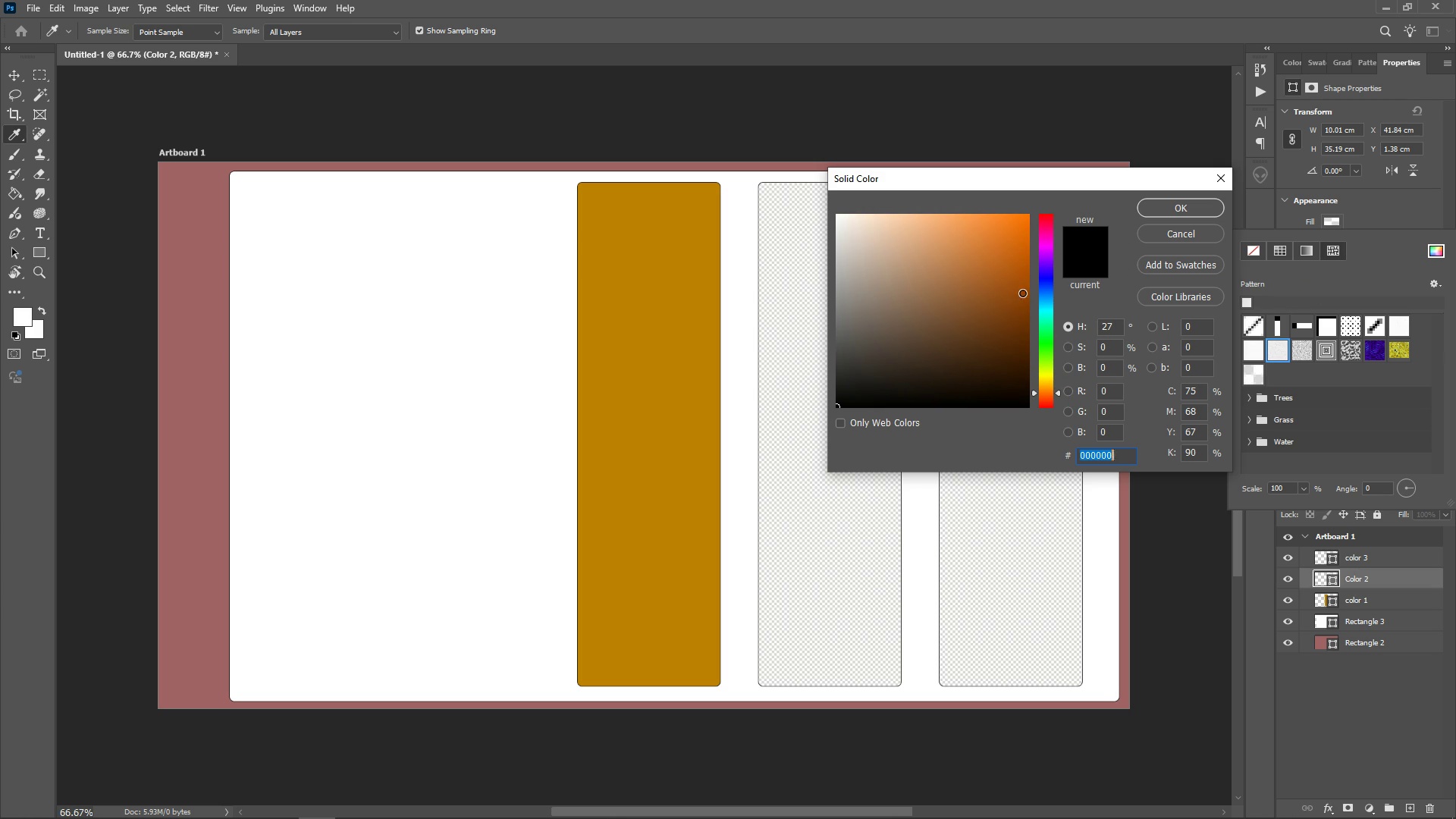 
left_click_drag(start_coordinate=[1022, 293], to_coordinate=[1025, 367])
 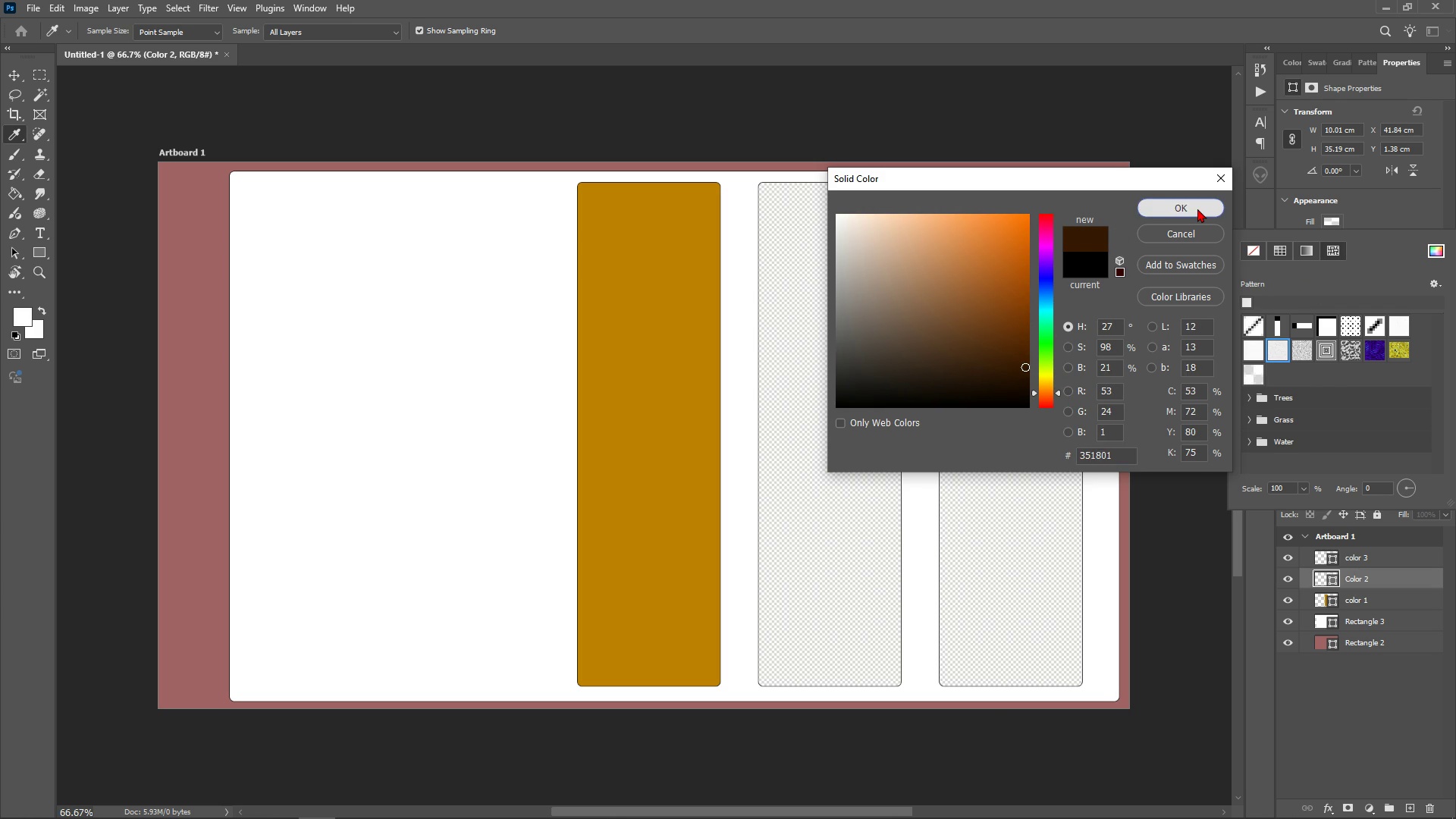 
left_click([1197, 209])
 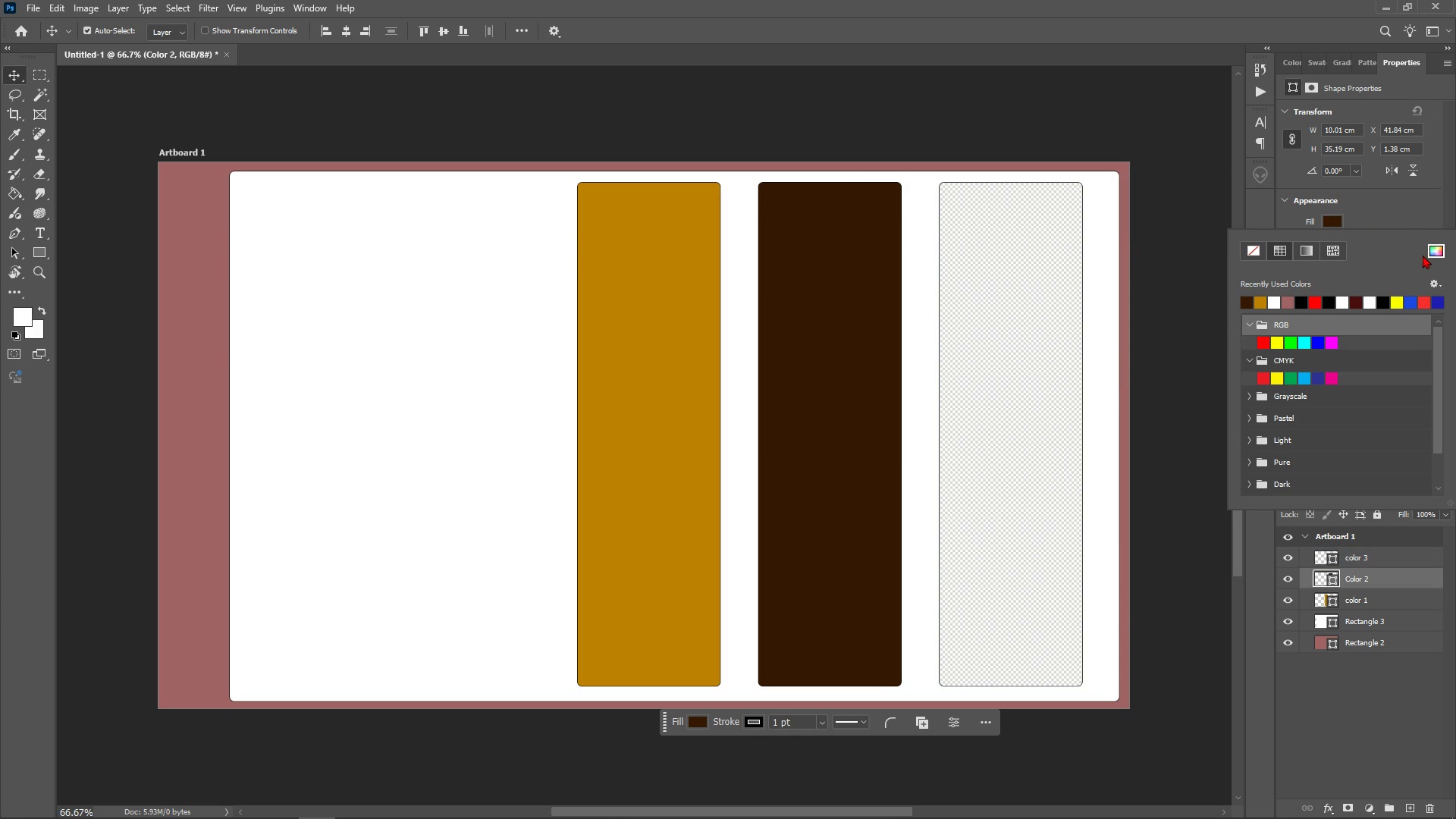 
wait(9.53)
 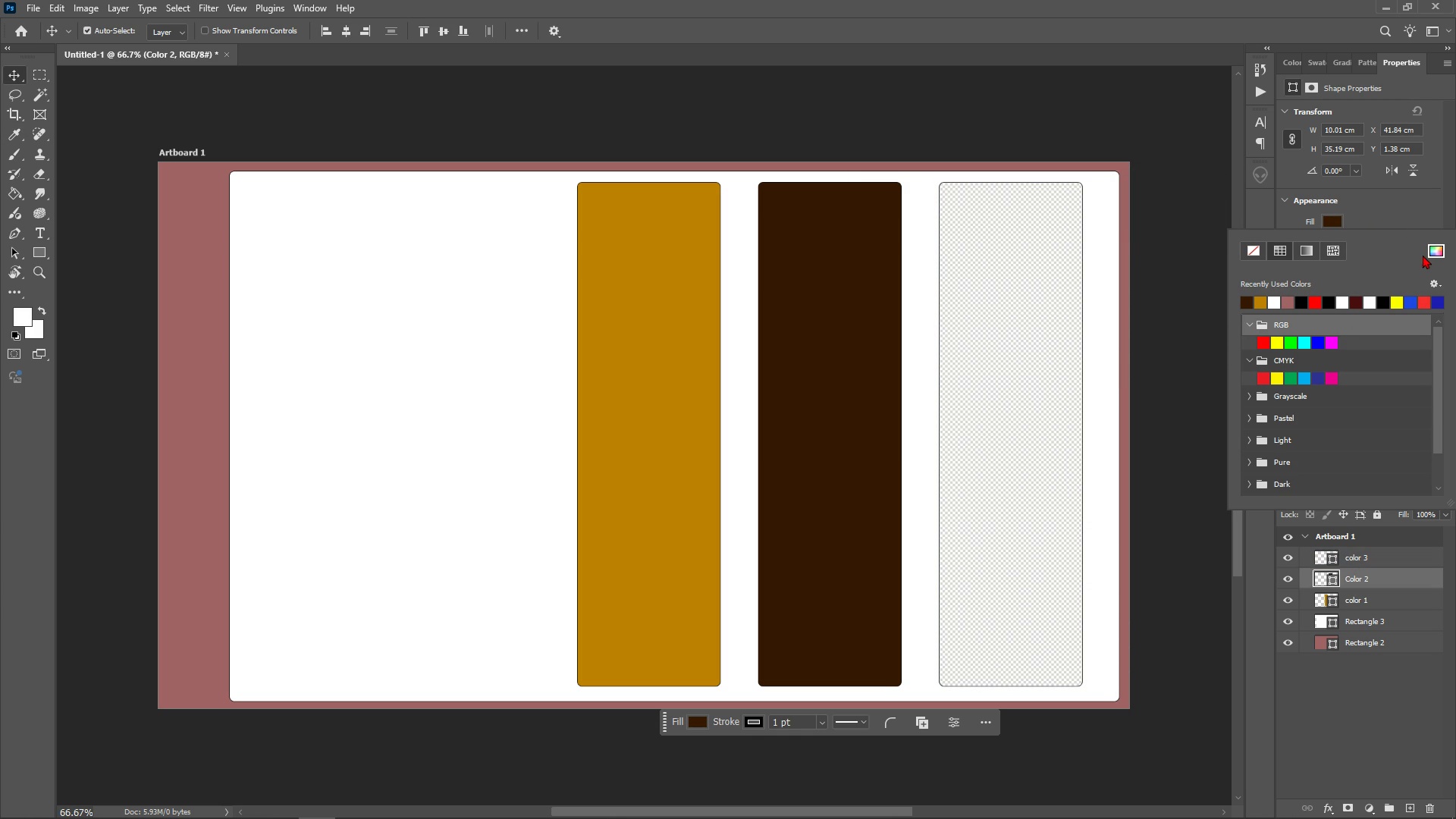 
left_click([687, 304])
 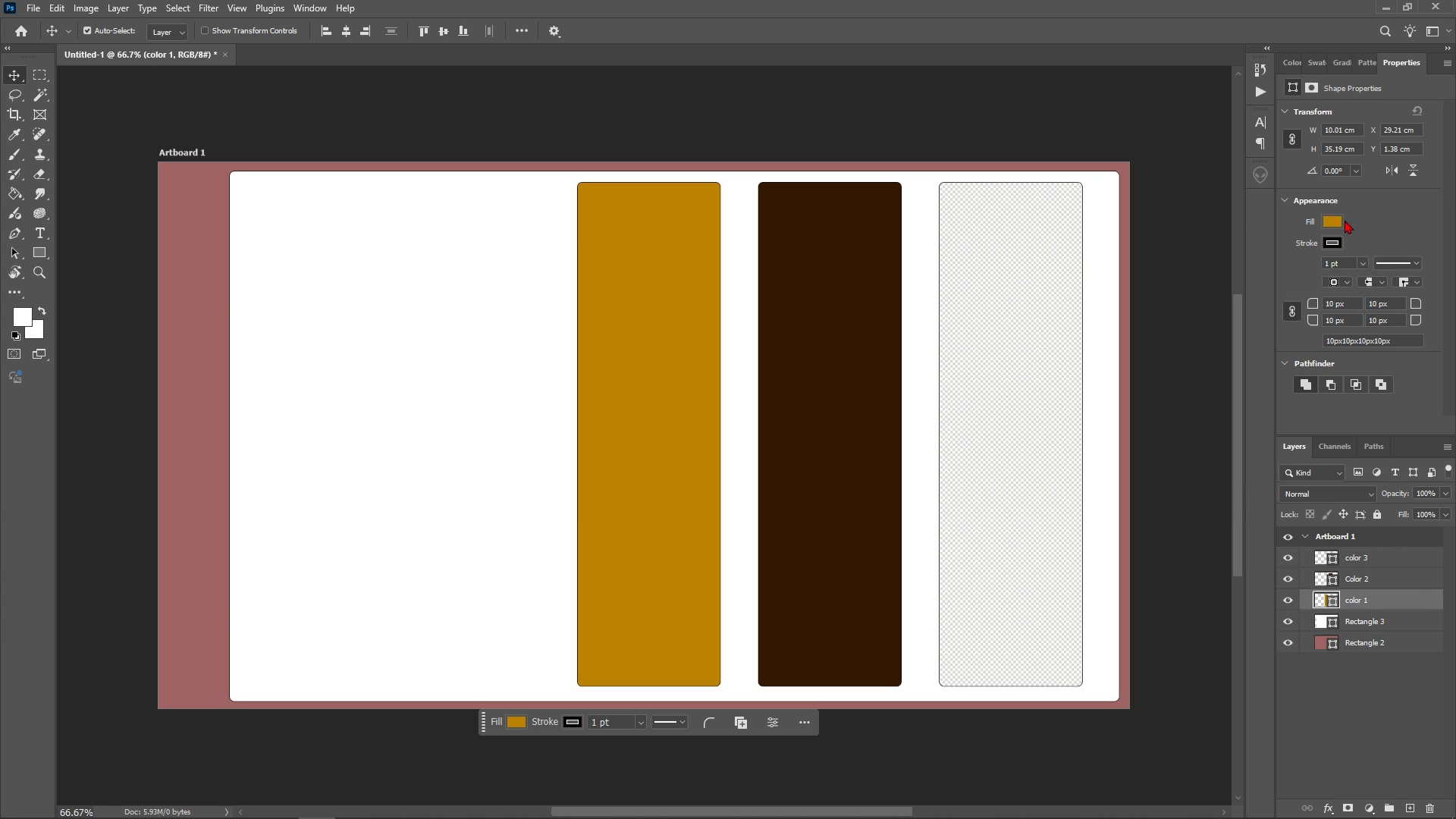 
left_click_drag(start_coordinate=[1338, 217], to_coordinate=[1335, 219])
 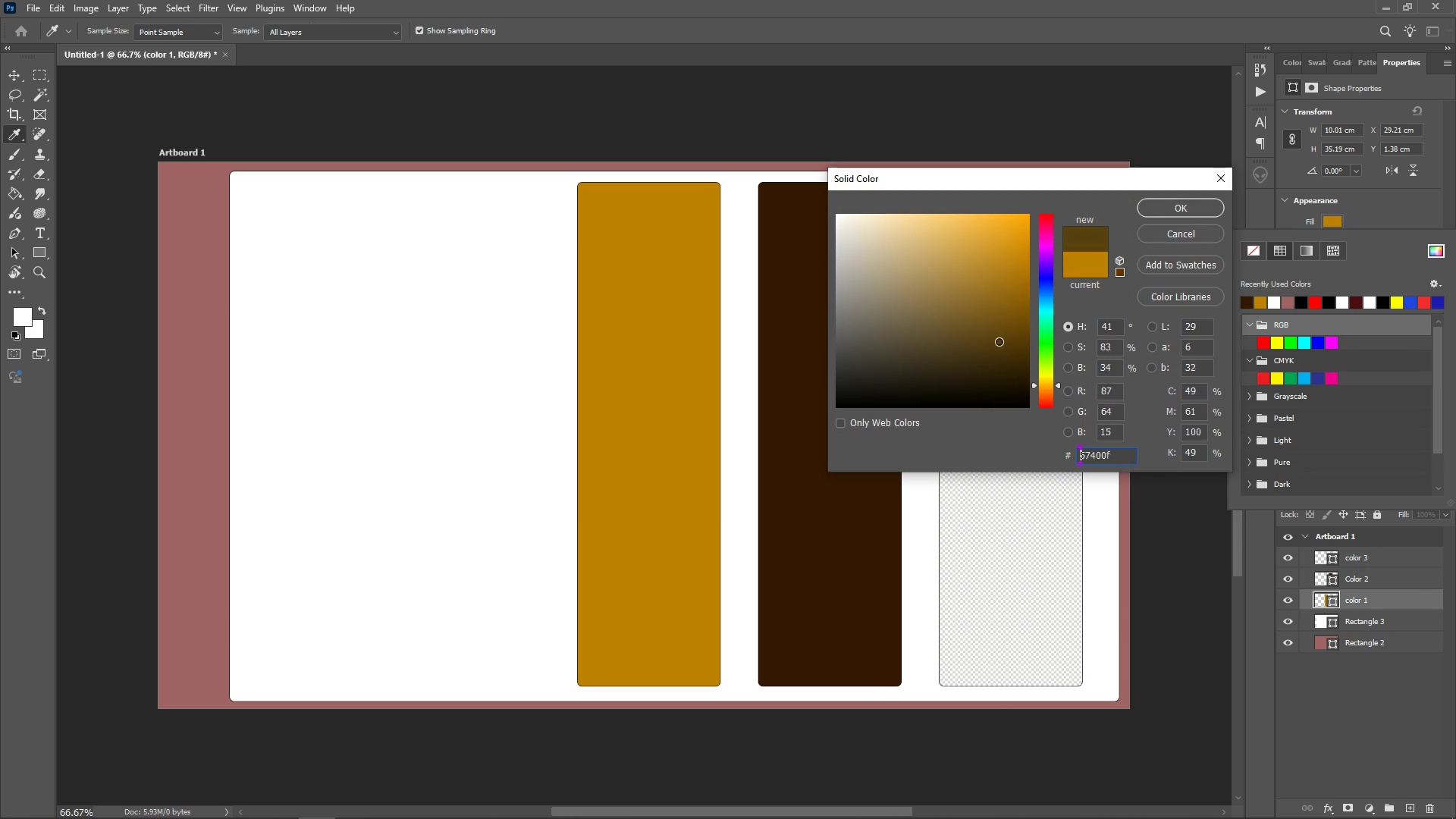 
wait(9.61)
 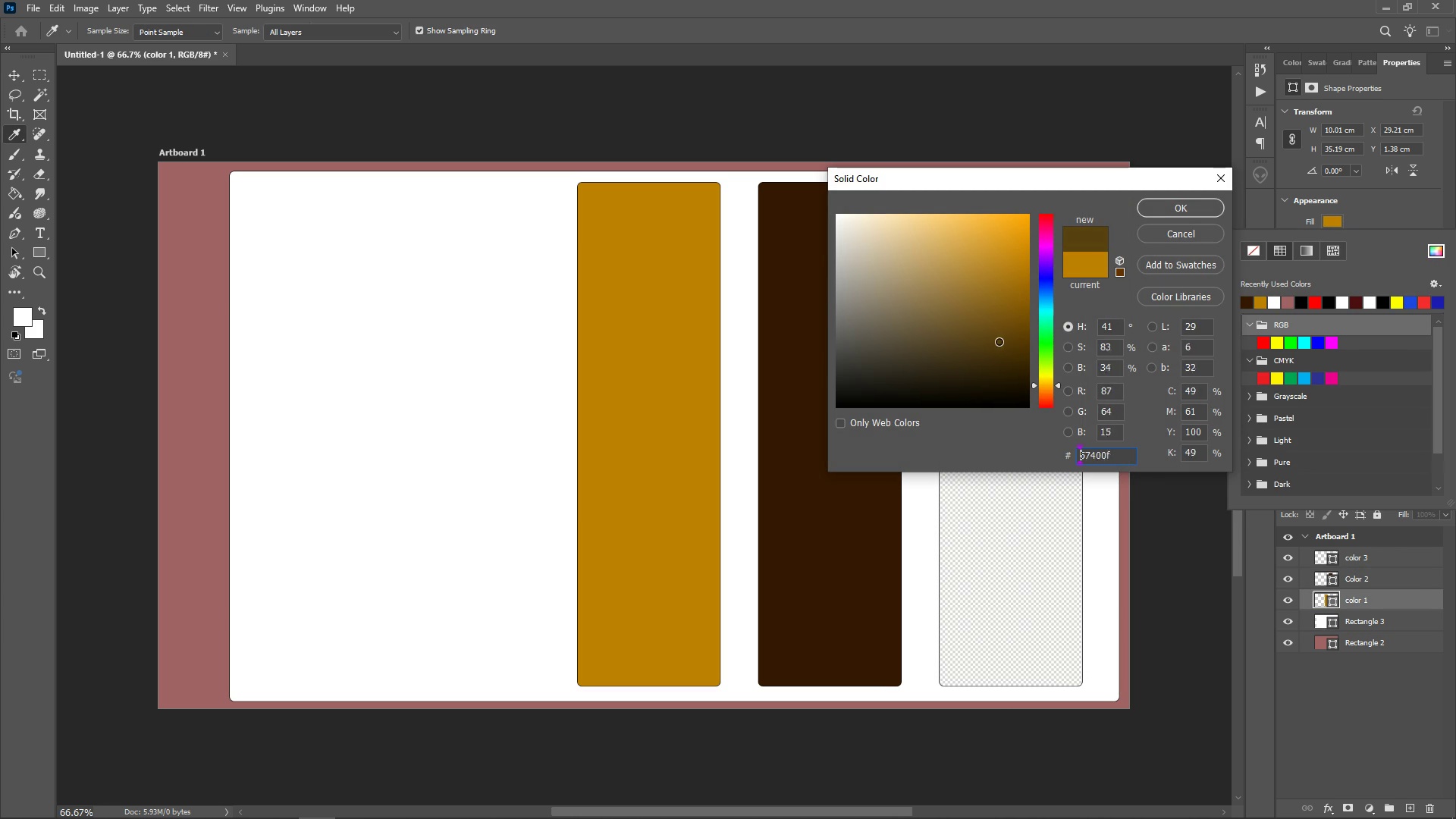 
left_click([1181, 202])
 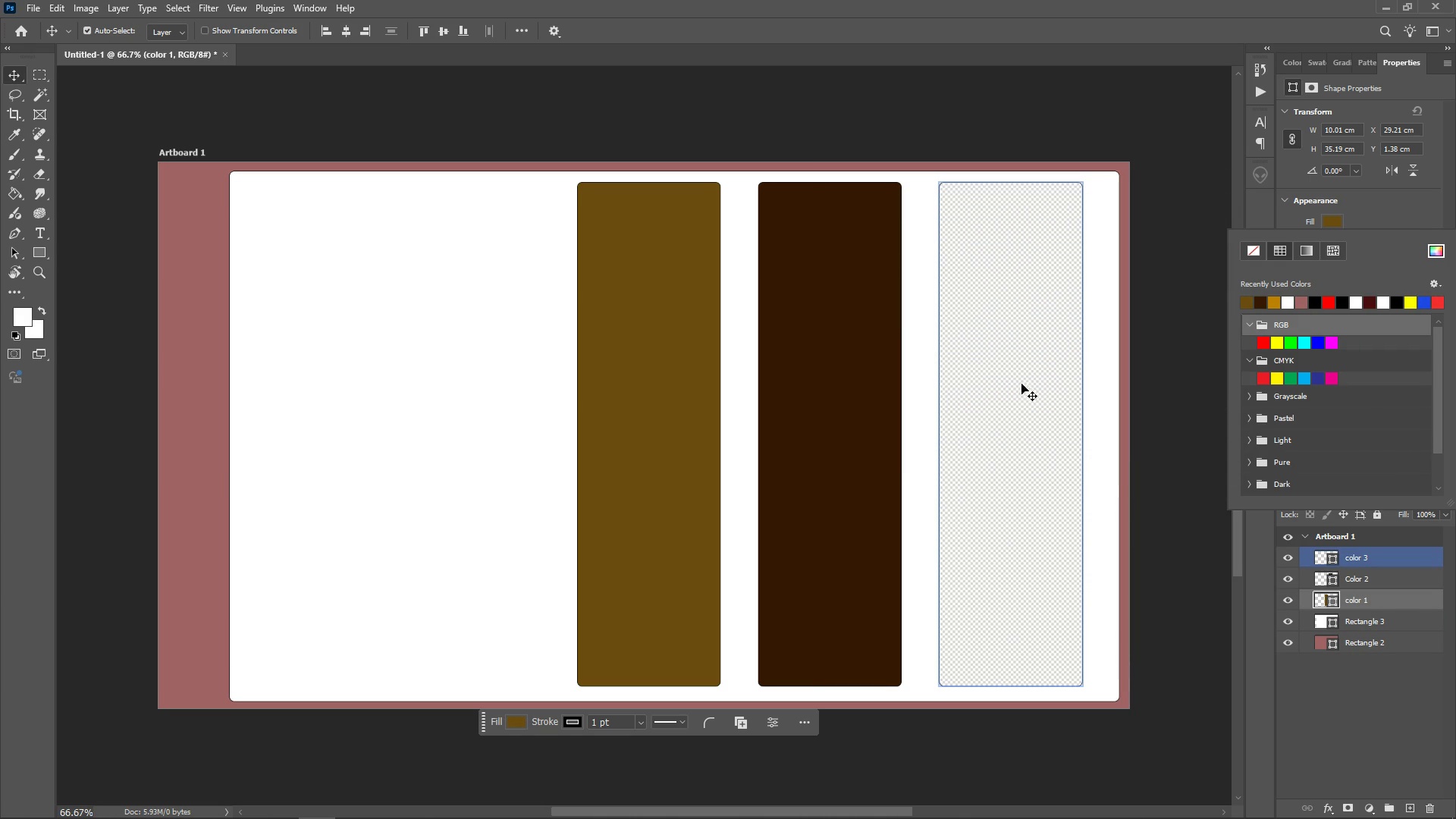 
left_click([1055, 342])
 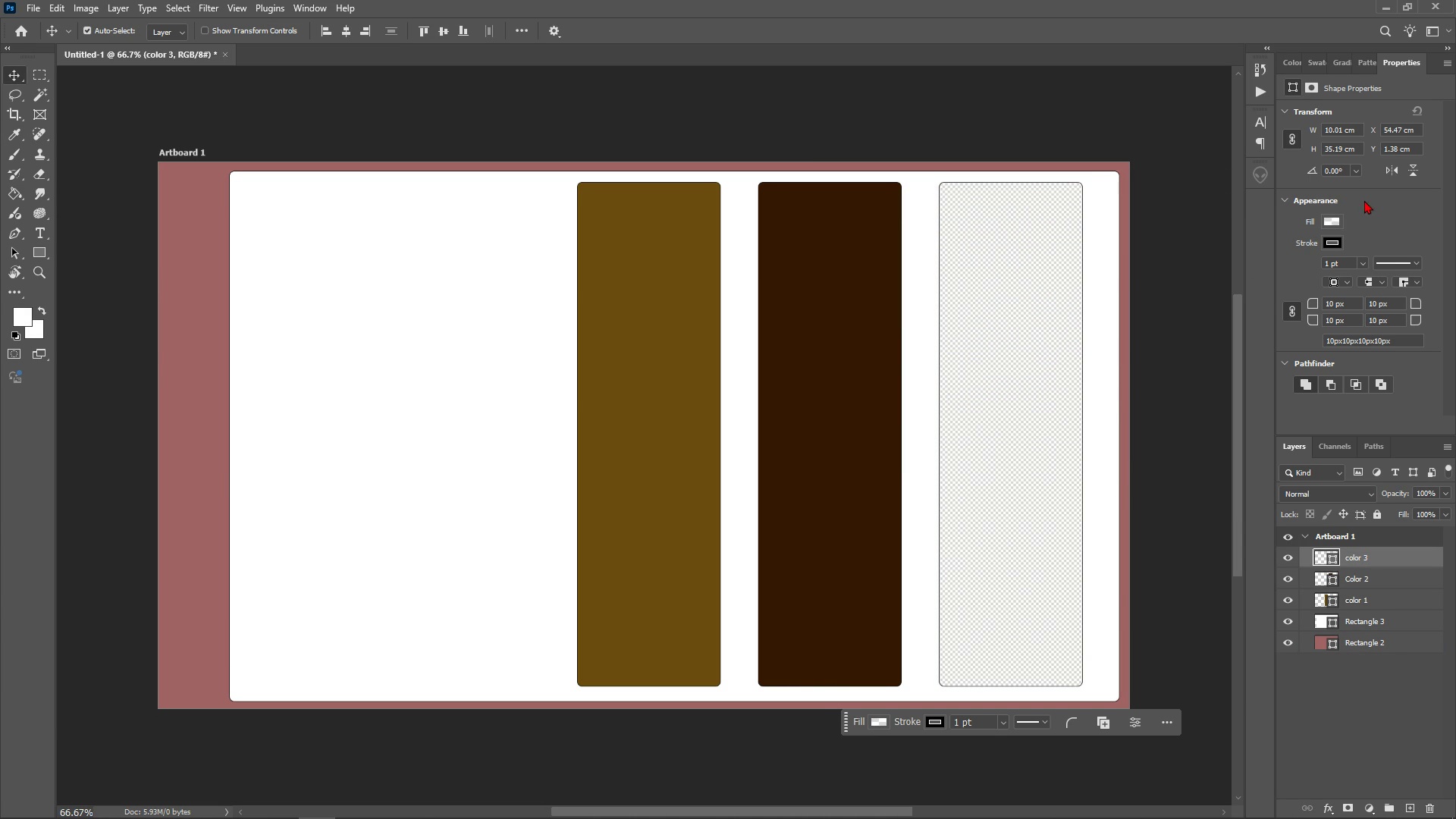 
wait(8.57)
 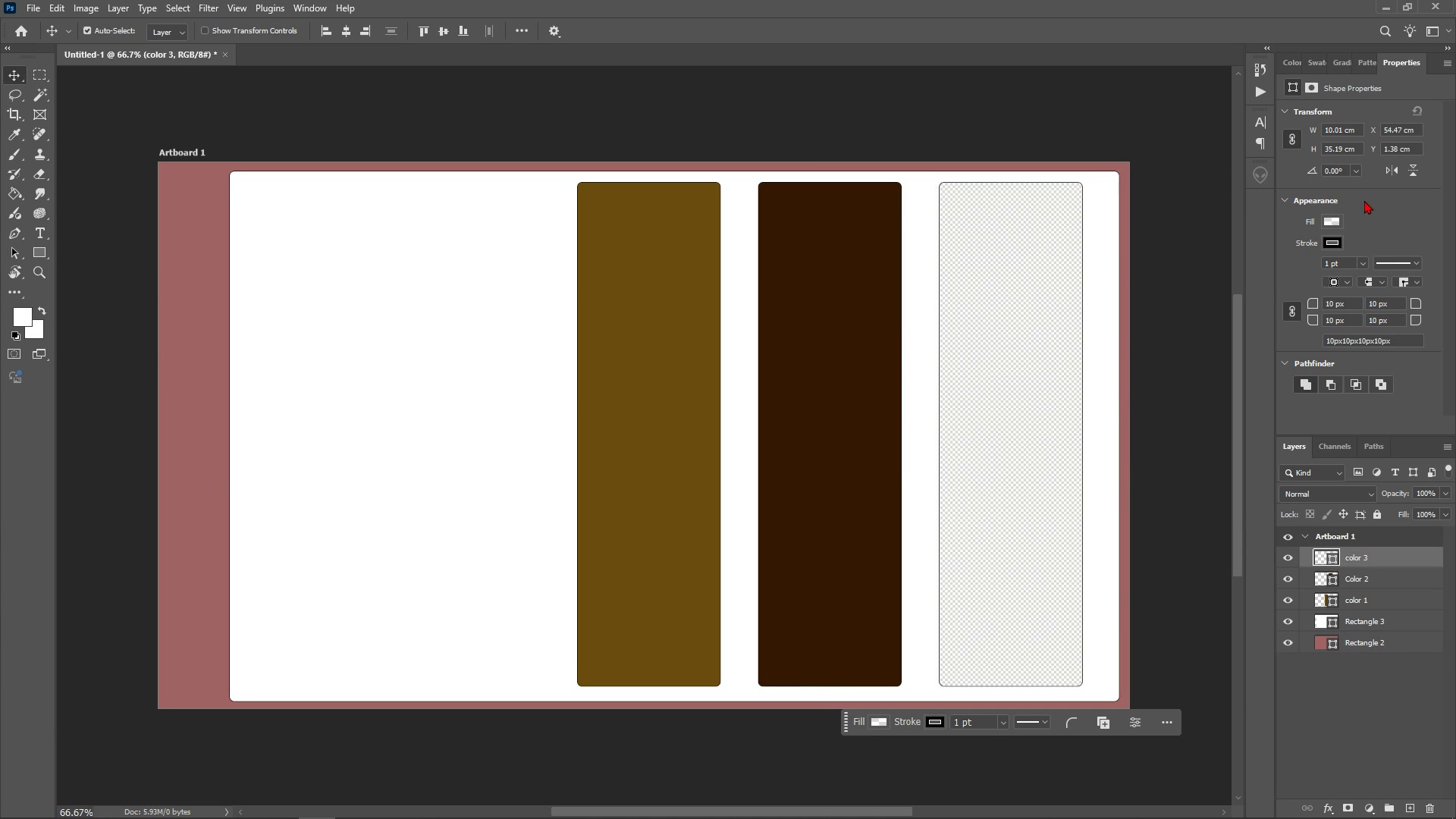 
left_click([1332, 223])
 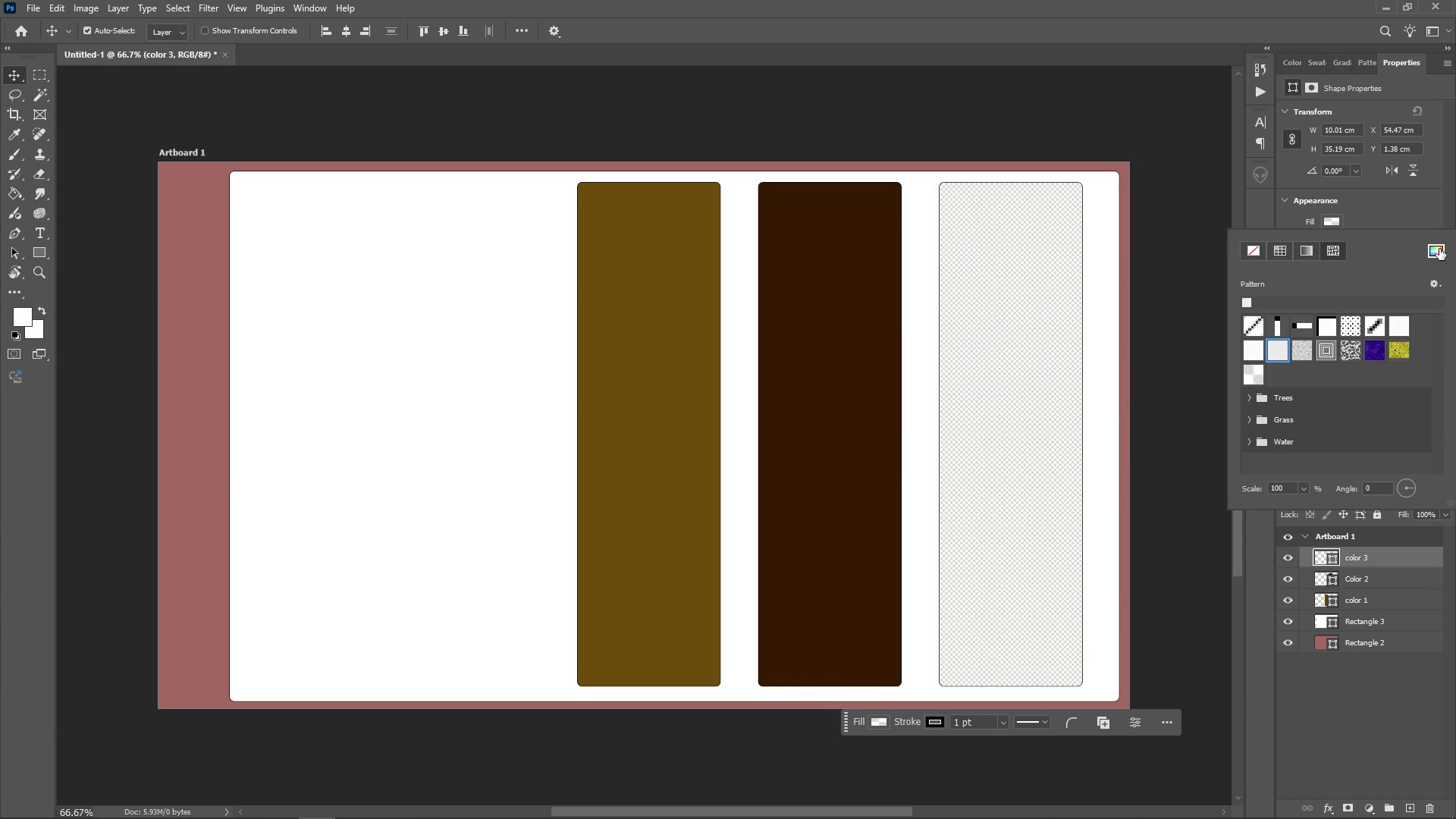 
left_click([1439, 249])
 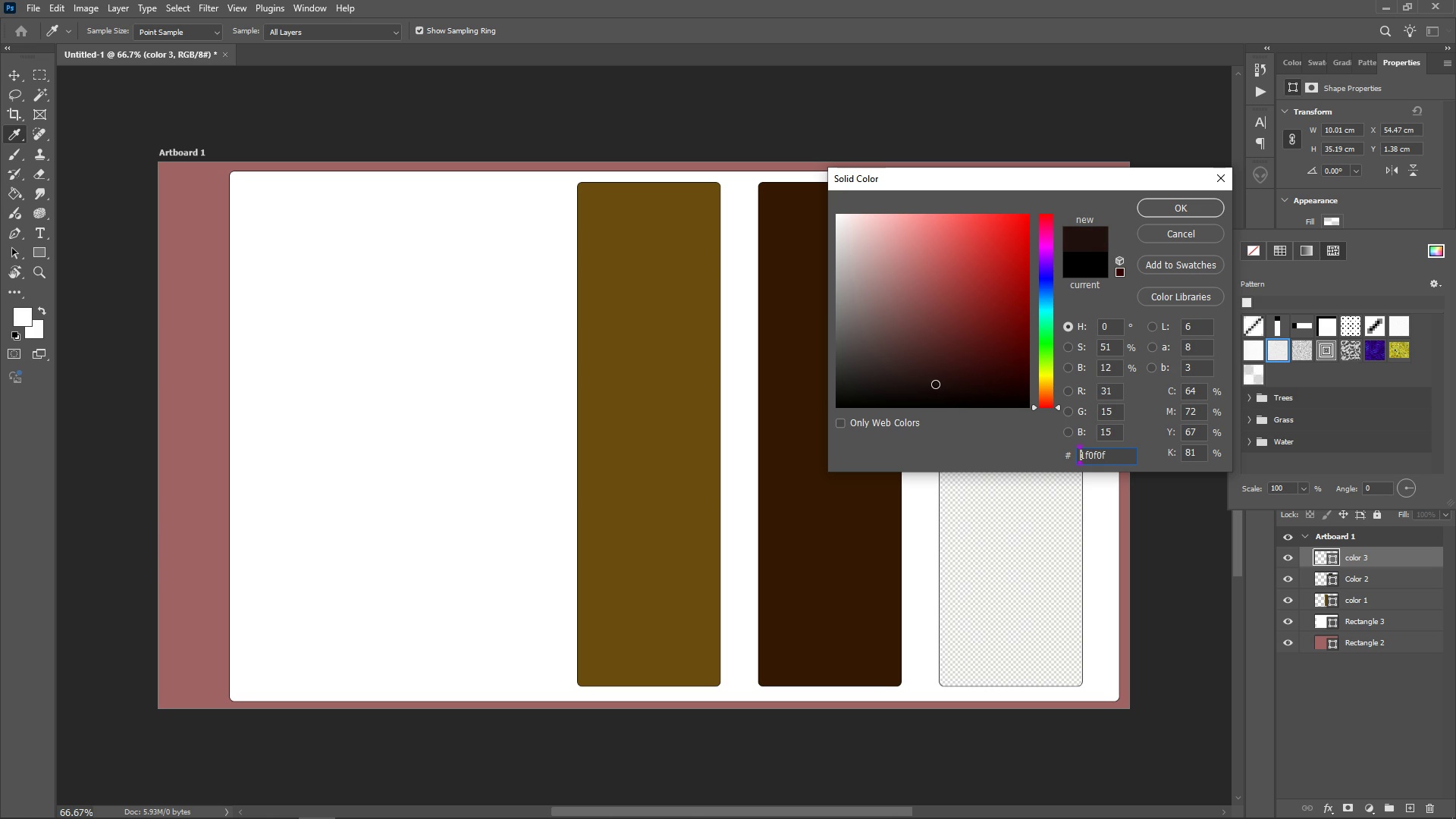 
wait(5.27)
 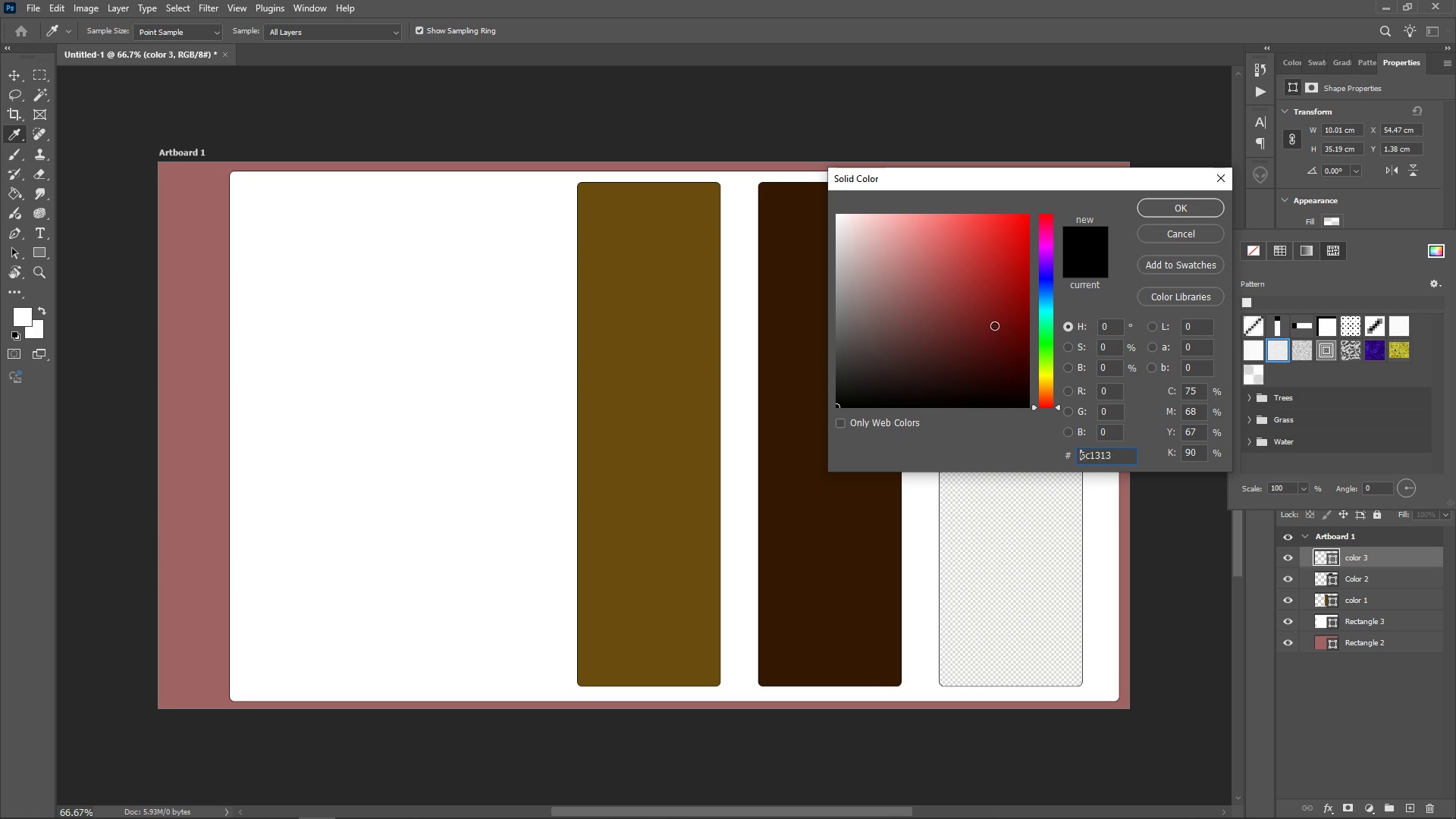 
left_click([1185, 202])
 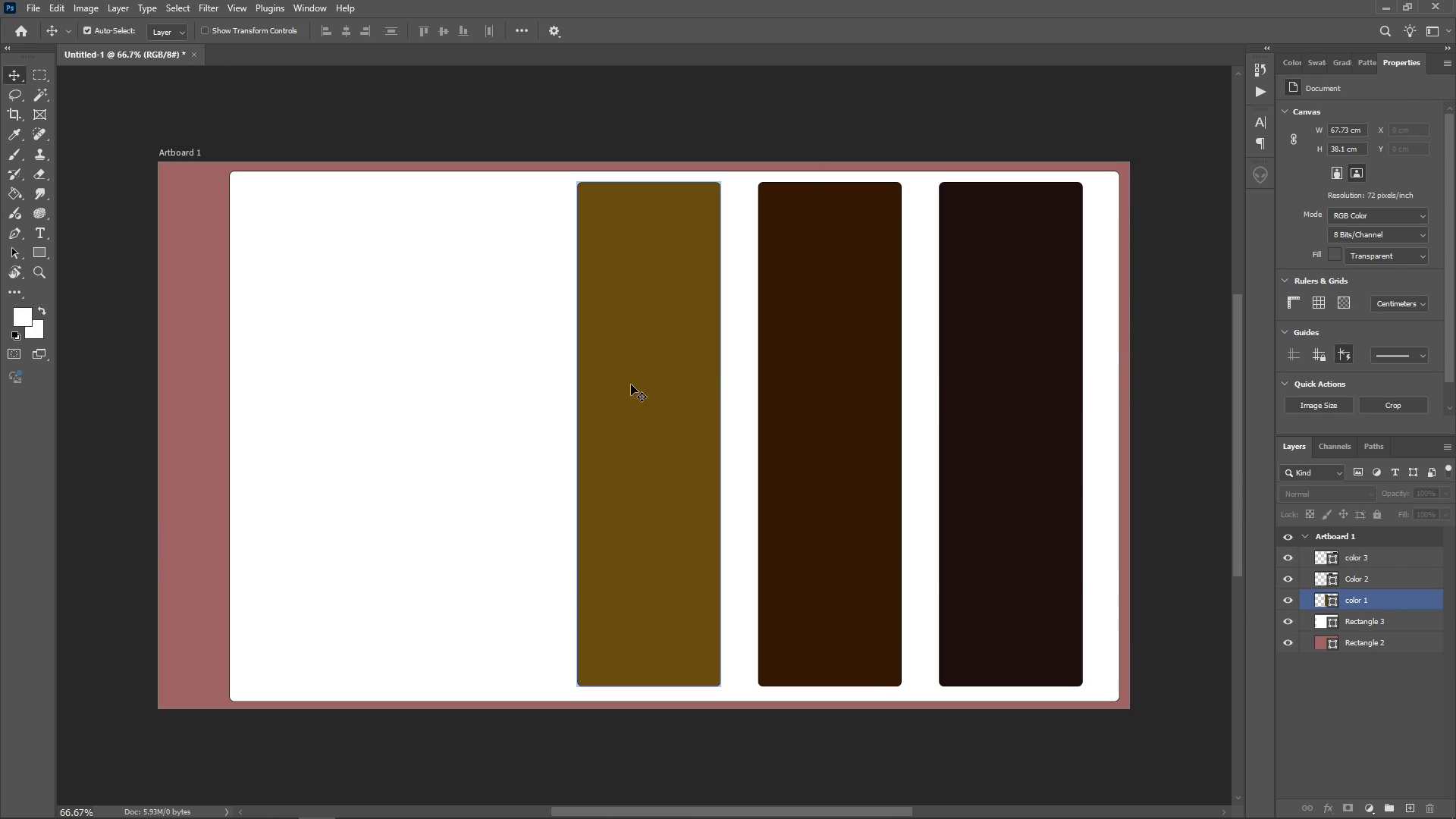 
left_click([1363, 596])
 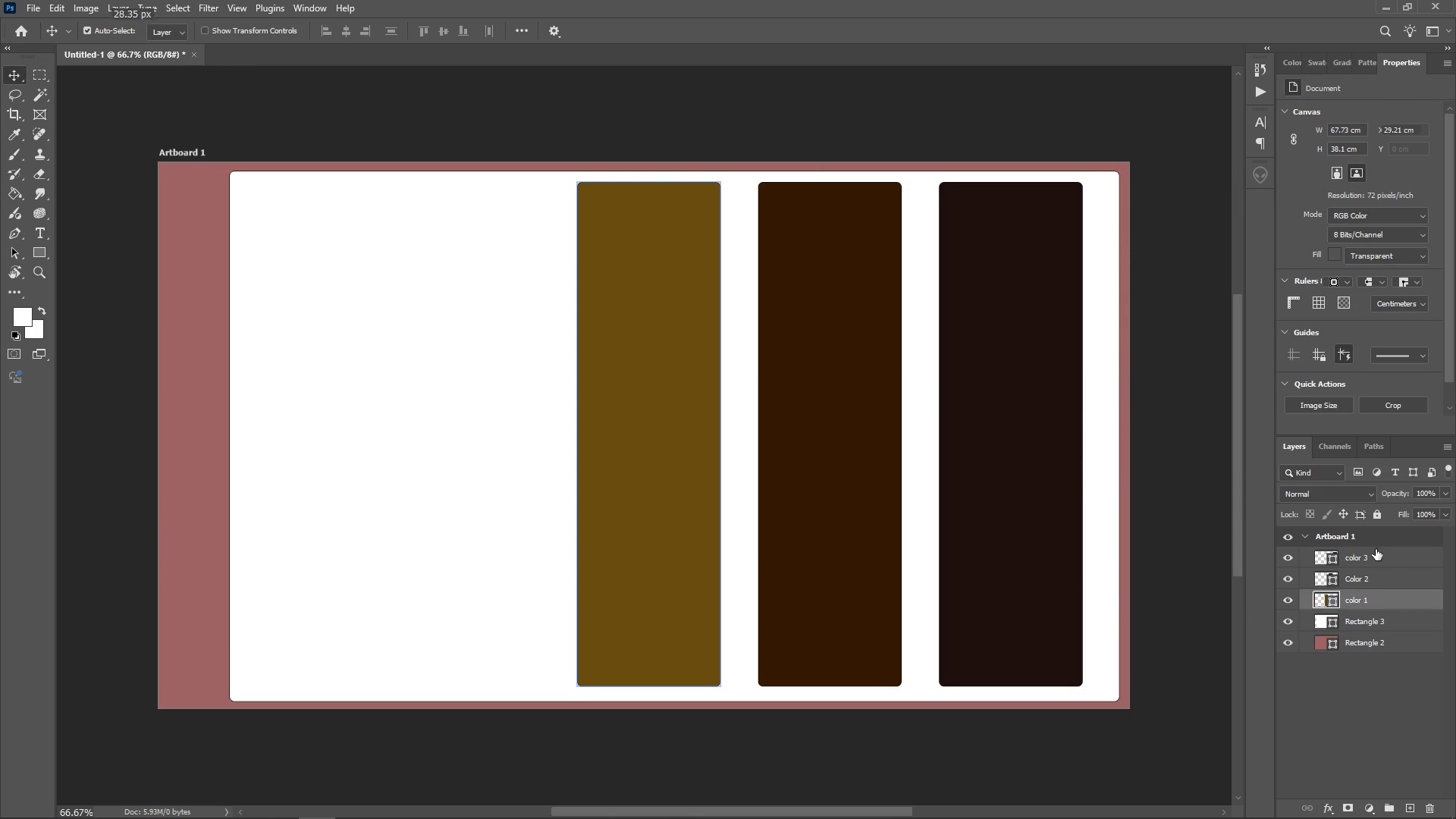 
hold_key(key=ShiftLeft, duration=1.18)
left_click([1373, 558])
 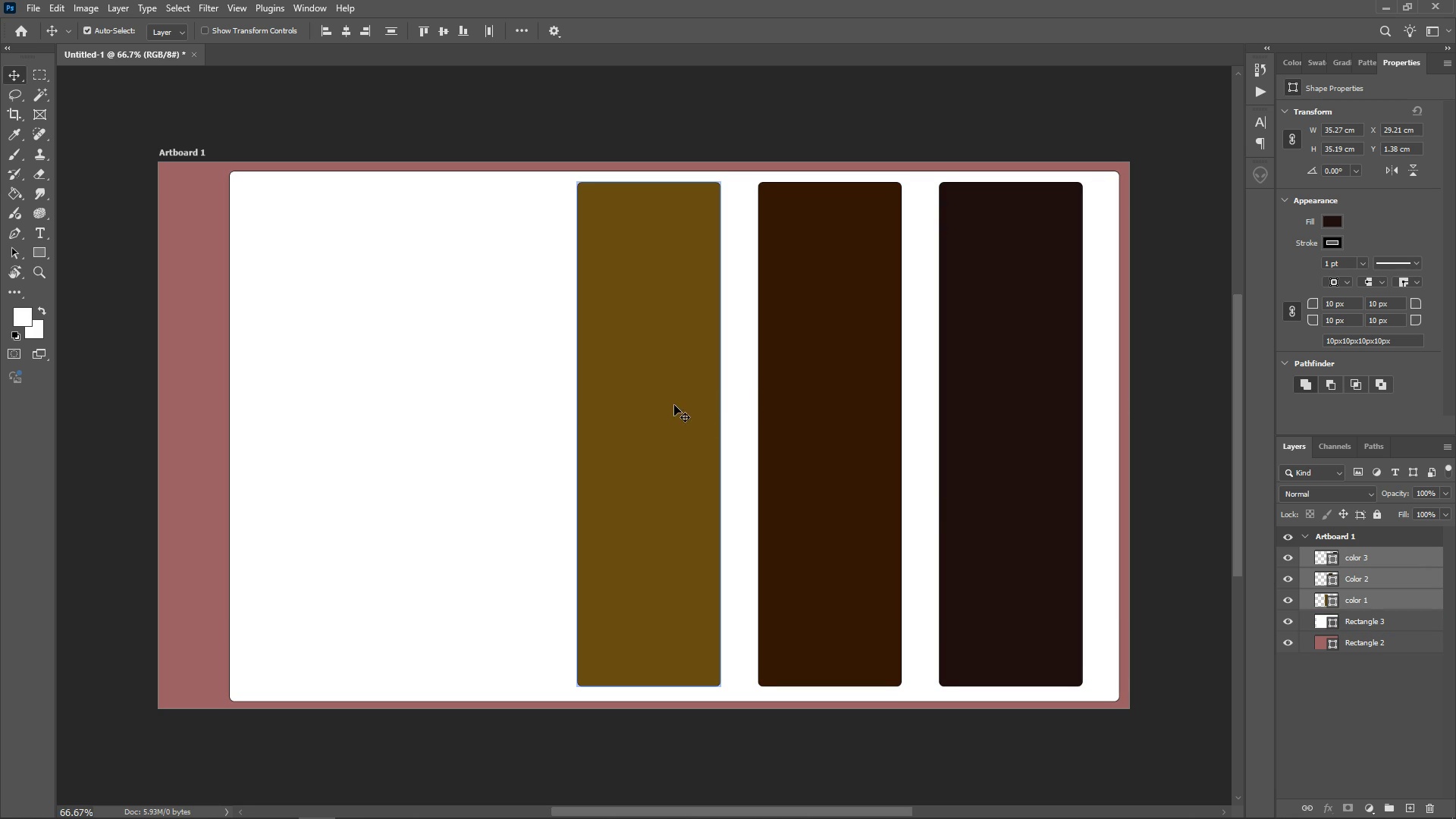 
wait(8.52)
 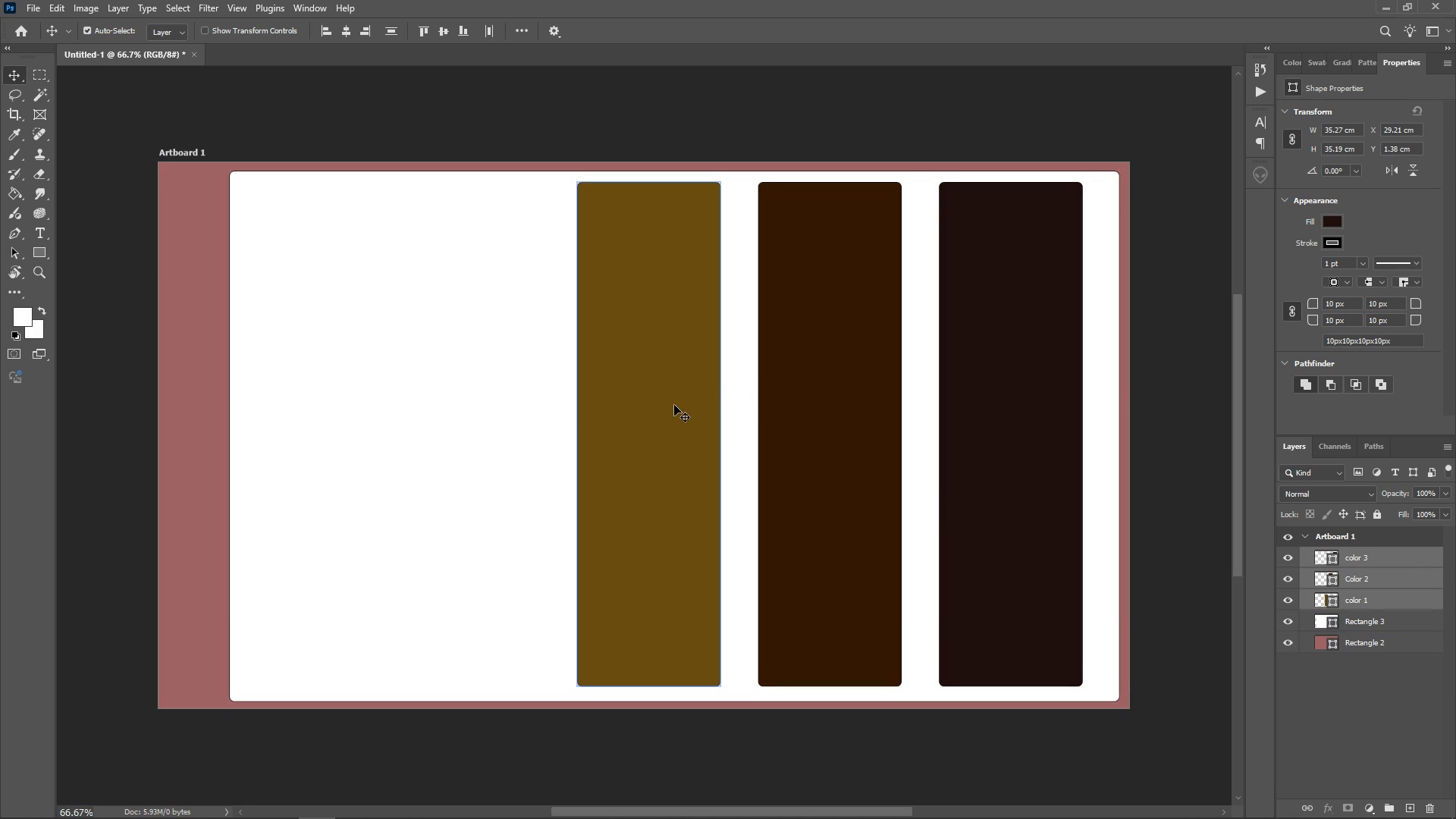 
hold_key(key=ArrowDown, duration=0.84)
 